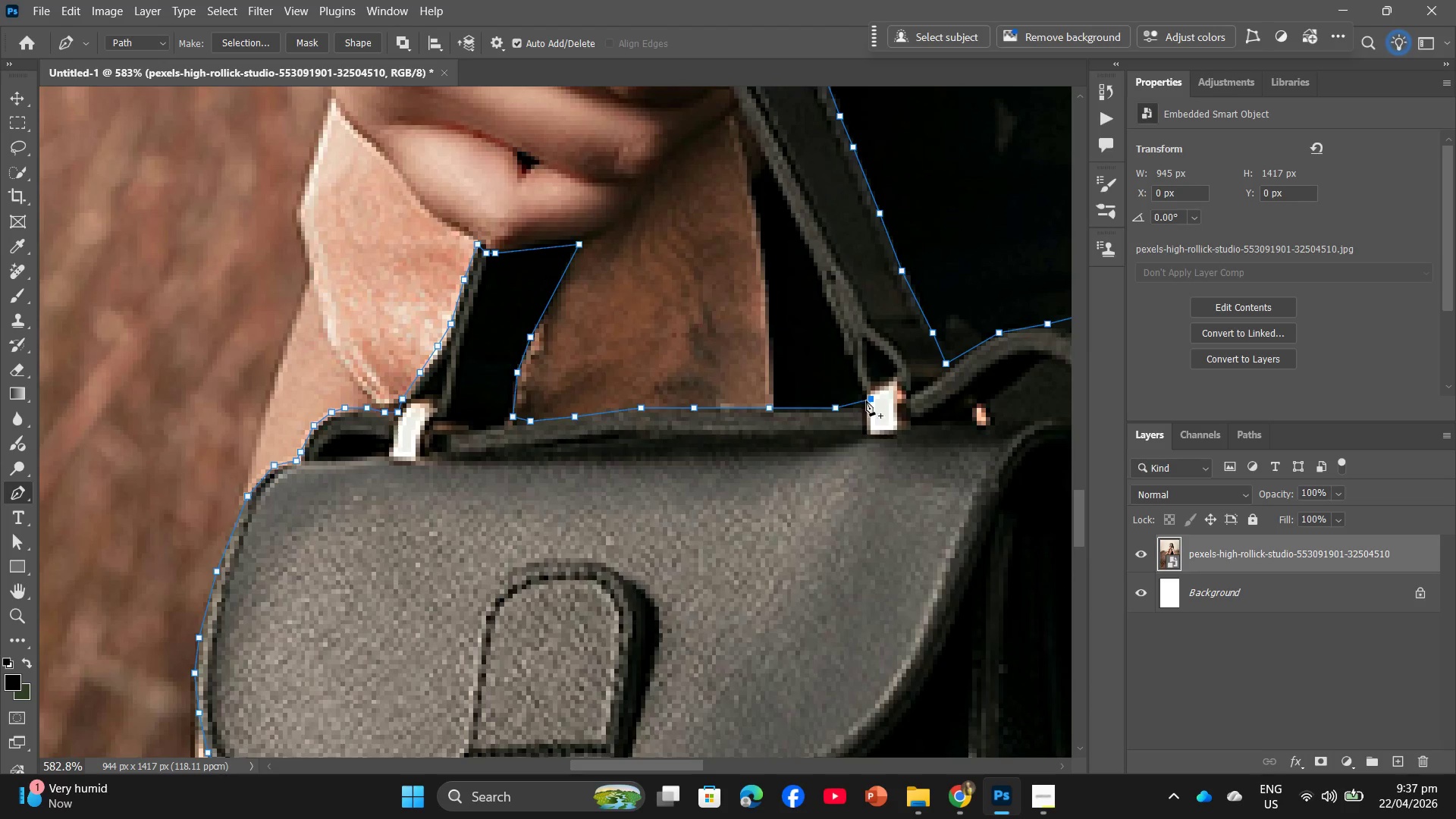 
key(Control+X)
 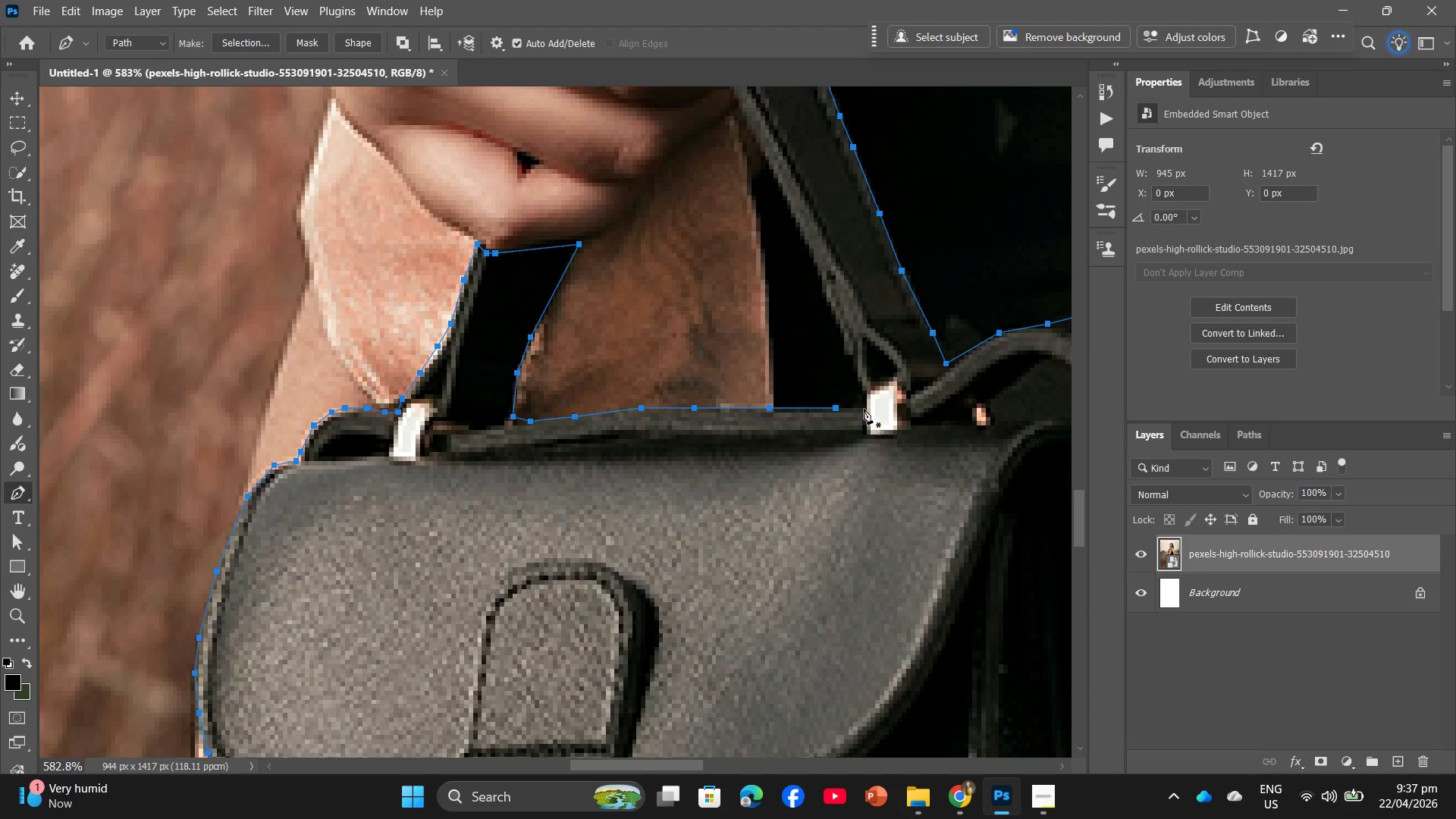 
left_click([862, 406])
 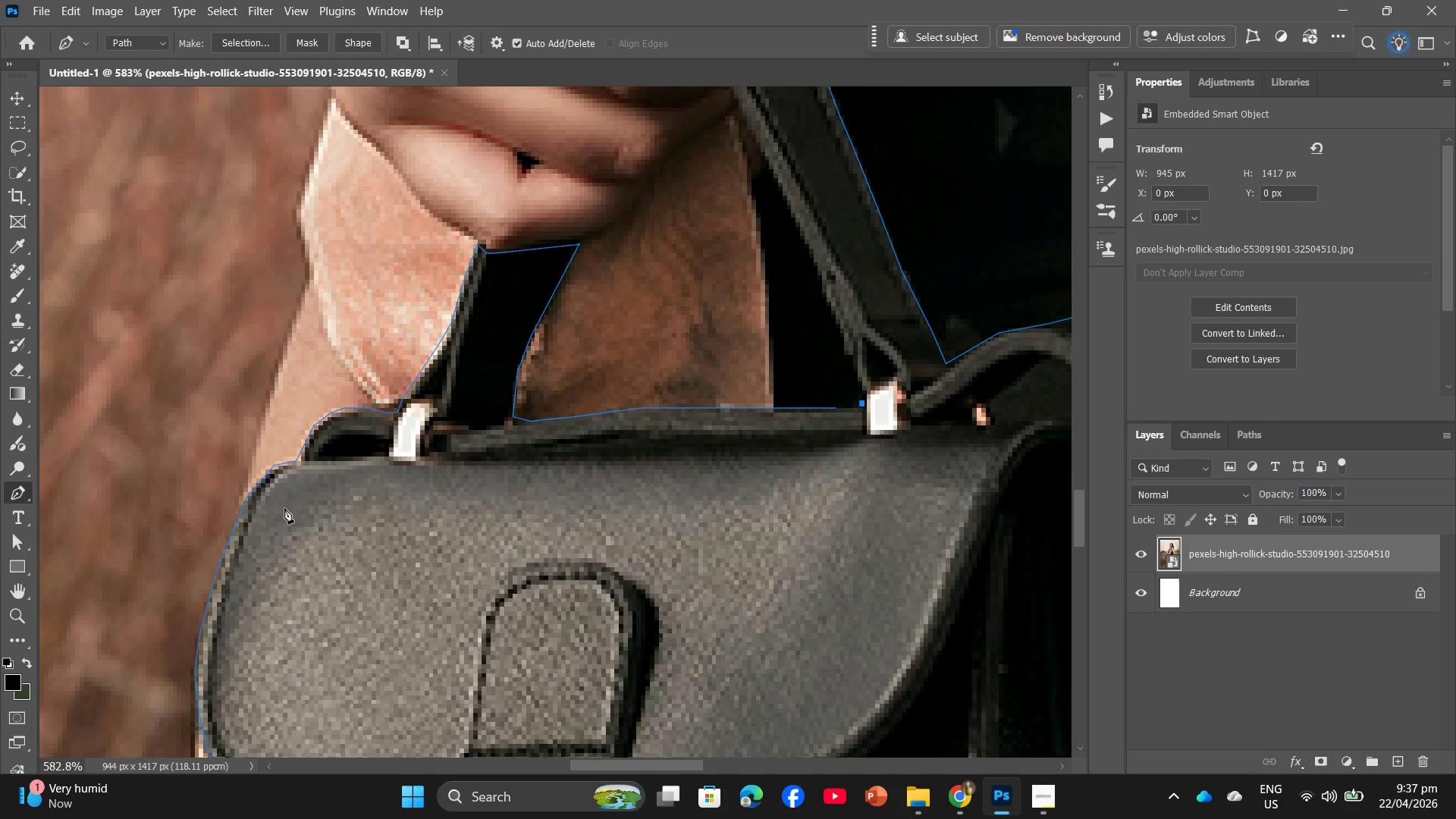 
left_click_drag(start_coordinate=[19, 497], to_coordinate=[58, 491])
 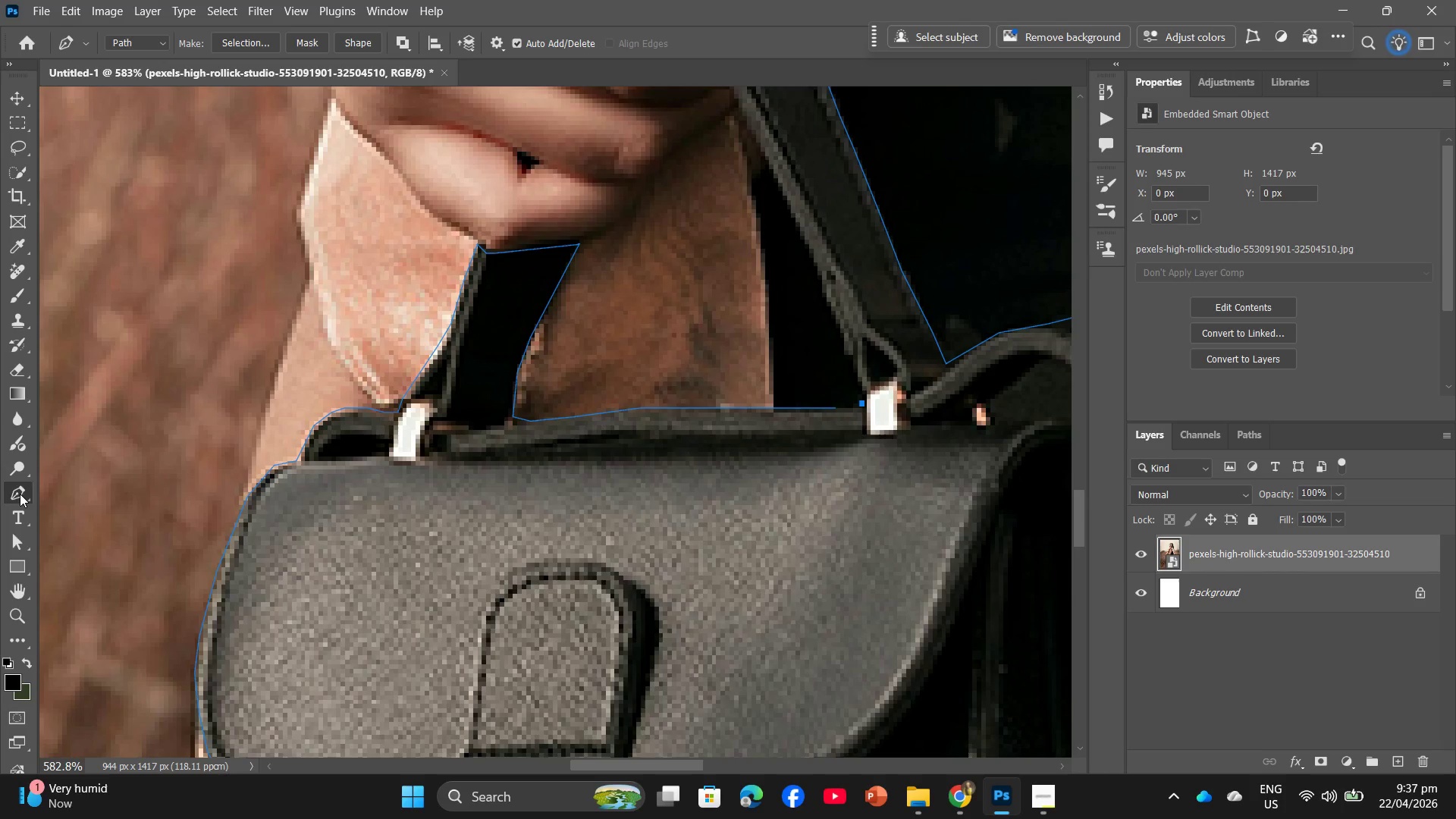 
left_click_drag(start_coordinate=[14, 492], to_coordinate=[99, 496])
 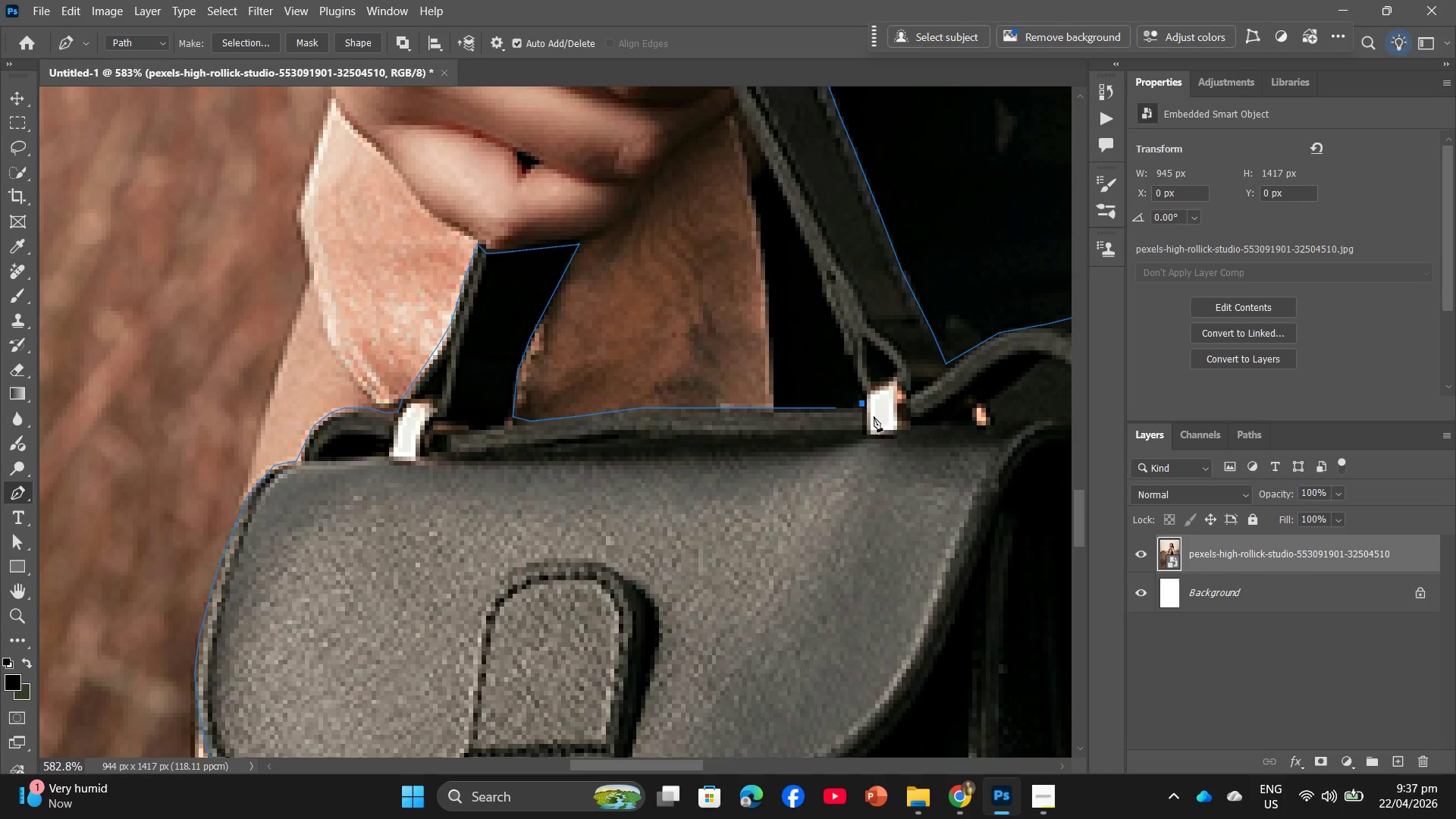 
key(Control+Z)
 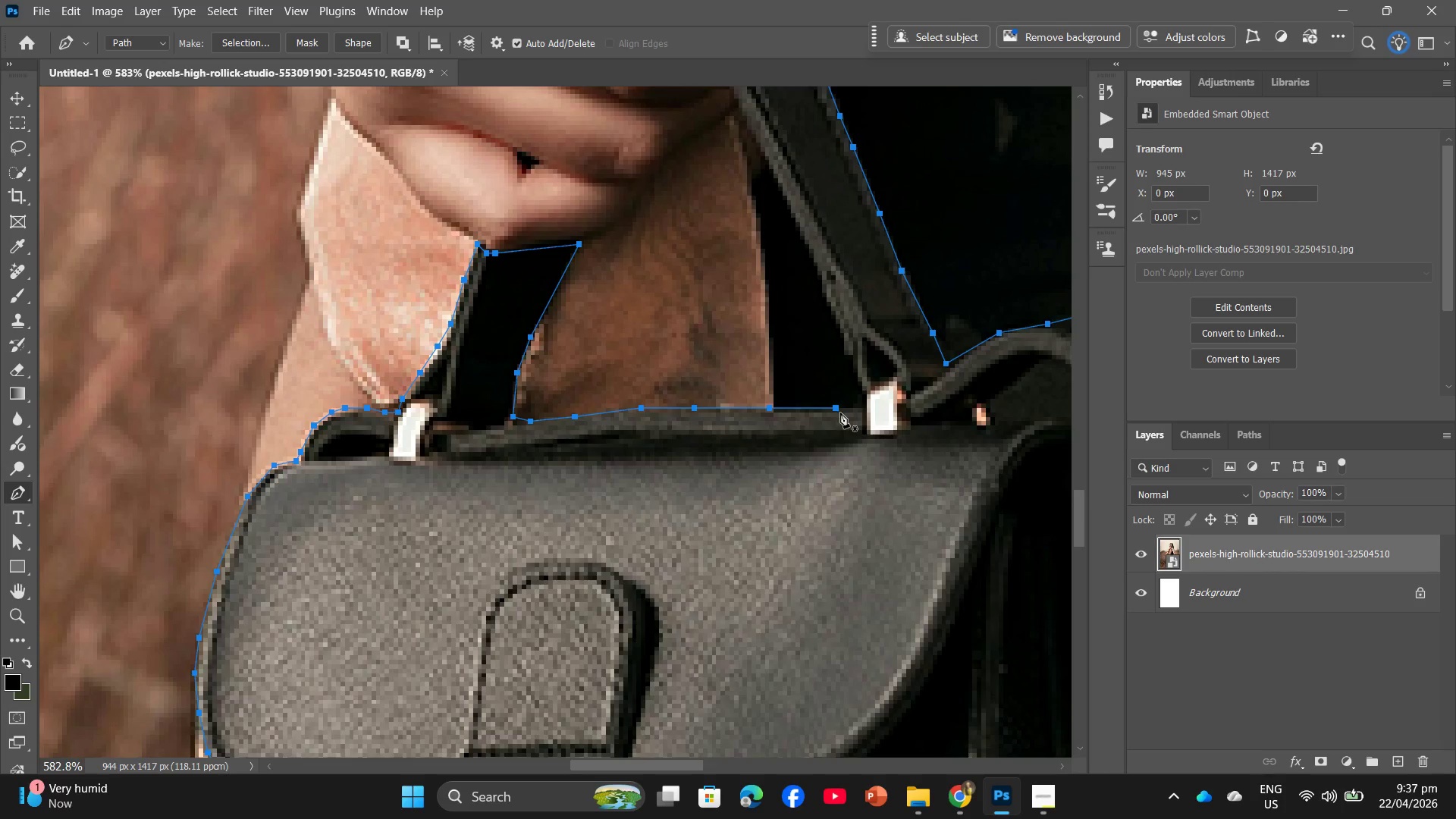 
key(Control+ControlLeft)
 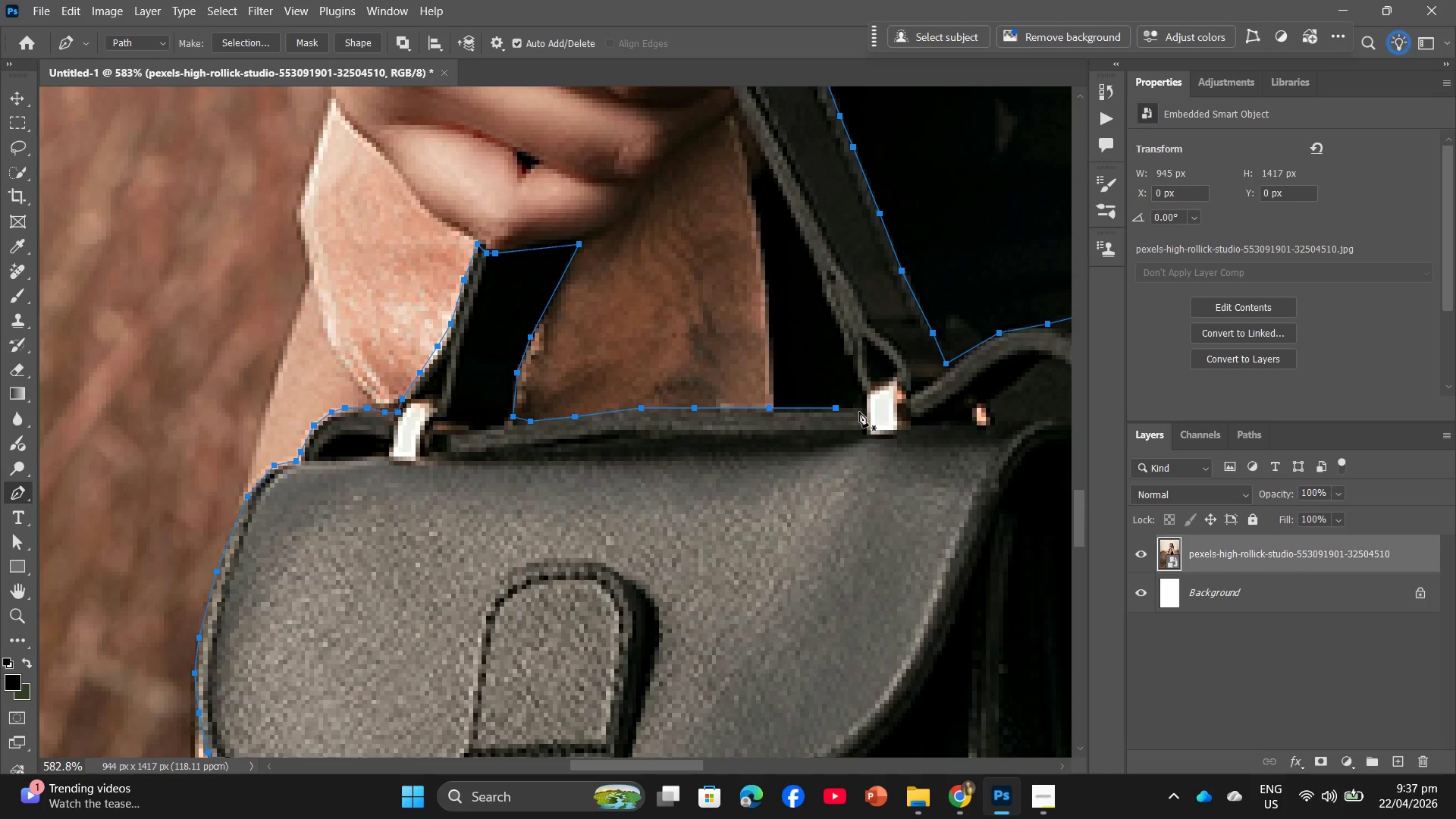 
left_click([859, 412])
 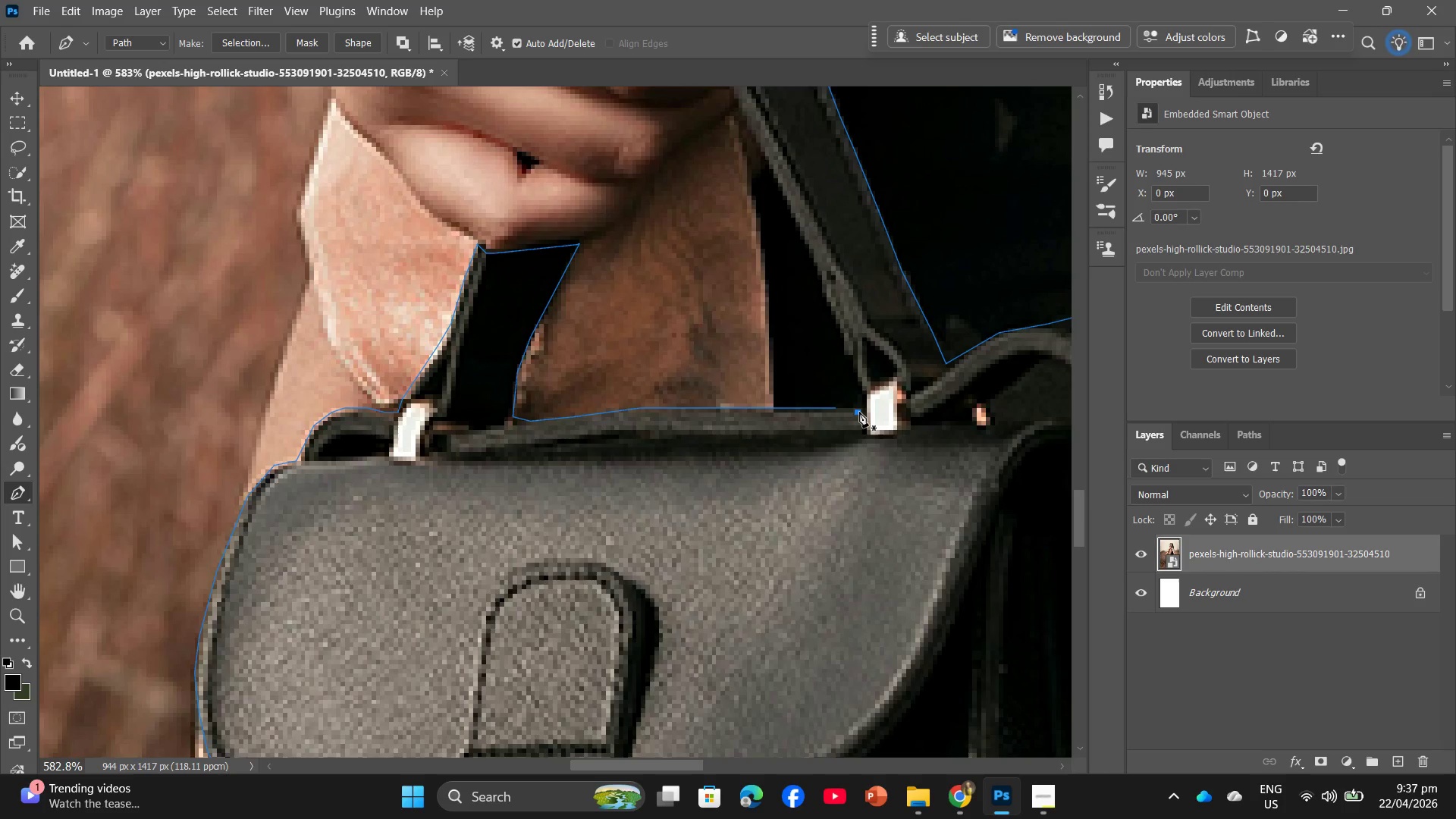 
key(Control+ControlLeft)
 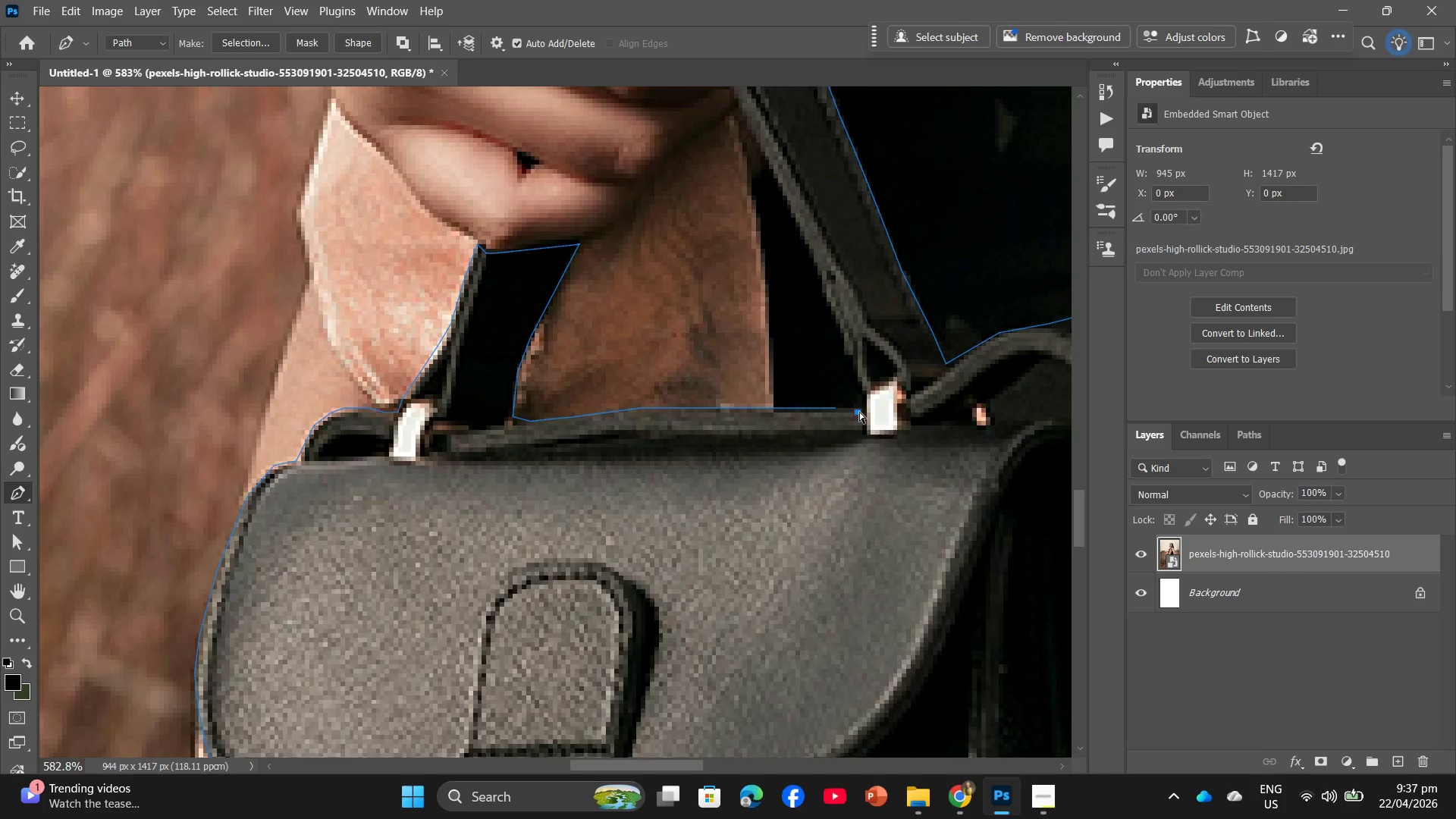 
key(Control+Z)
 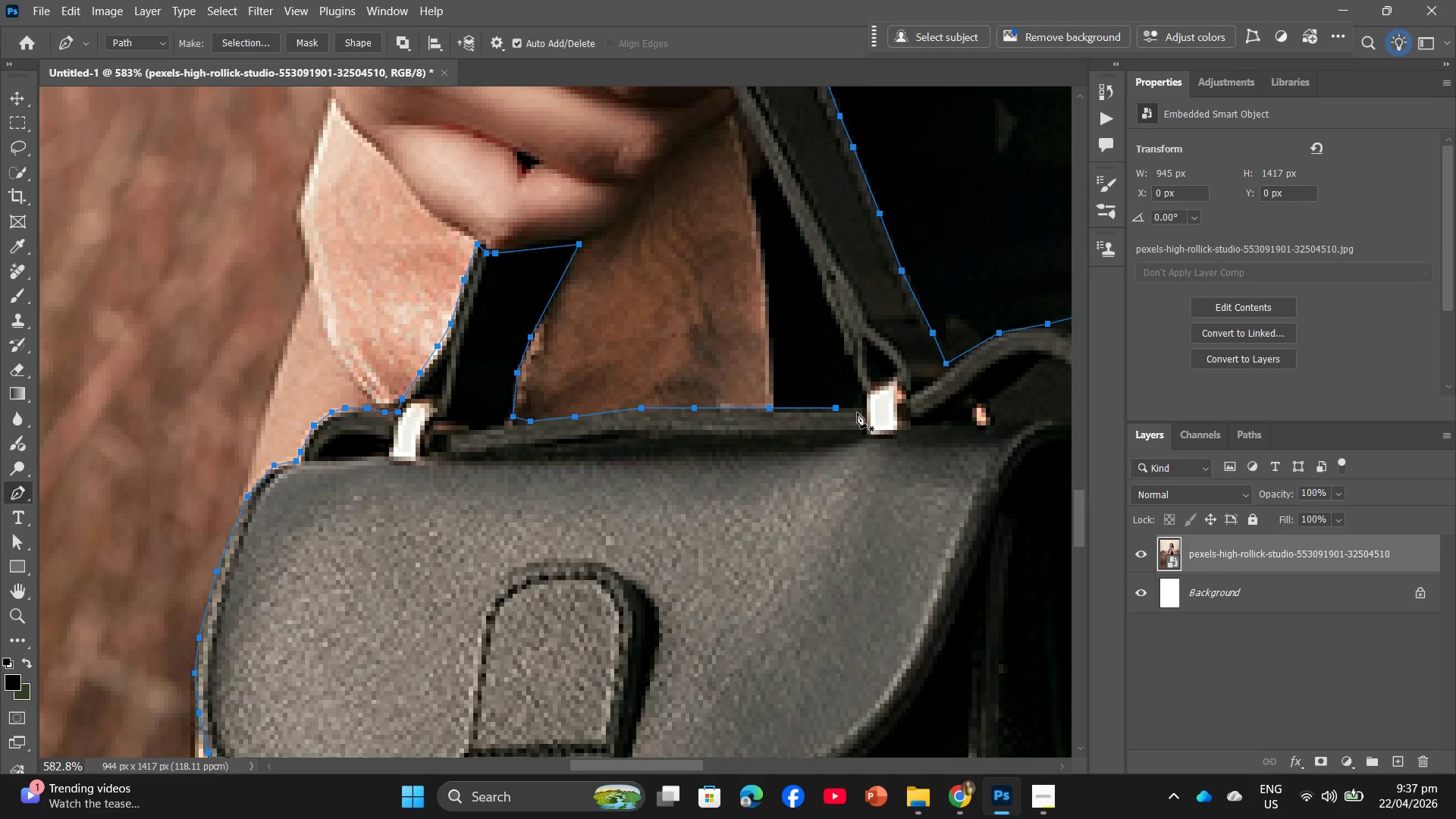 
key(Control+ControlLeft)
 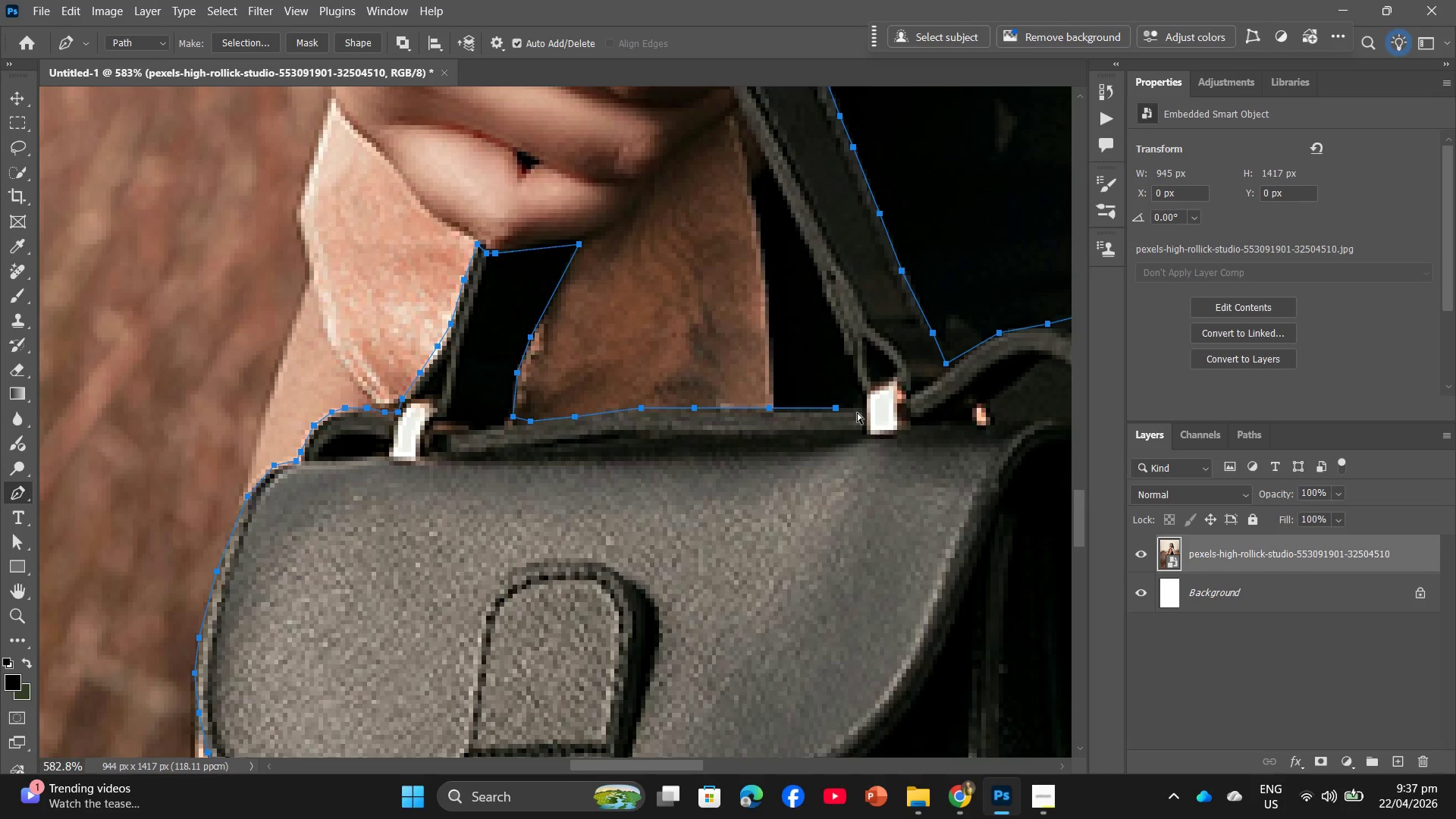 
key(Control+Z)
 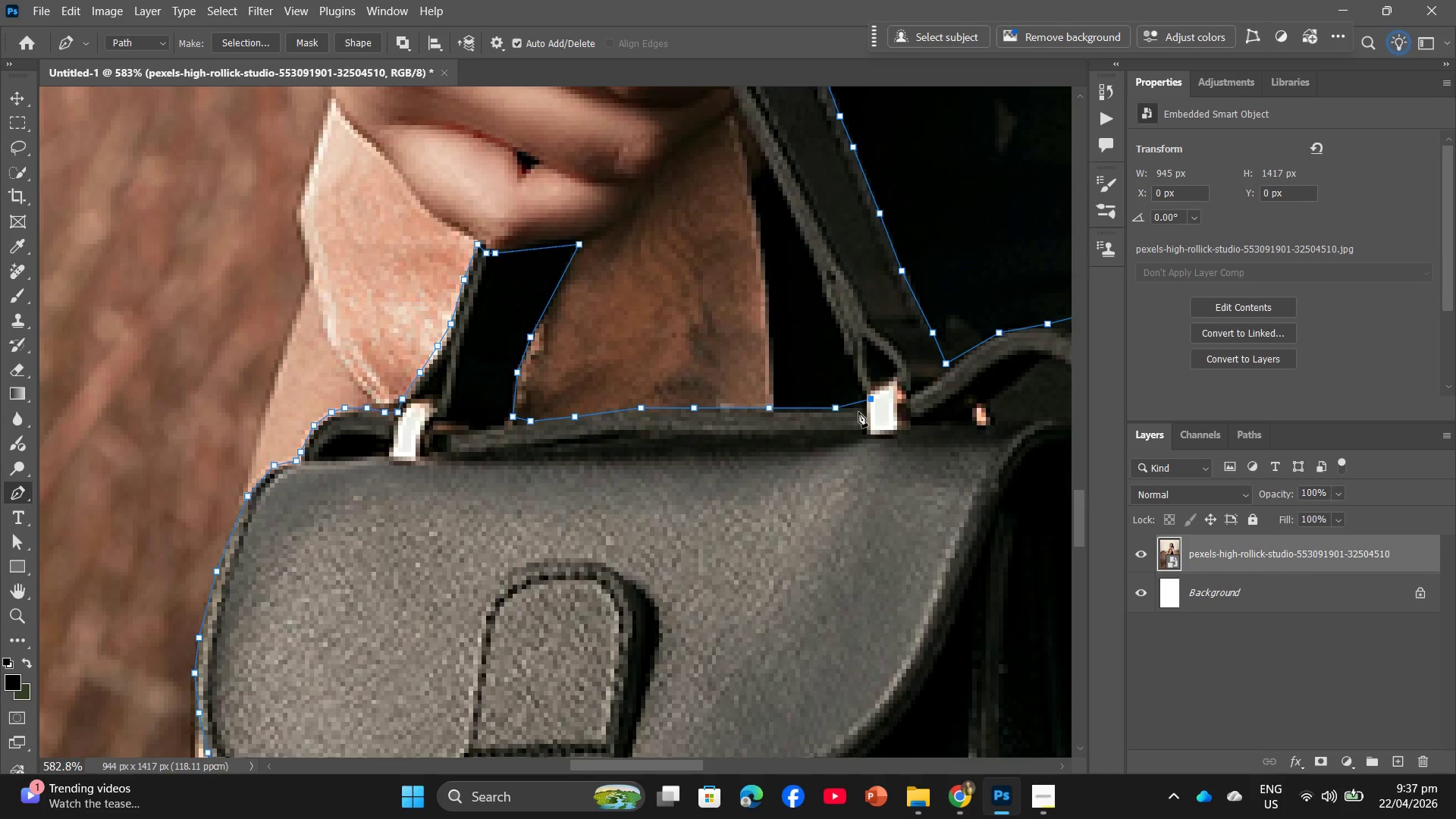 
key(Control+ControlLeft)
 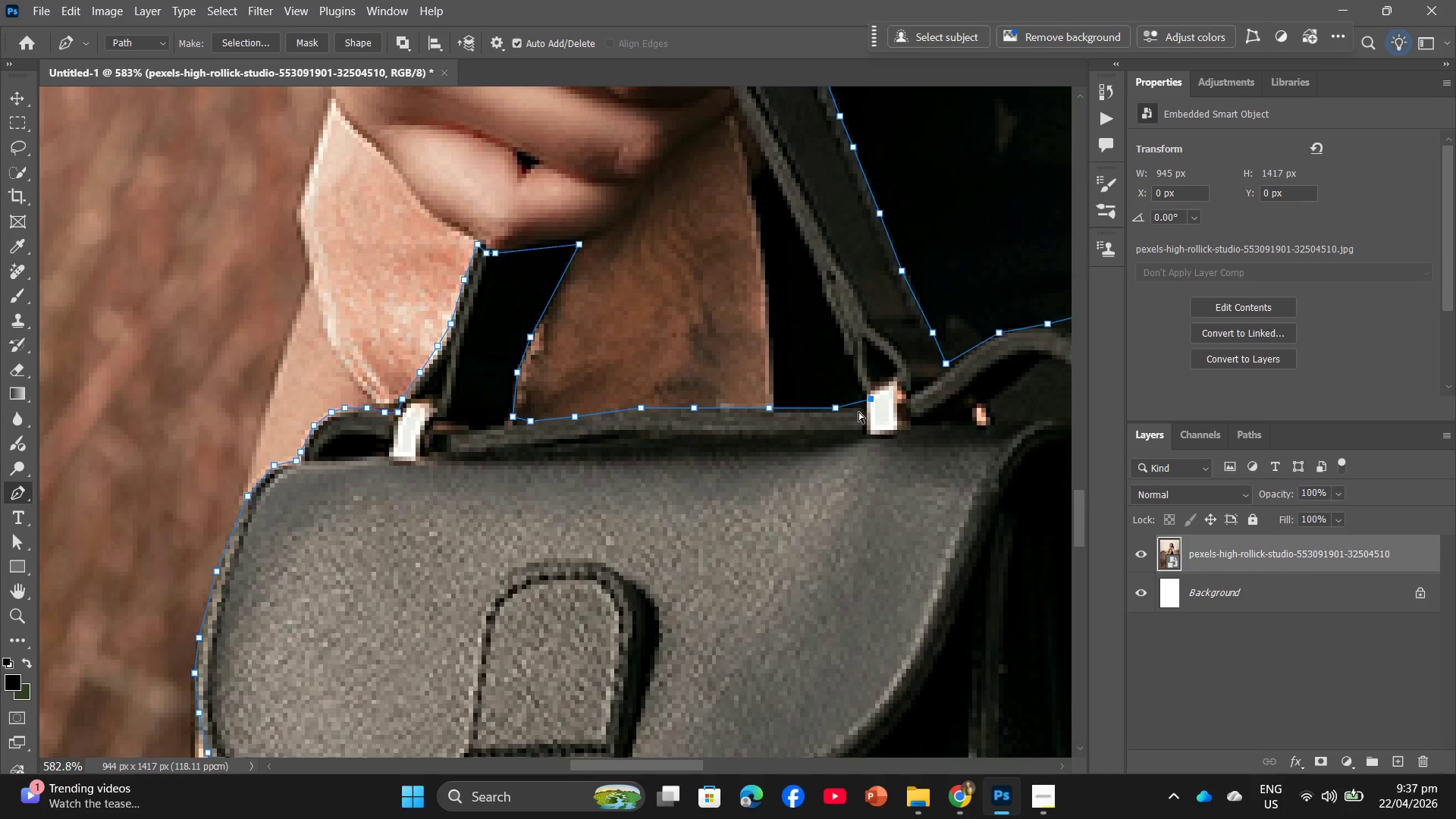 
key(Control+Z)
 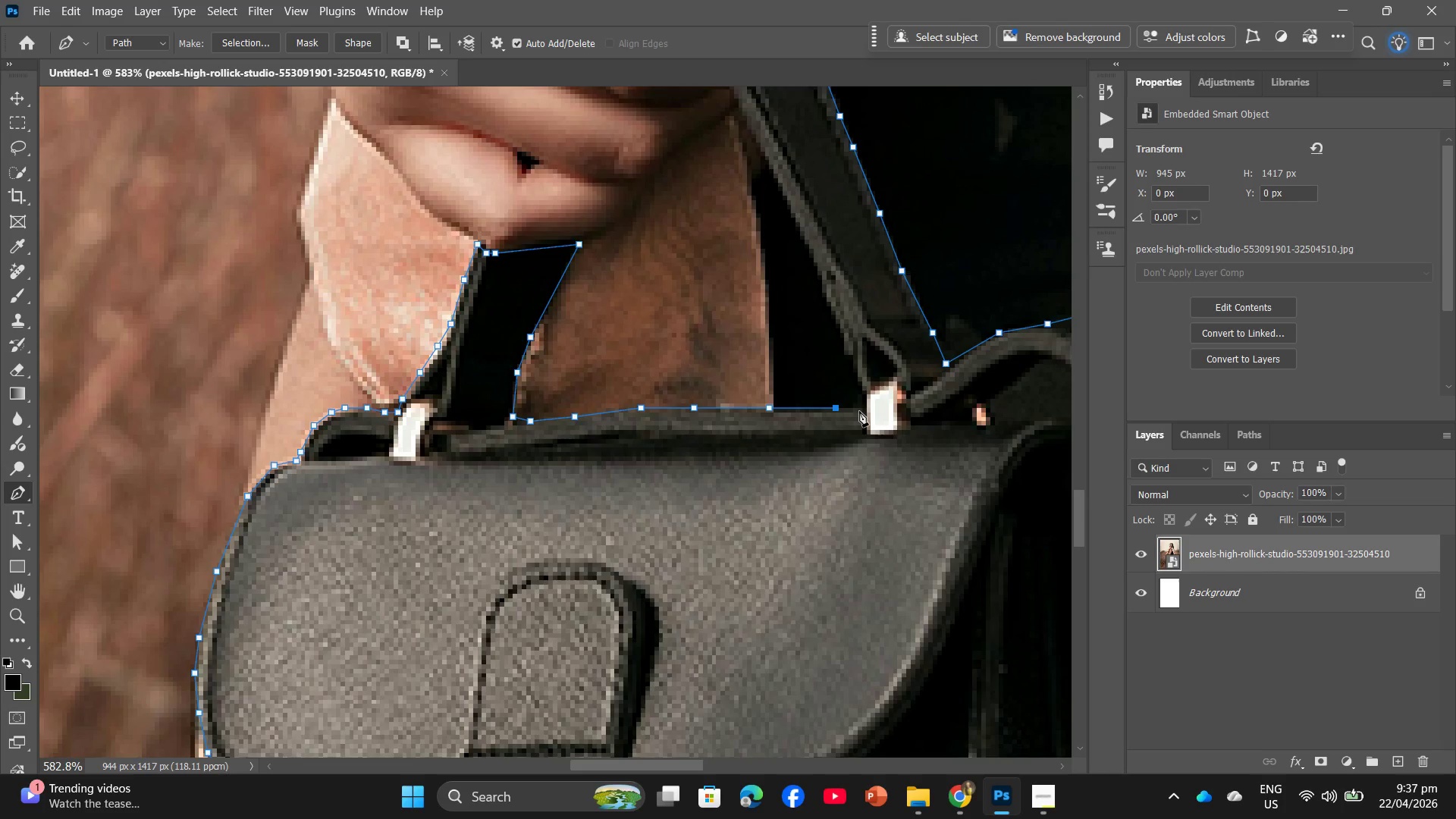 
left_click([861, 409])
 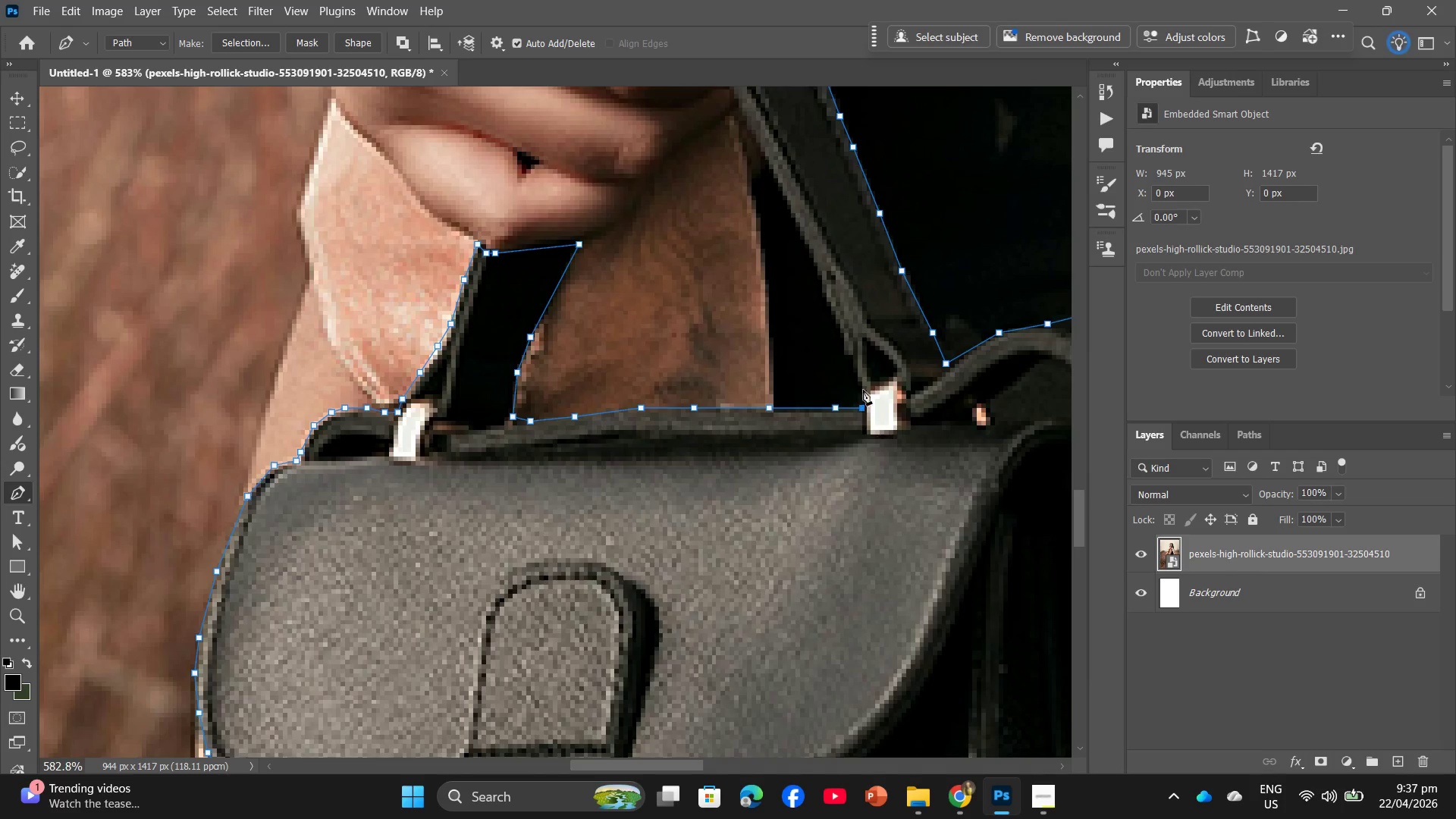 
left_click([864, 389])
 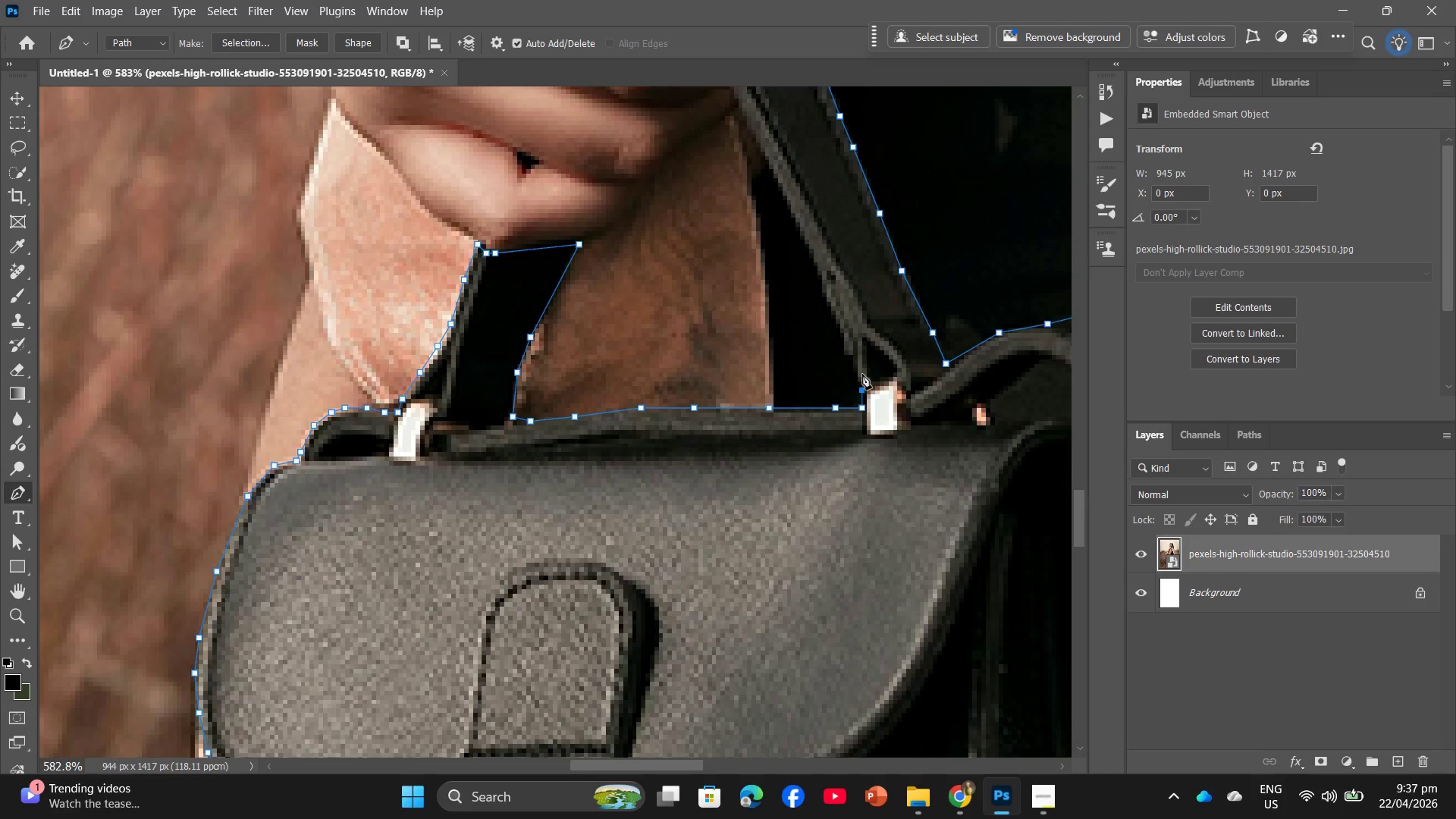 
left_click([857, 376])
 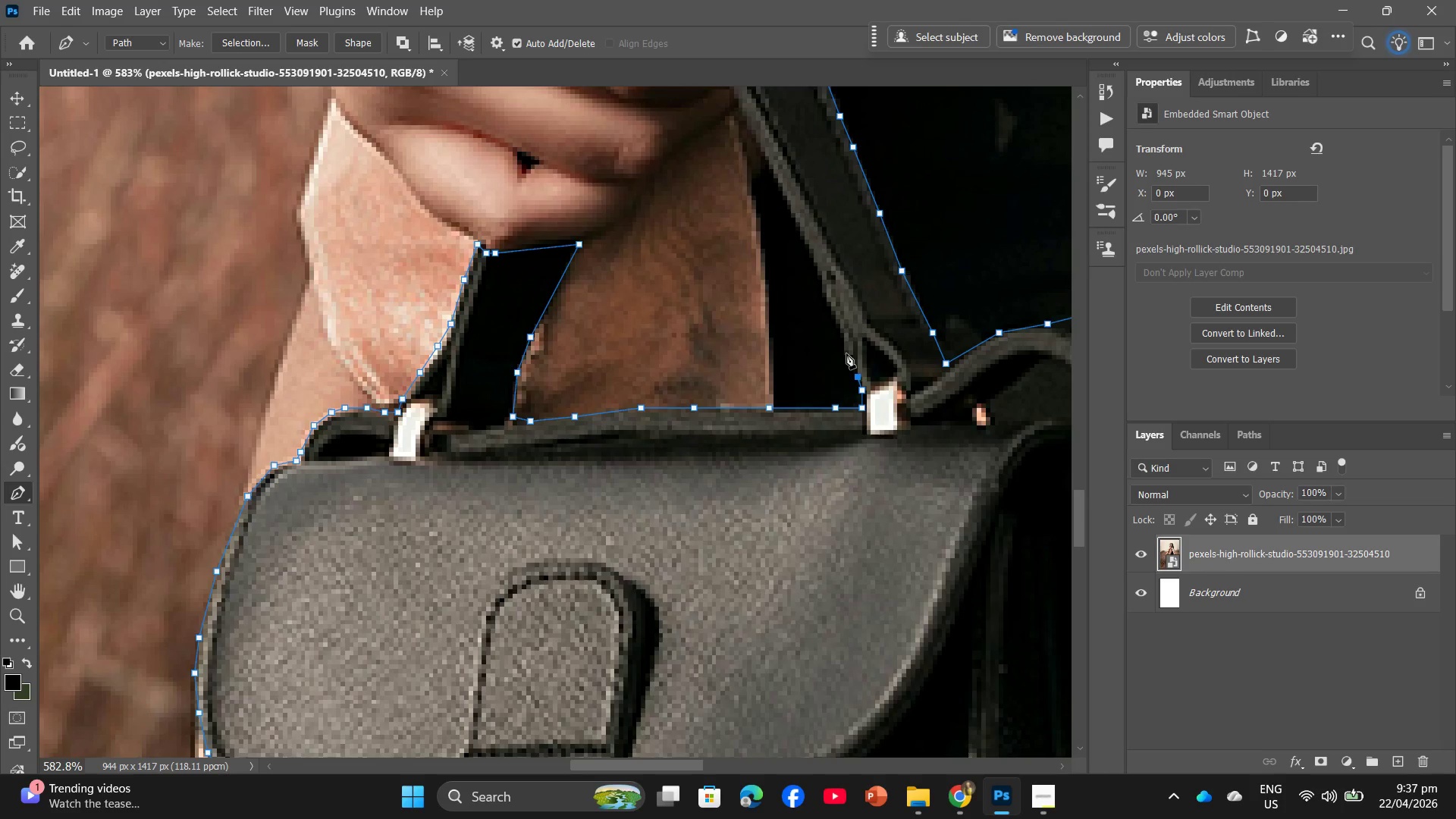 
left_click([847, 351])
 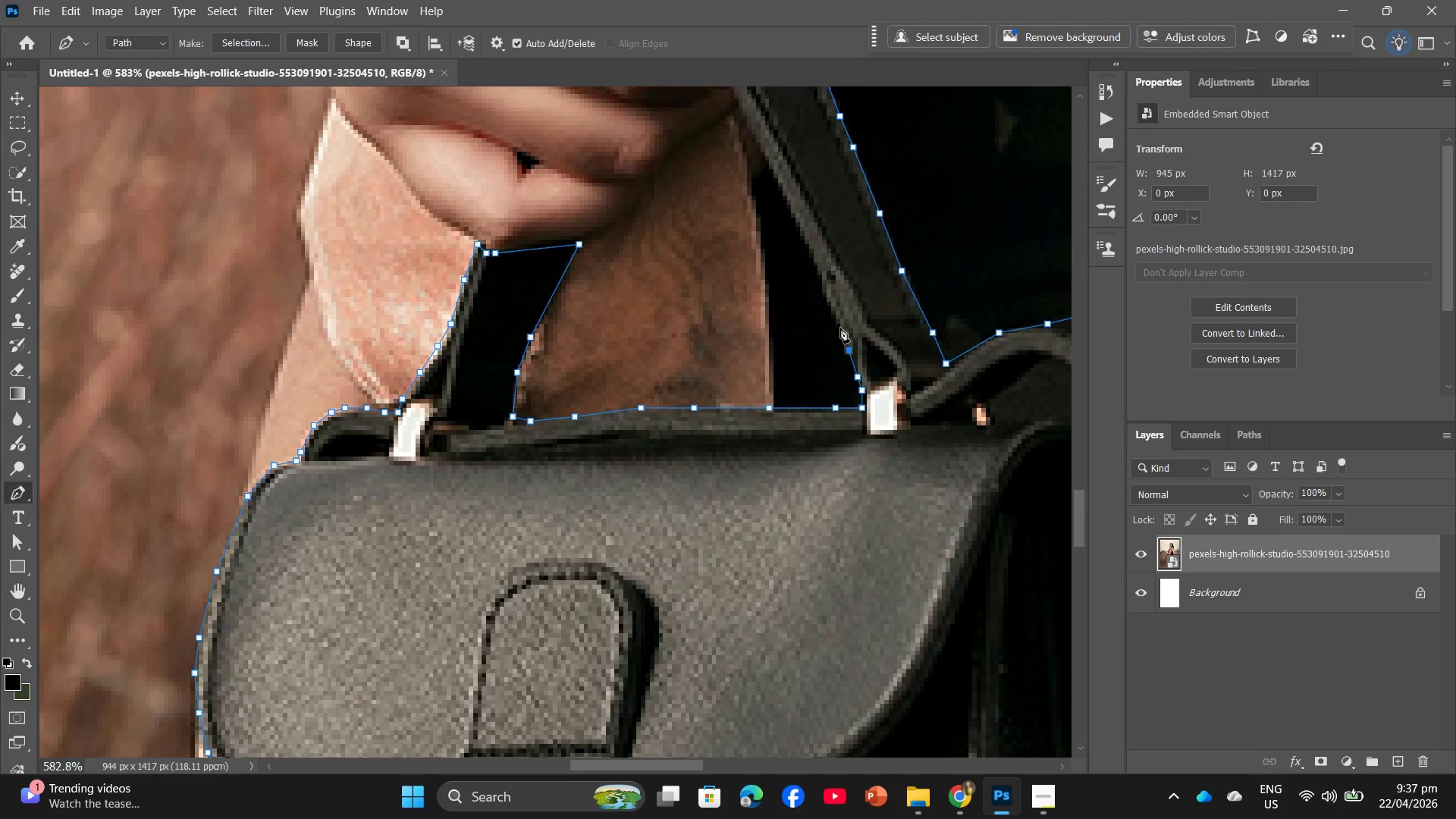 
left_click([838, 325])
 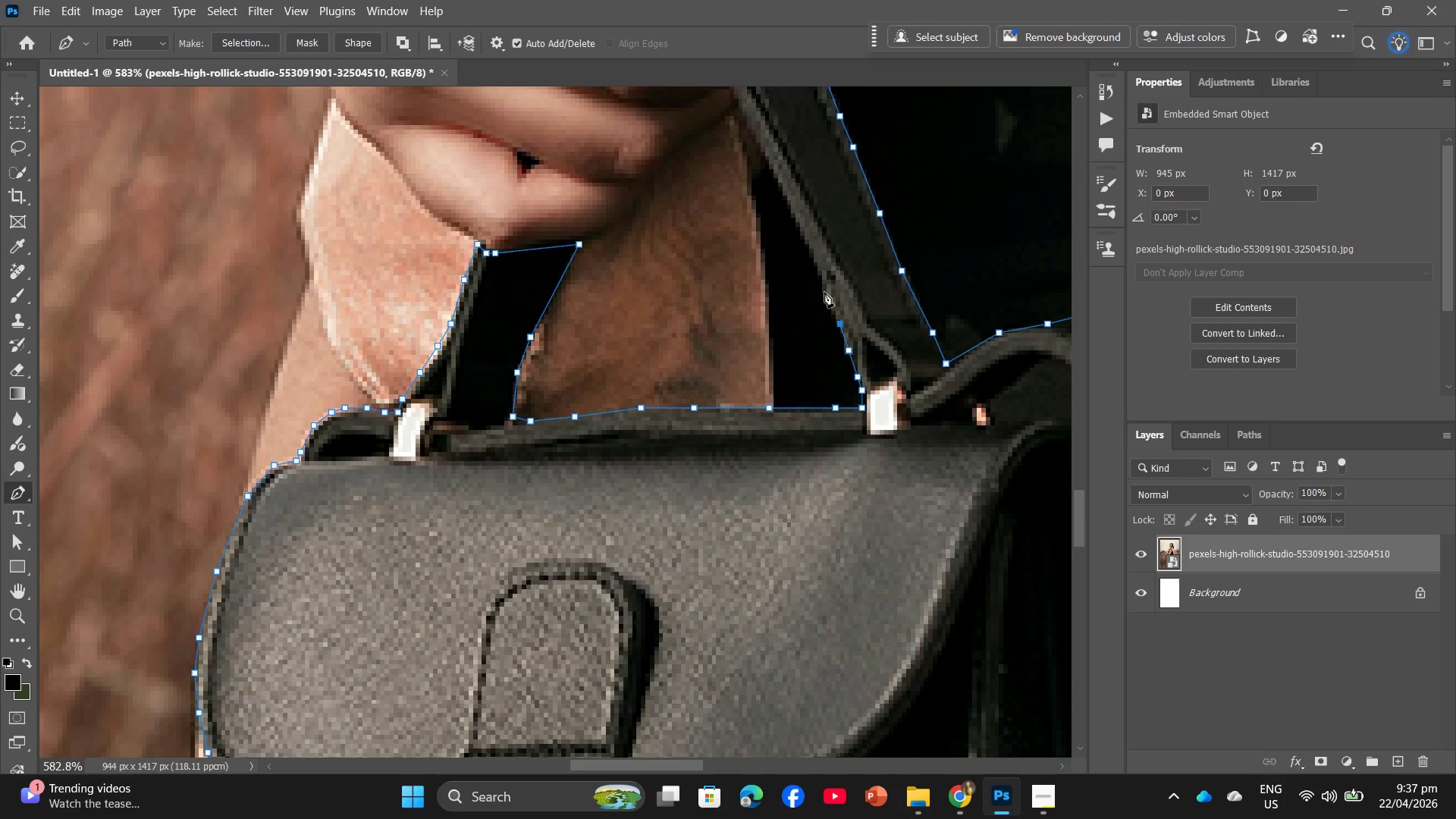 
left_click([824, 291])
 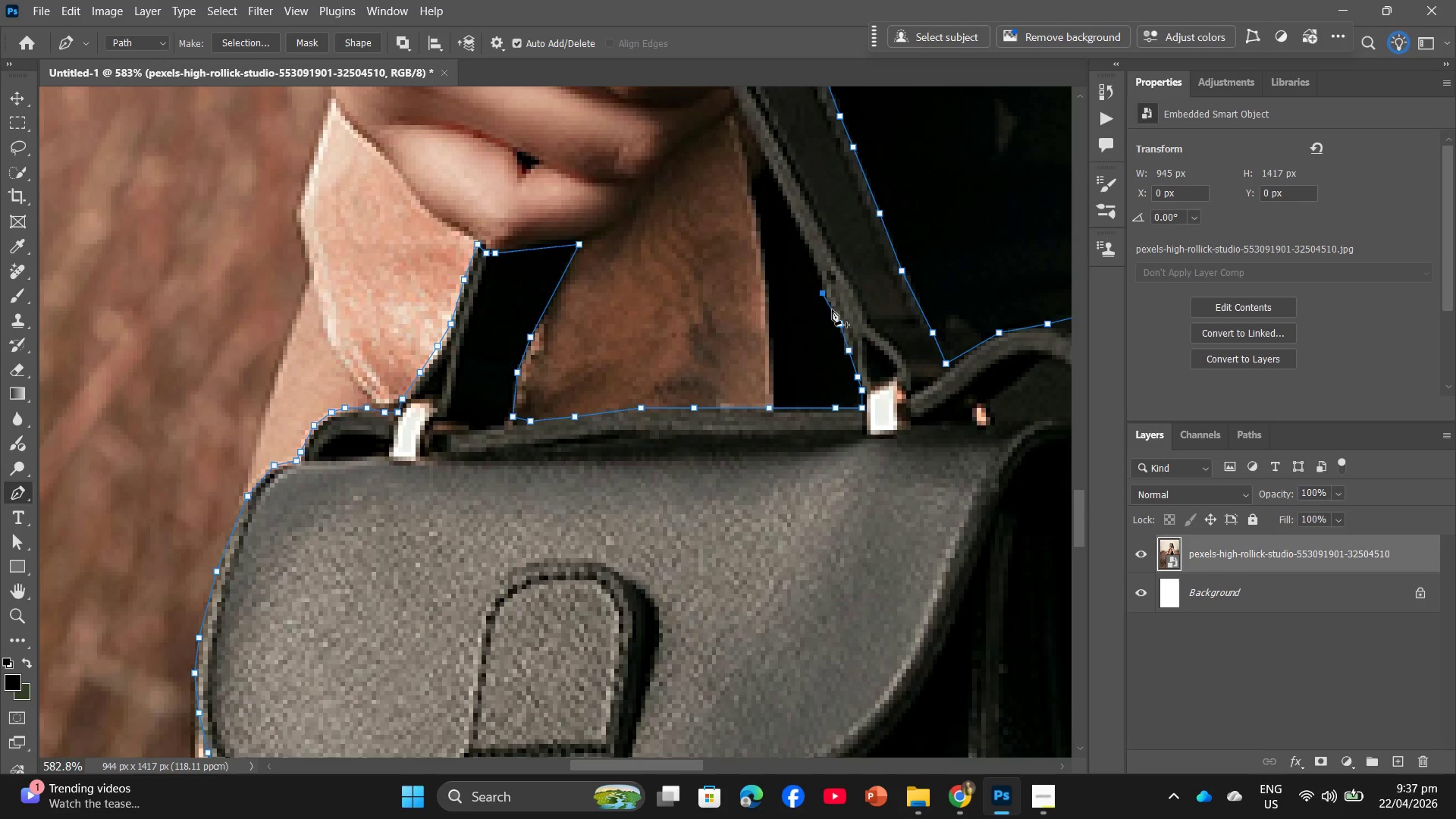 
scroll: coordinate [823, 333], scroll_direction: up, amount: 9.0
 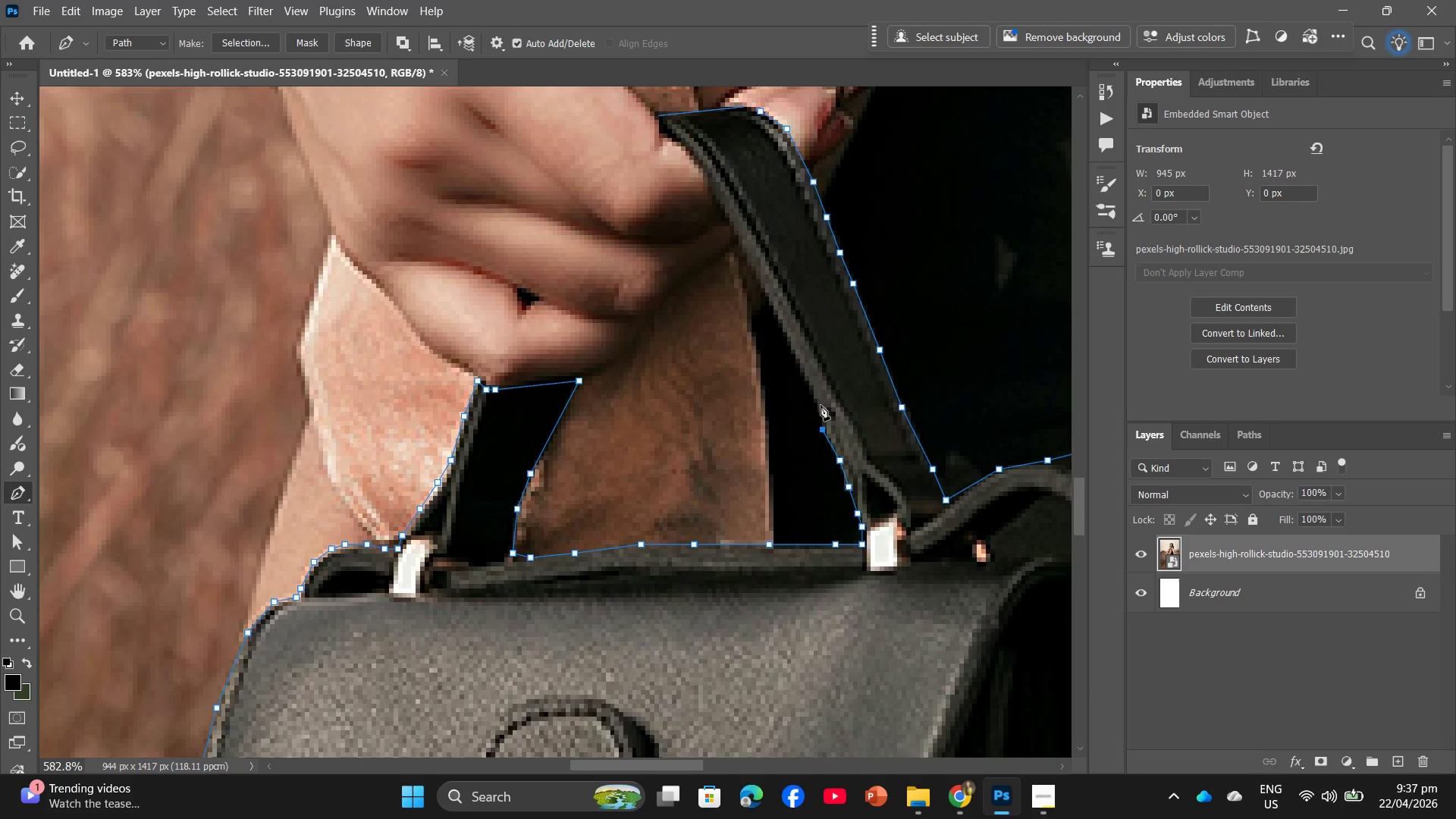 
left_click([817, 405])
 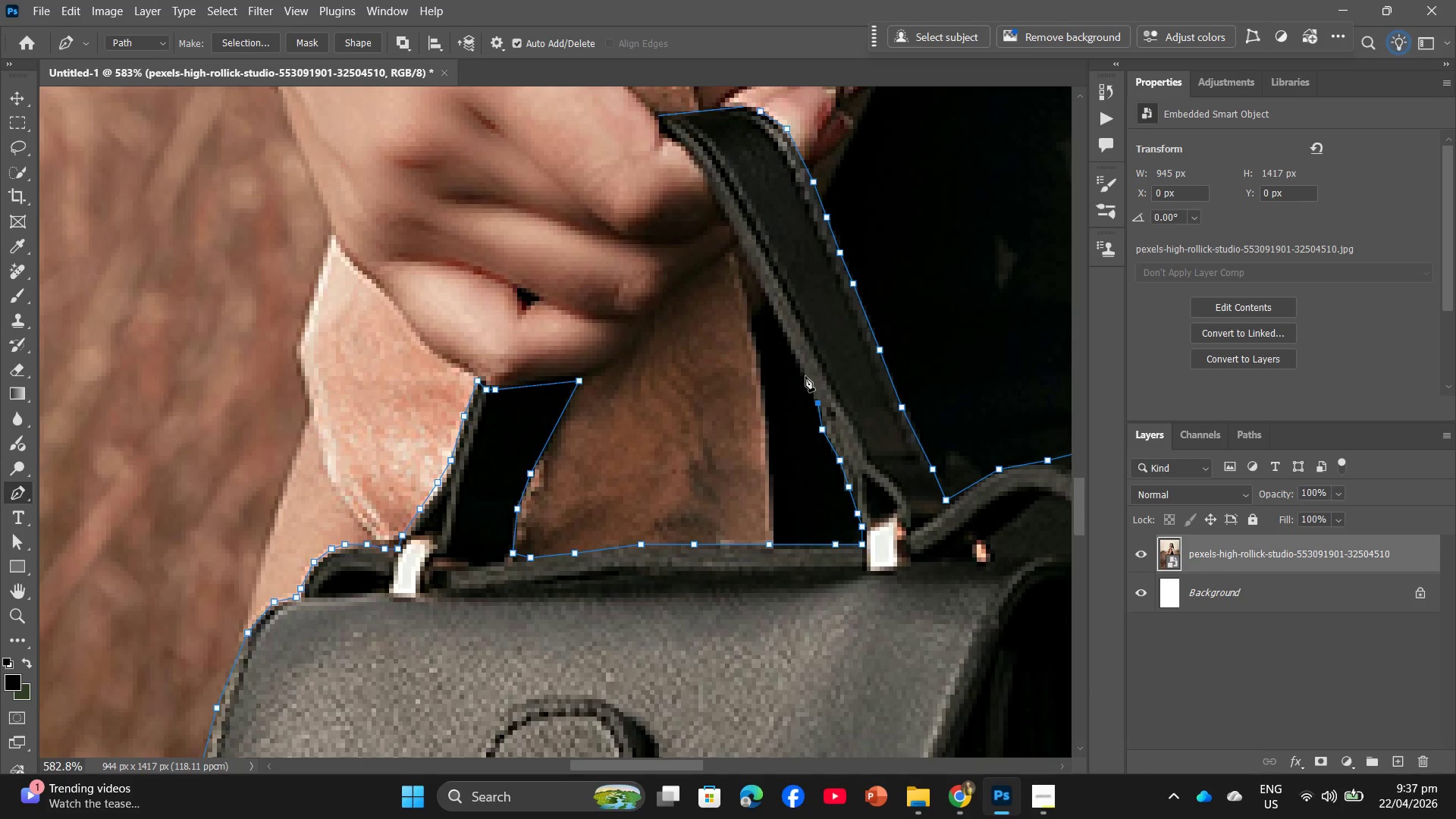 
left_click([805, 376])
 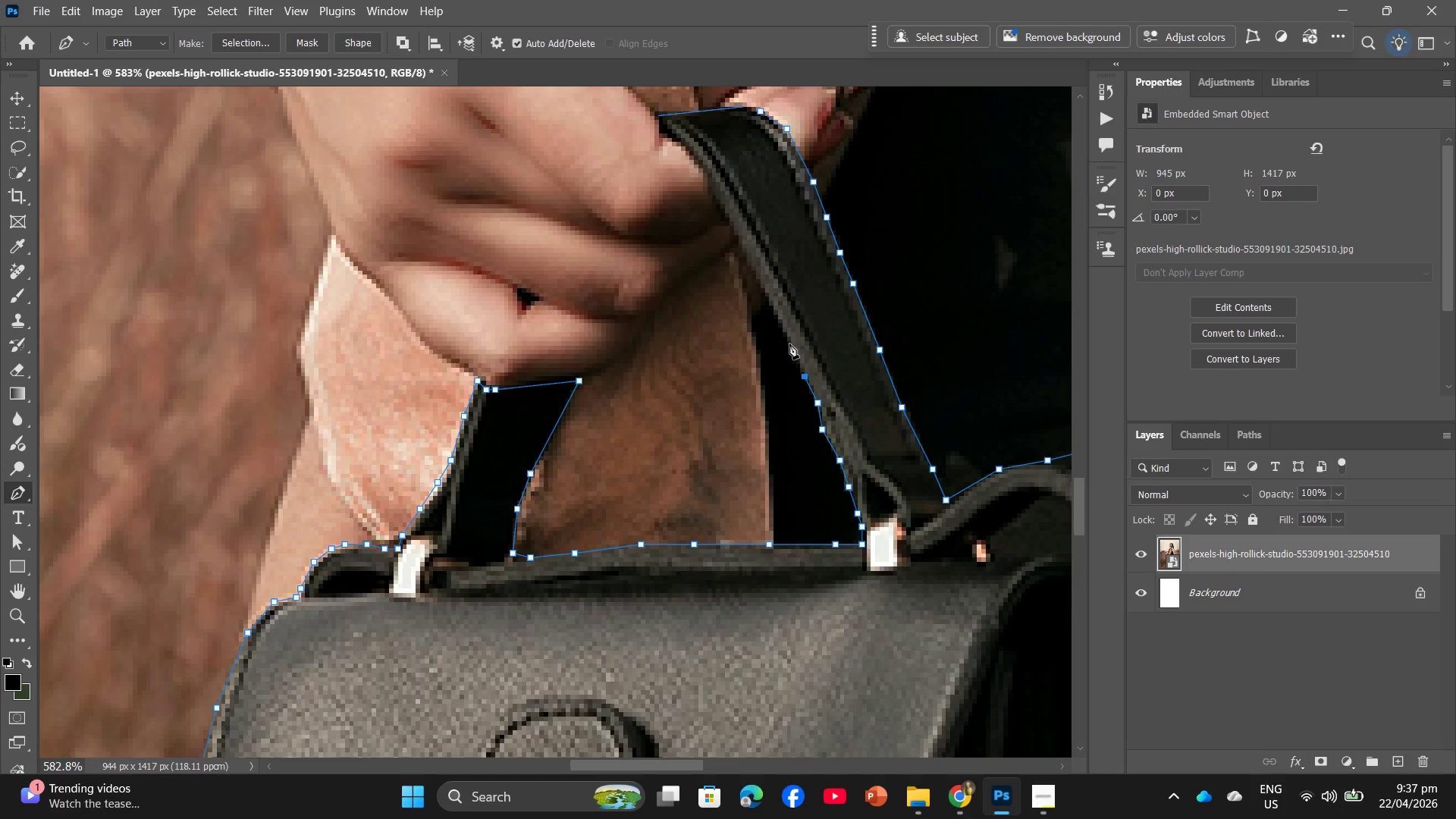 
left_click([789, 342])
 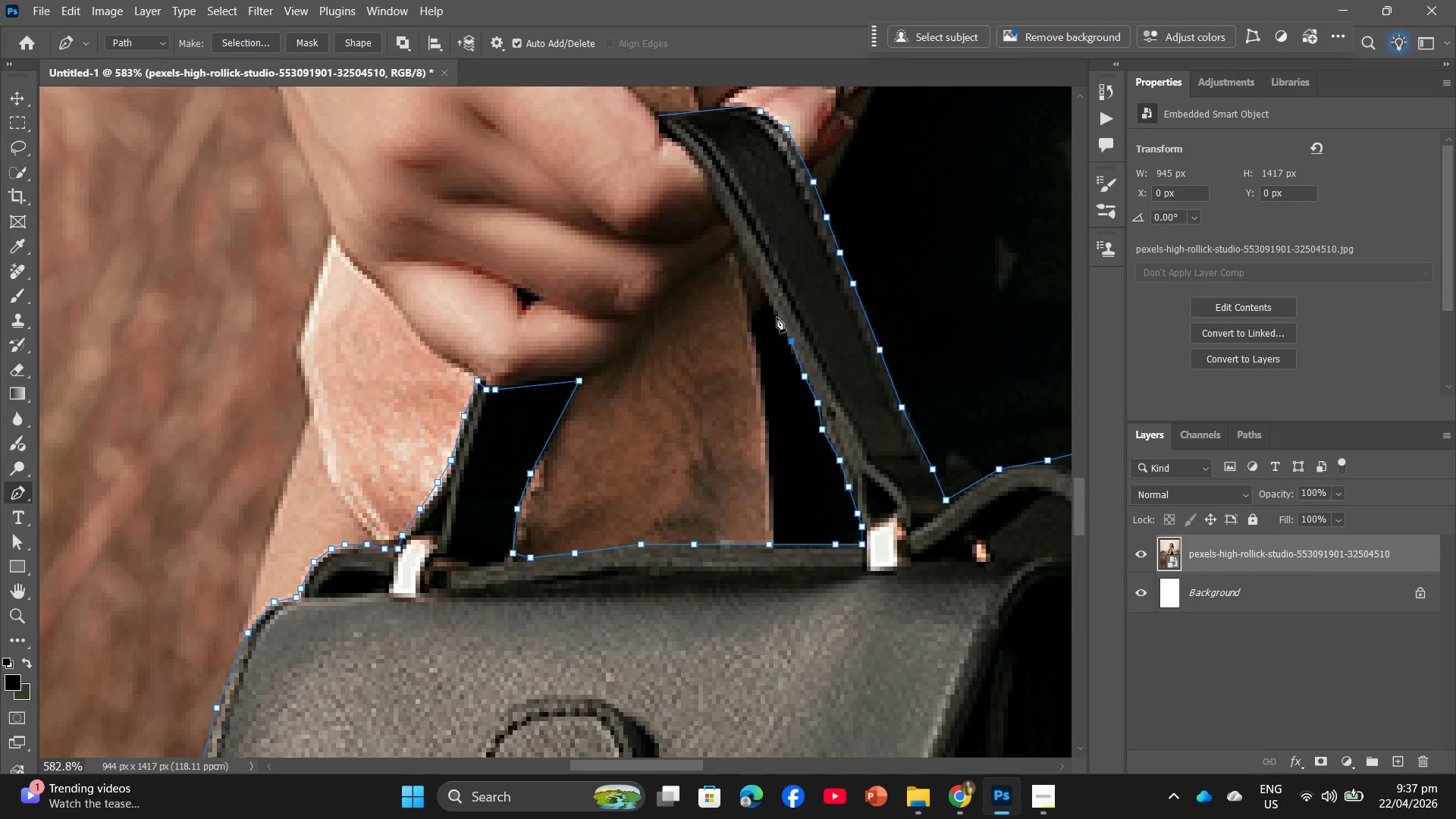 
left_click([777, 316])
 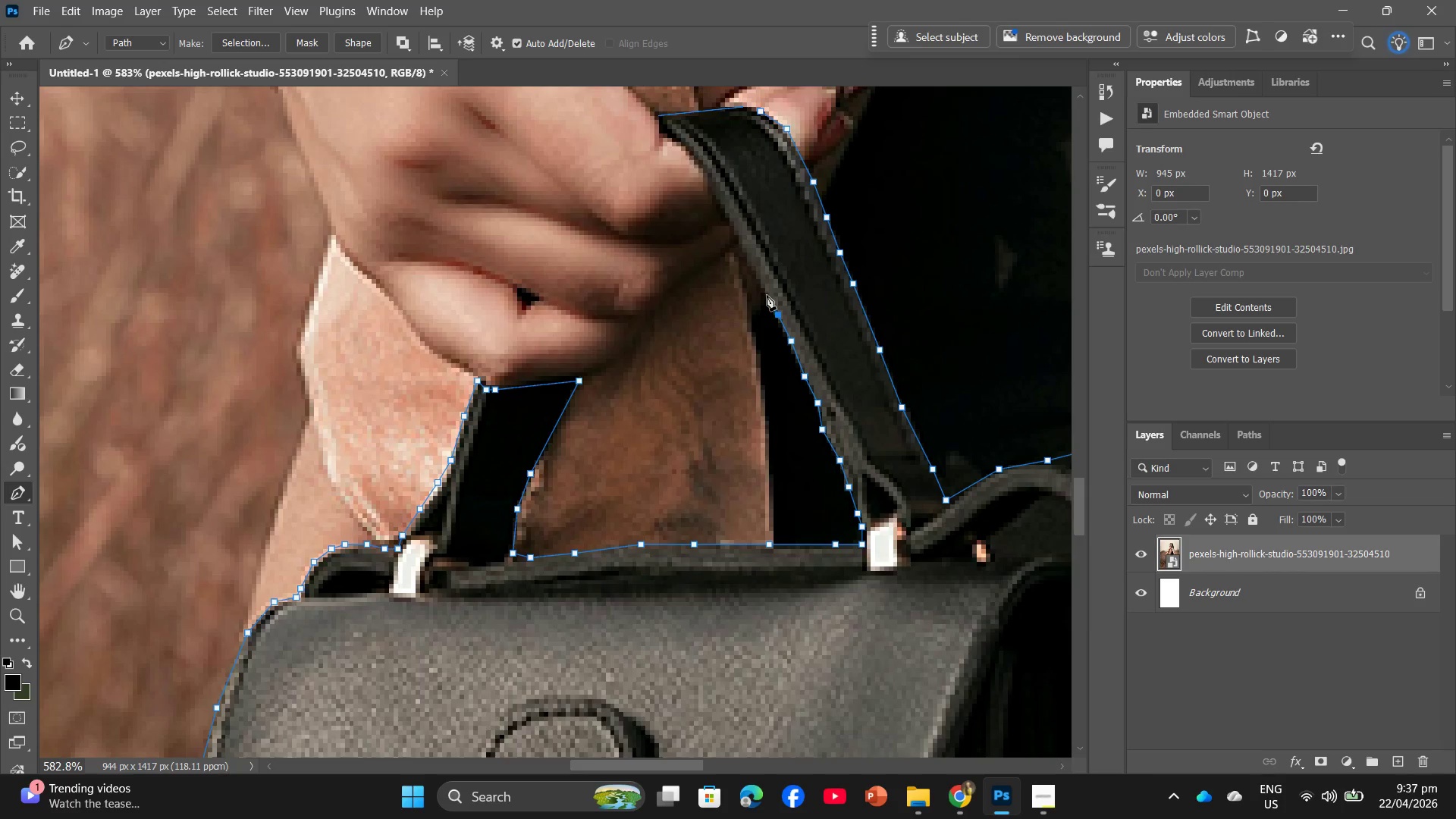 
left_click([765, 293])
 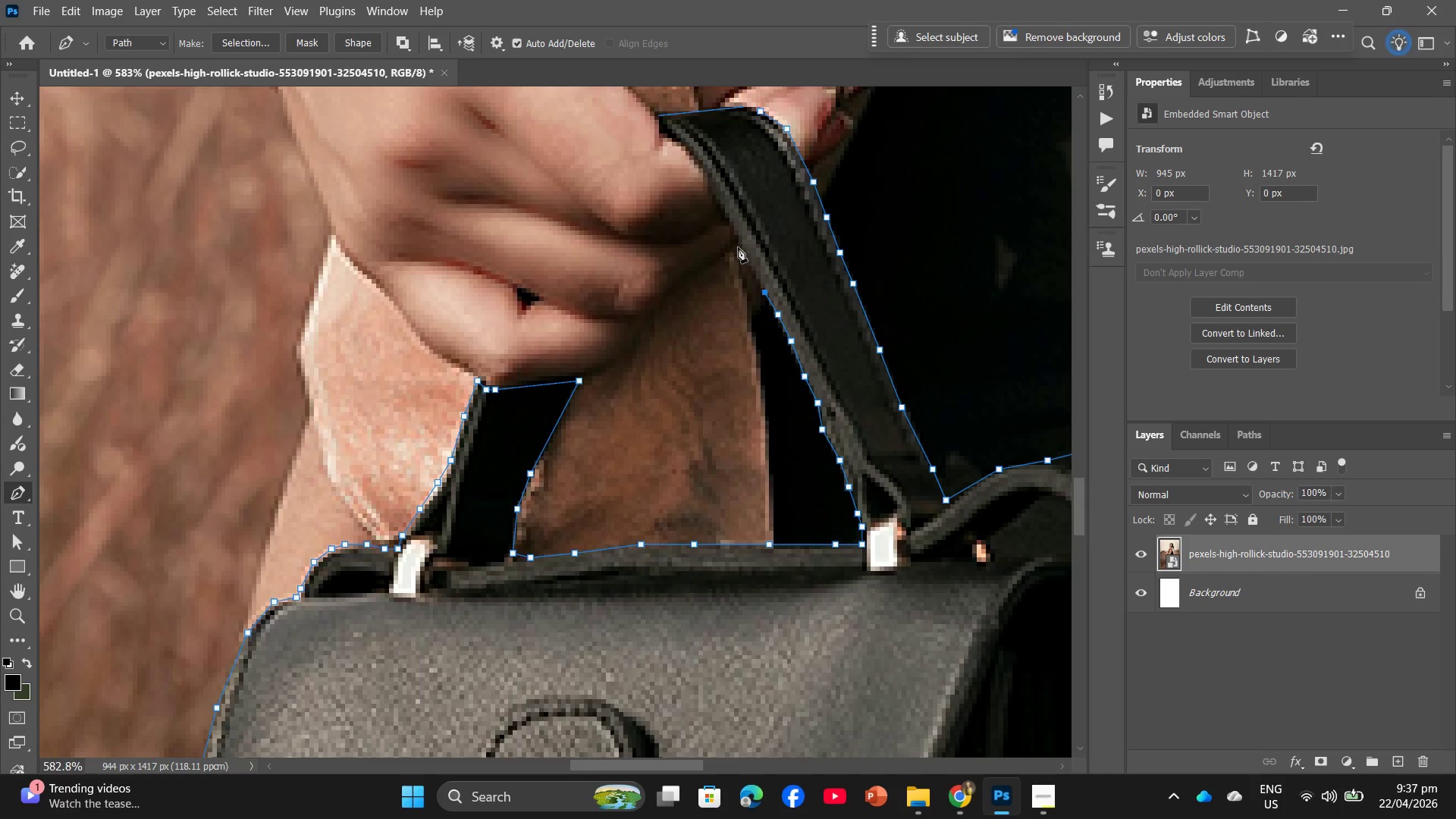 
left_click([736, 246])
 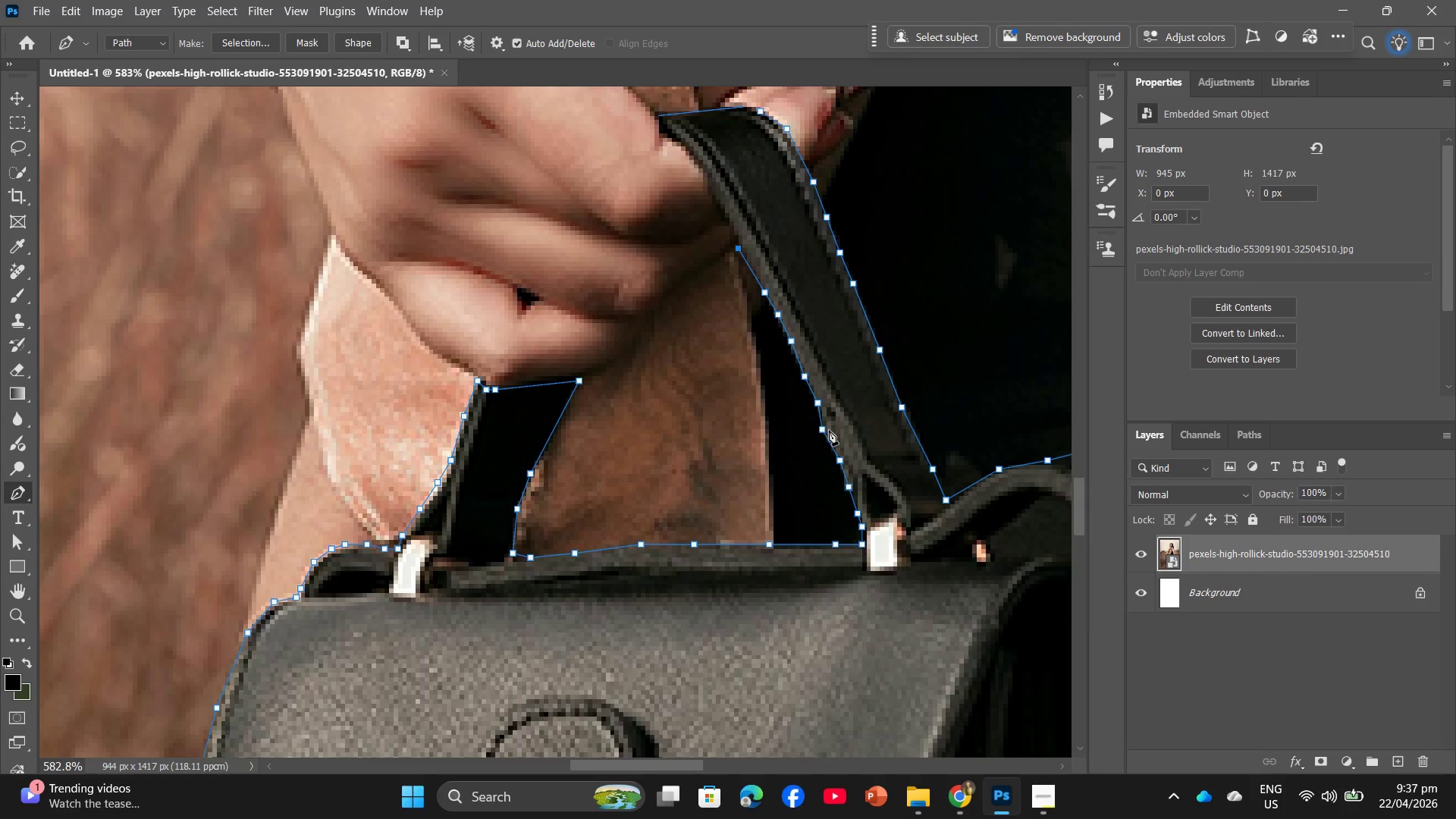 
scroll: coordinate [829, 431], scroll_direction: down, amount: 1.0
 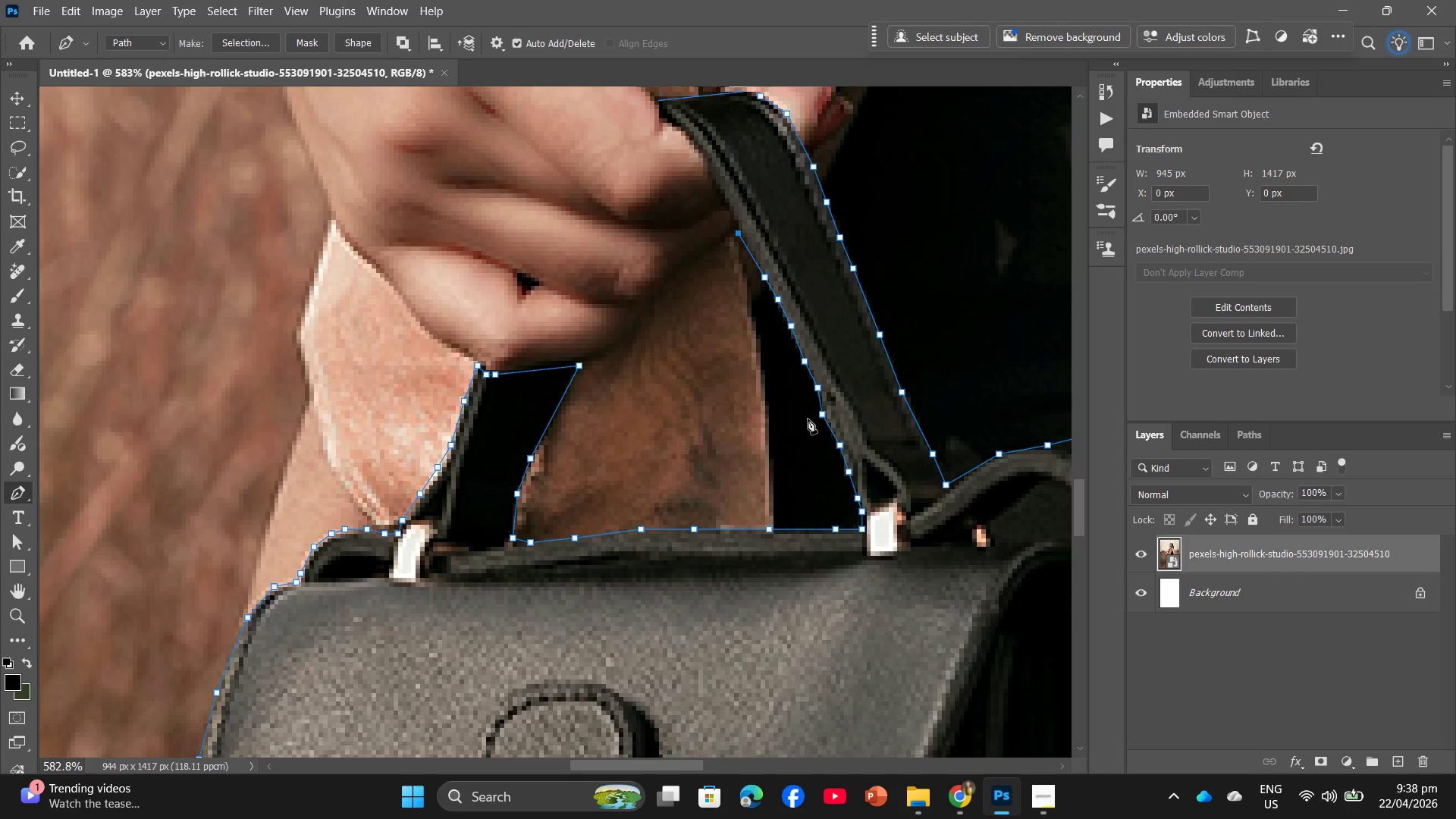 
scroll: coordinate [794, 391], scroll_direction: up, amount: 8.0
 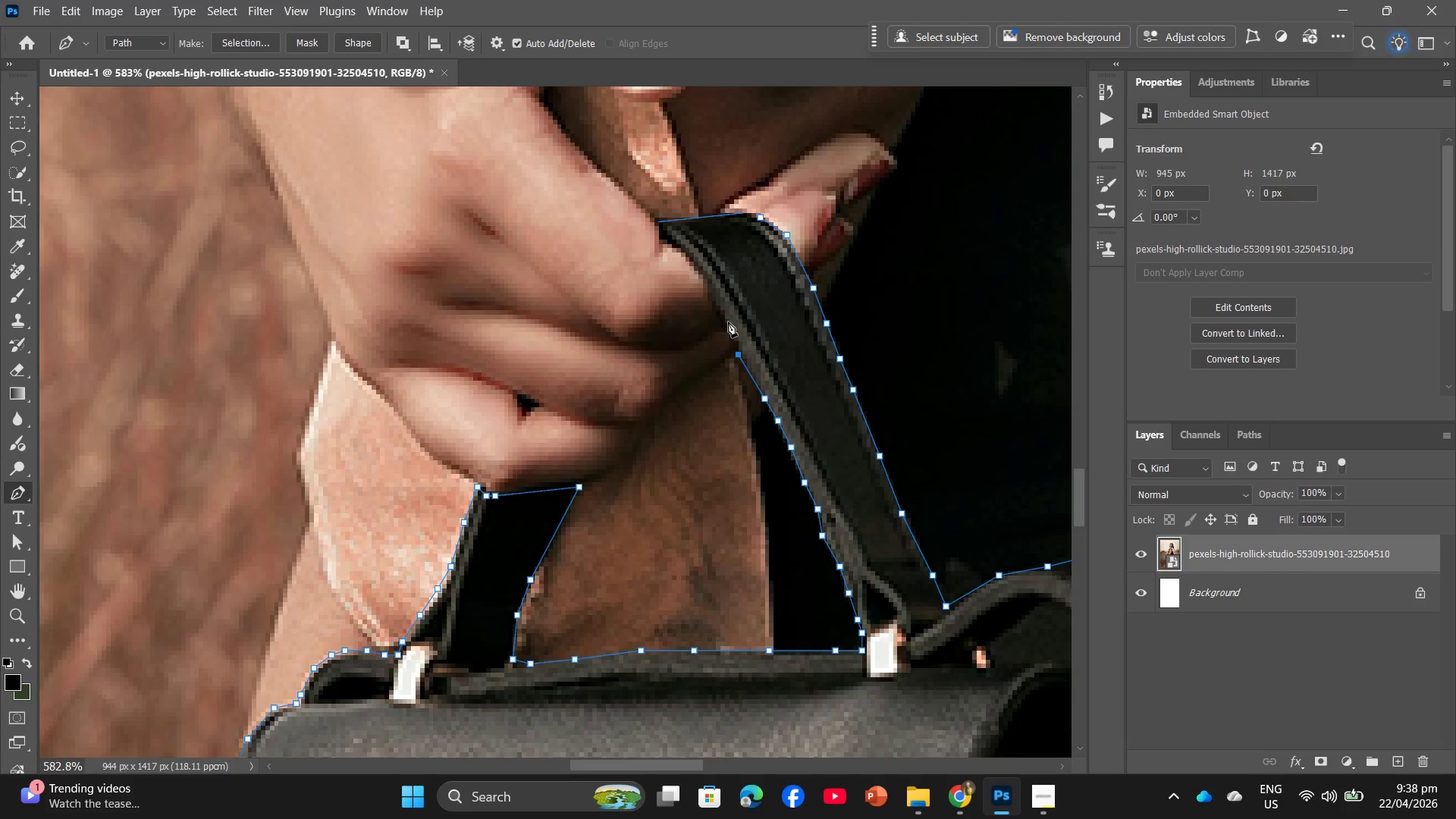 
left_click([728, 322])
 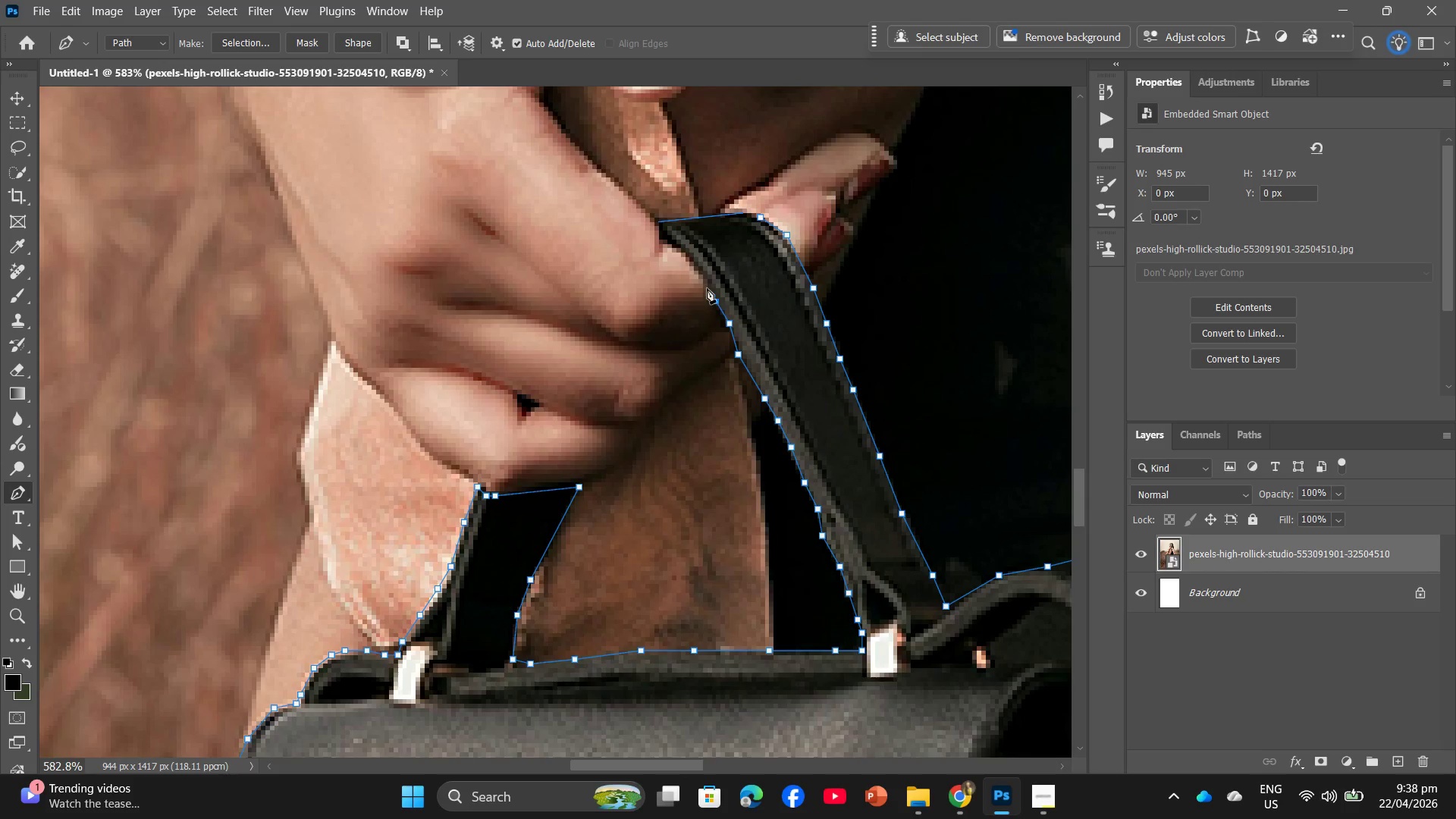 
left_click([707, 282])
 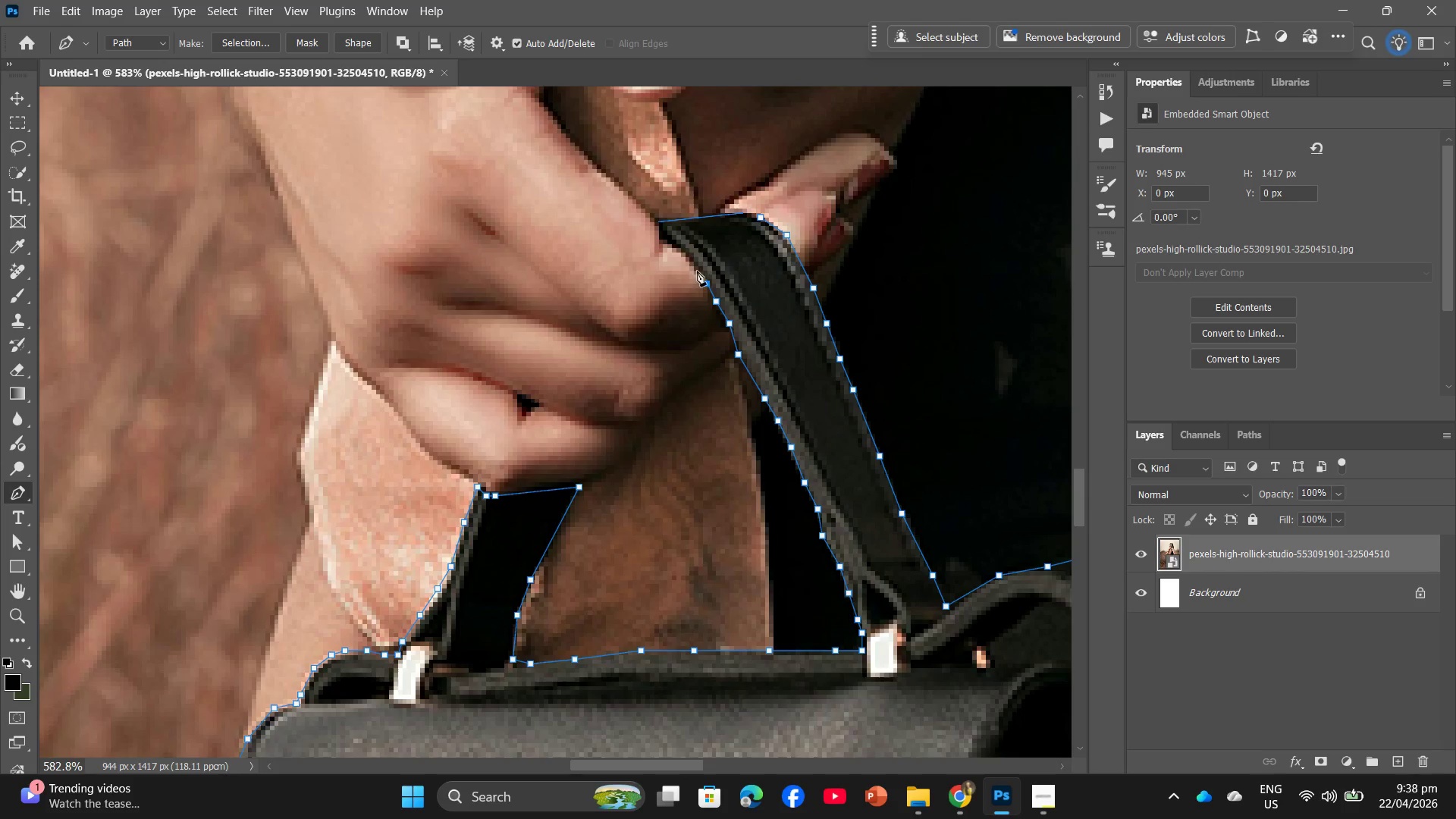 
left_click([697, 269])
 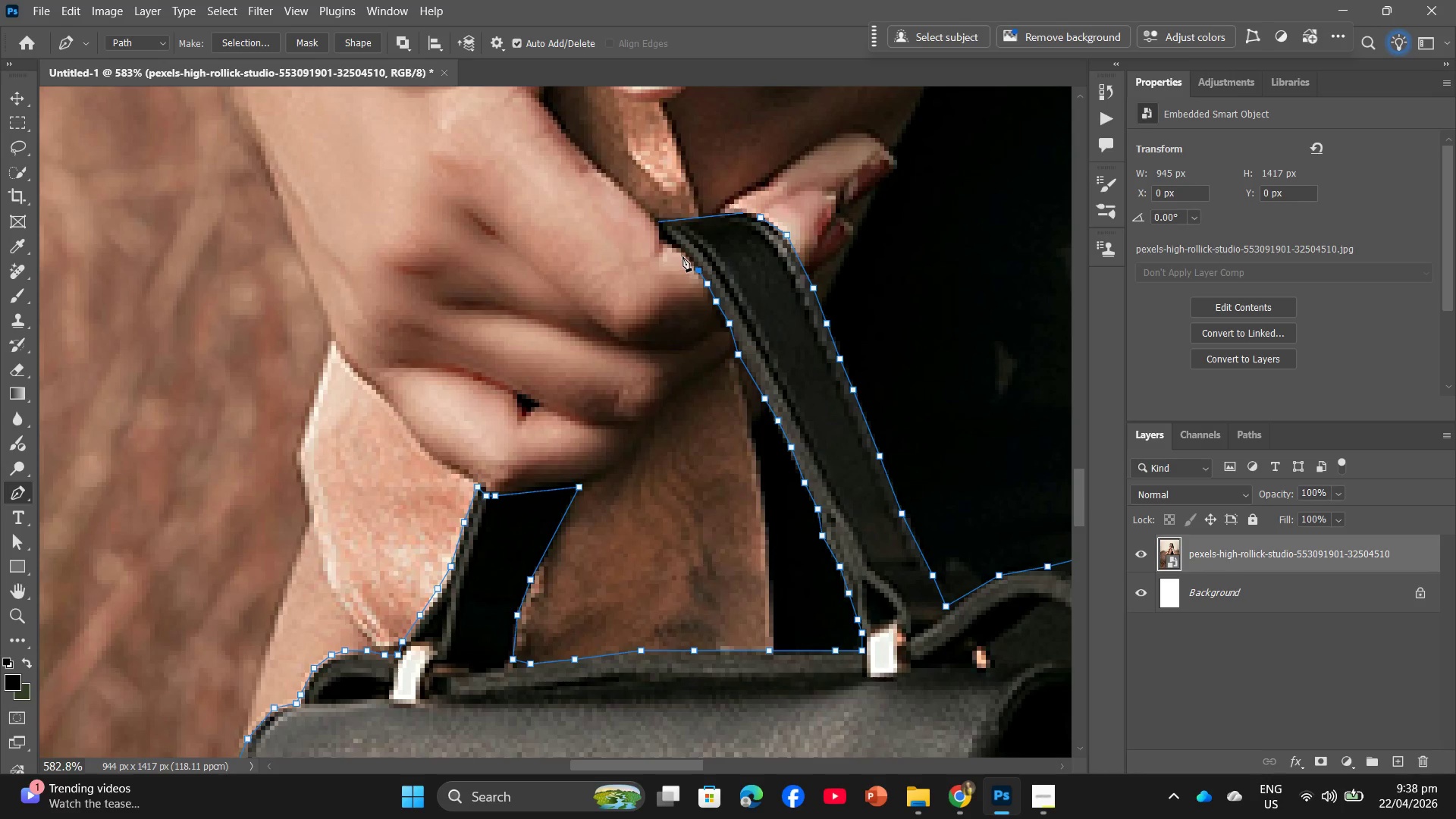 
left_click([682, 256])
 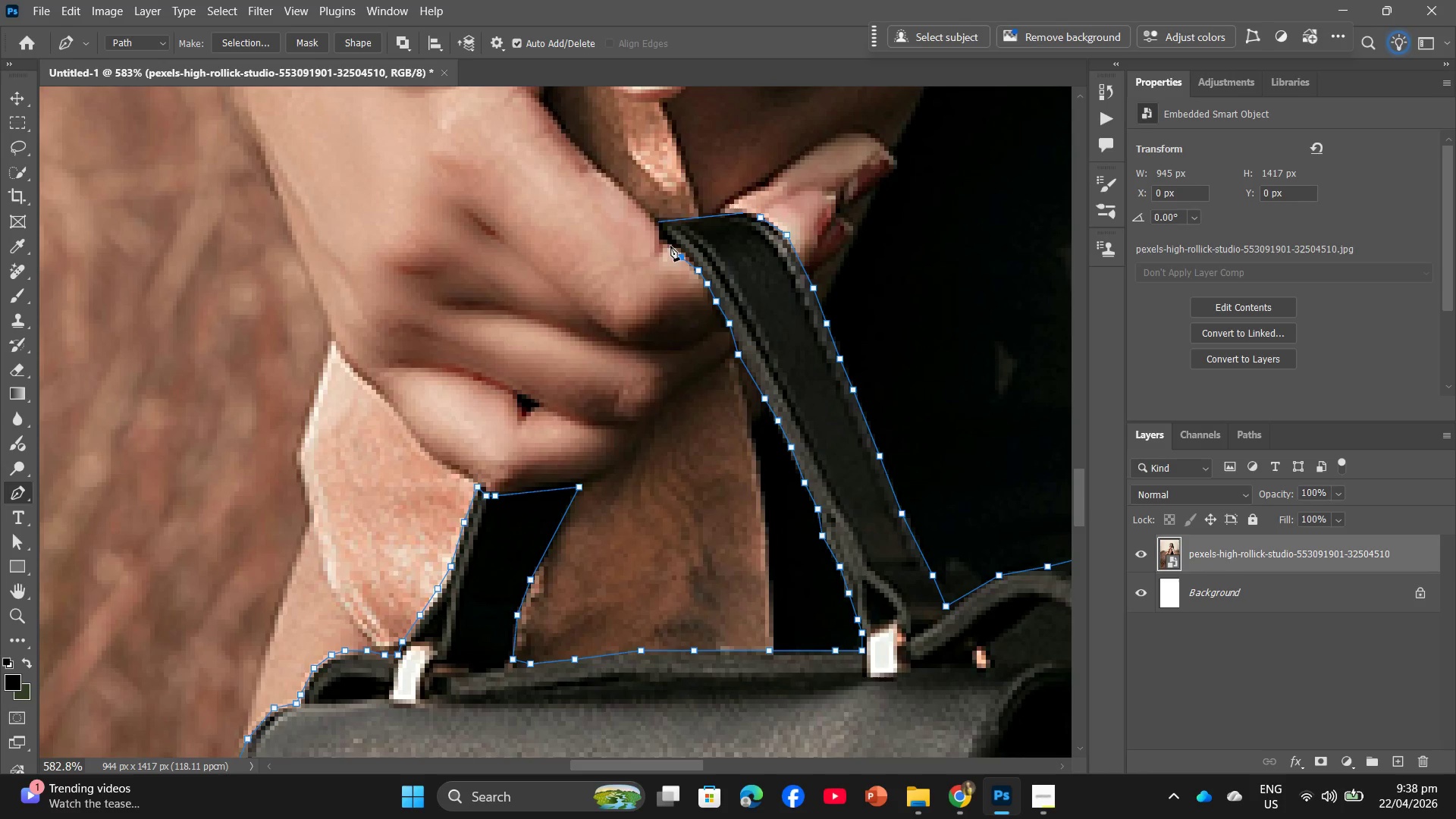 
left_click([668, 244])
 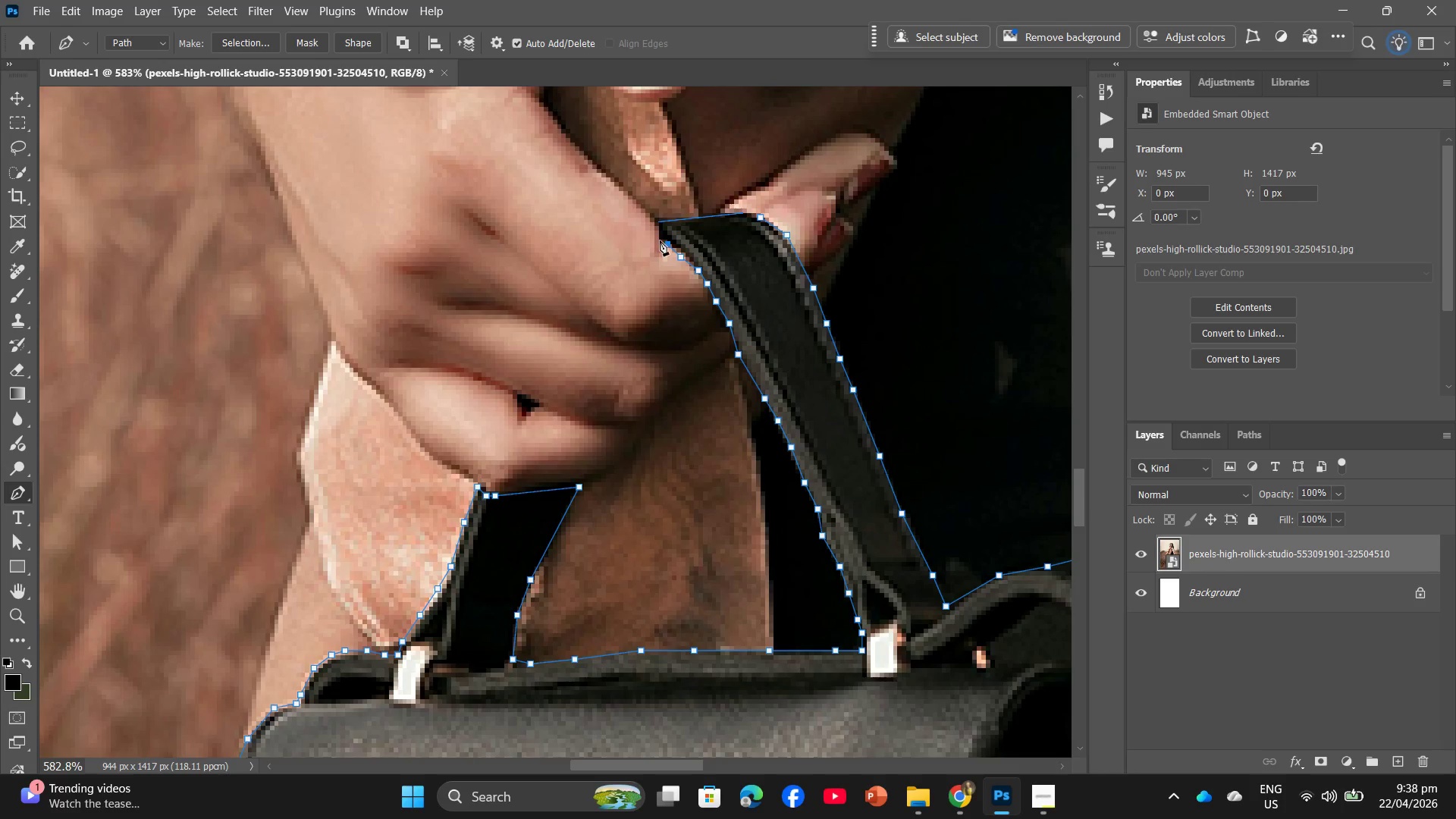 
left_click([660, 240])
 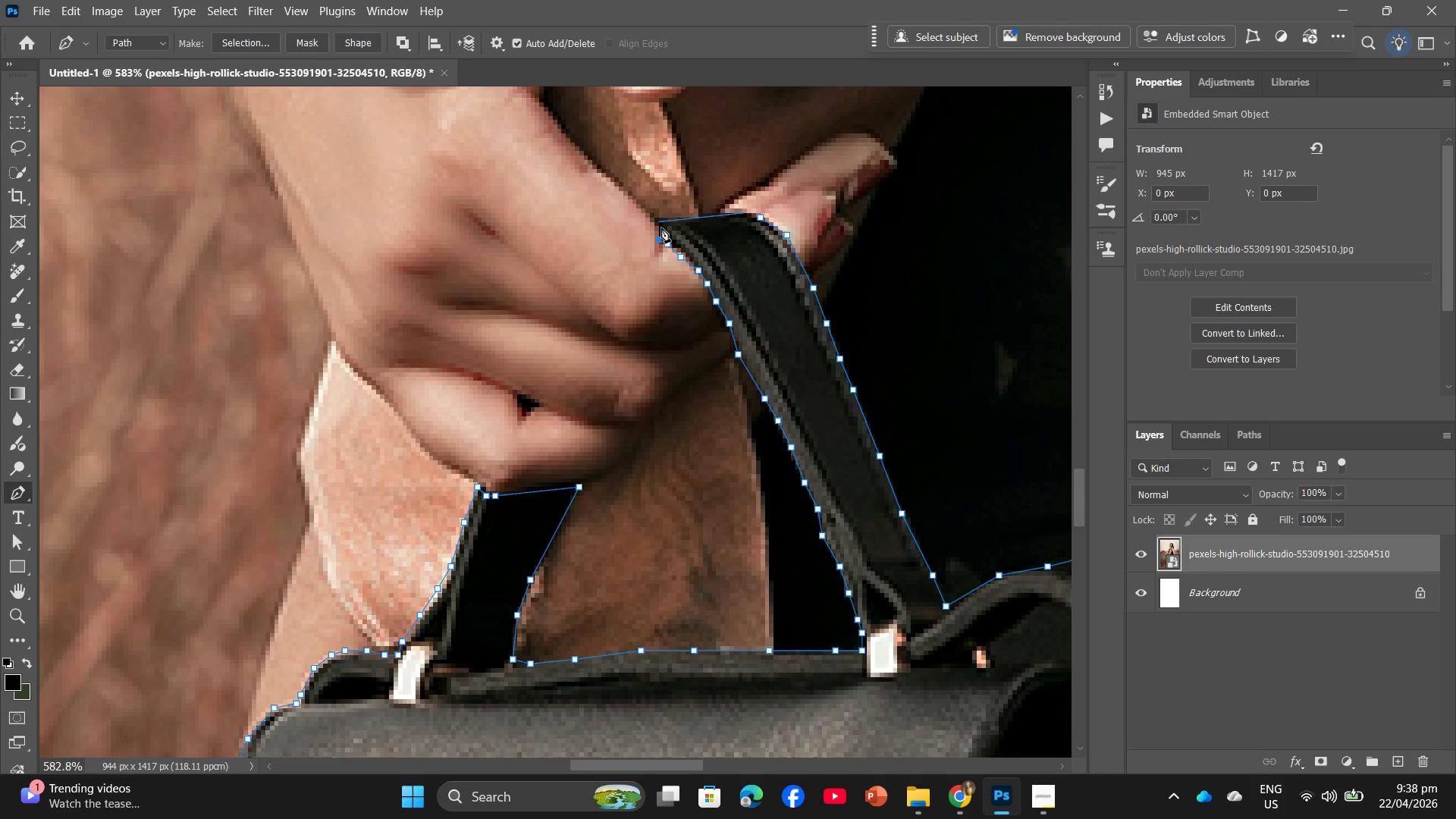 
left_click([660, 225])
 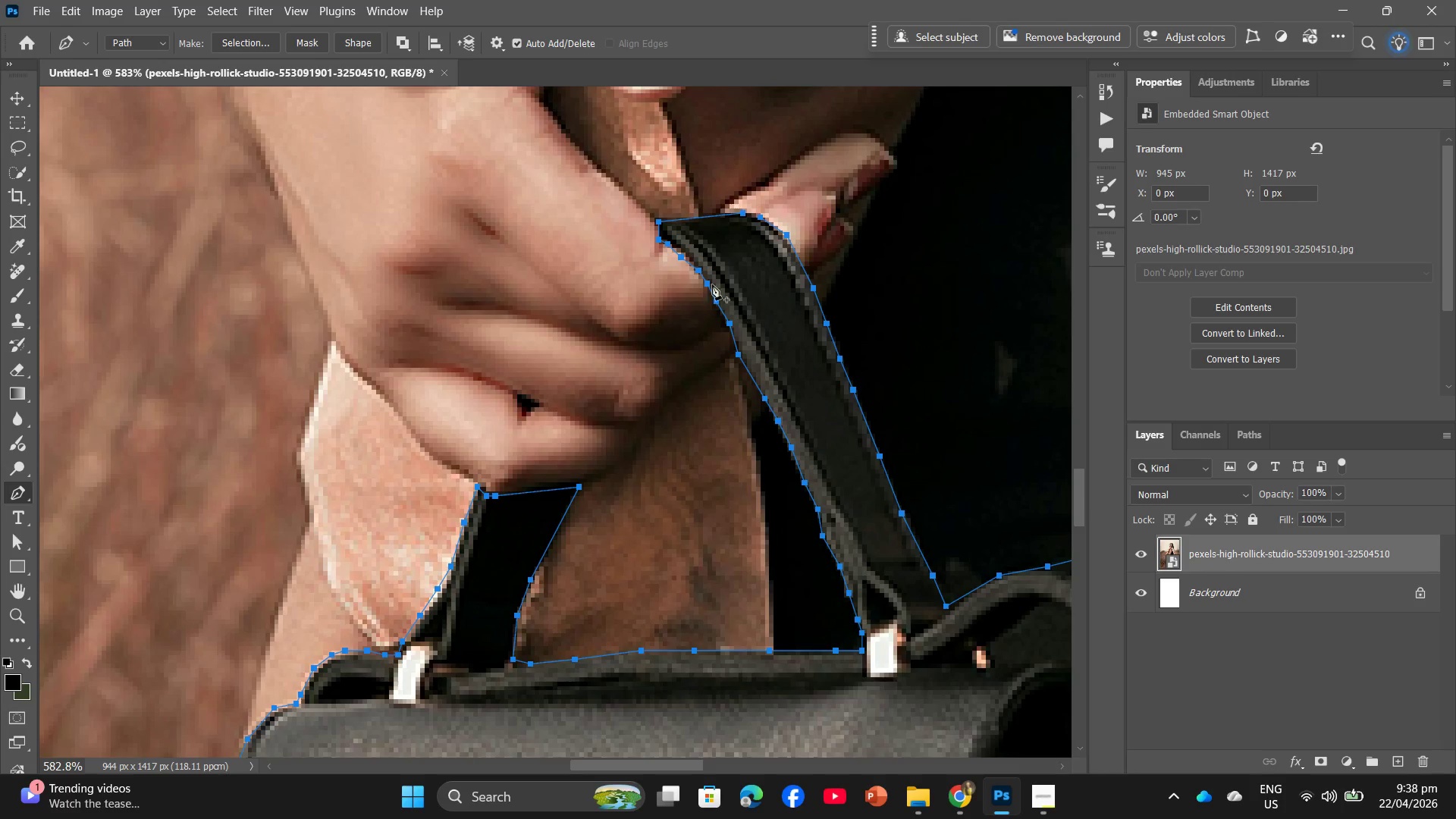 
right_click([724, 276])
 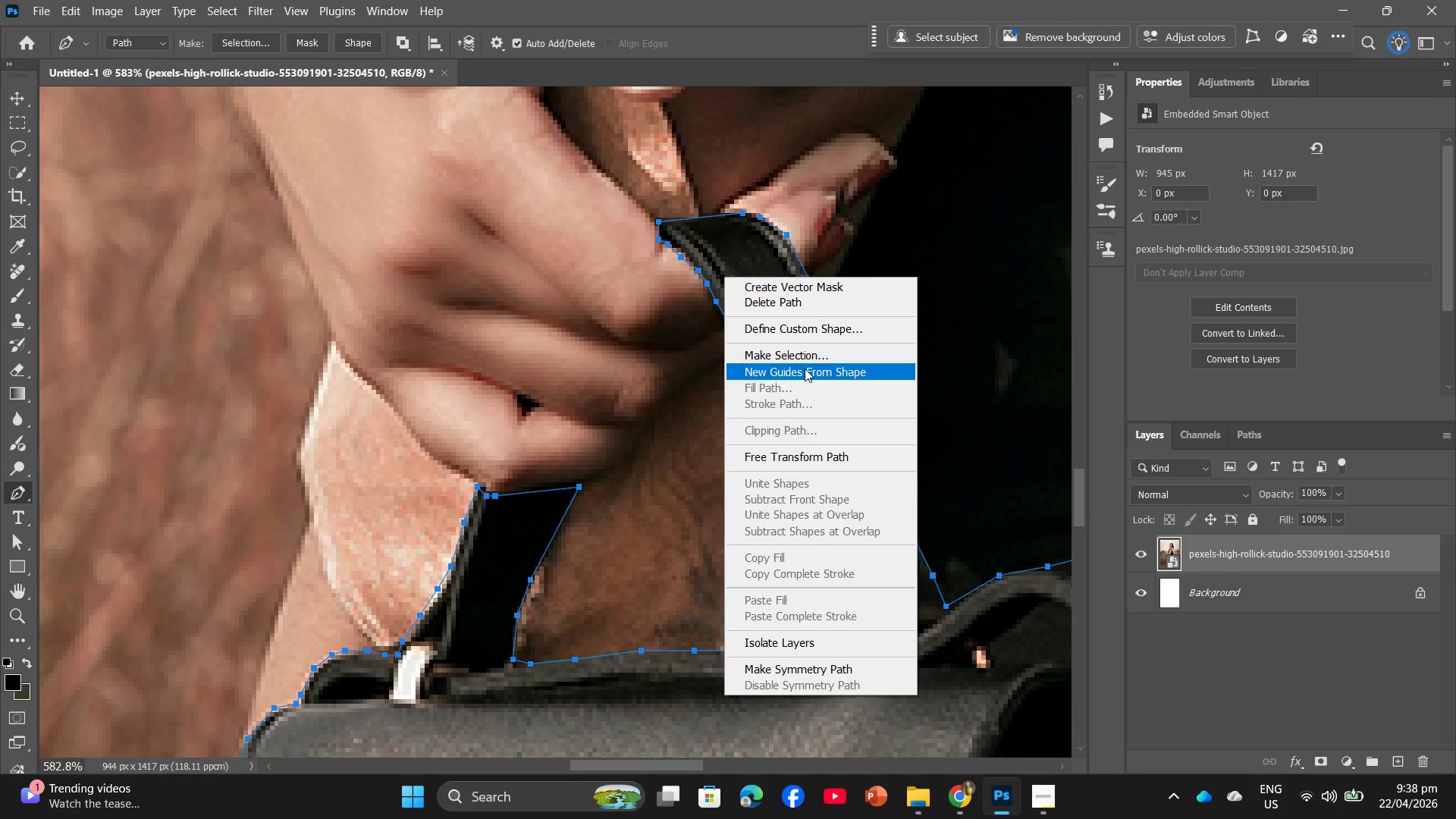 
left_click([809, 350])
 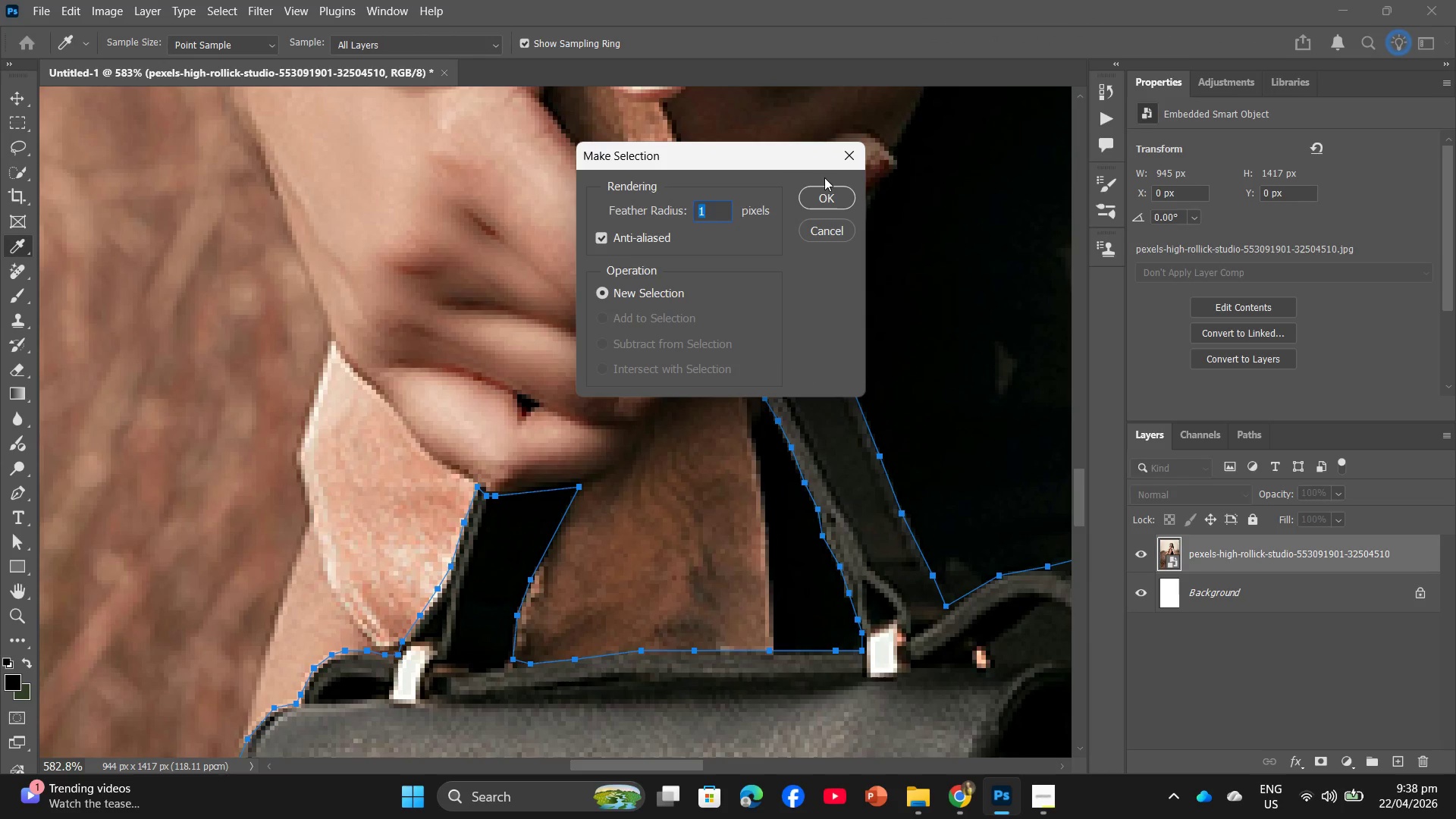 
left_click_drag(start_coordinate=[824, 184], to_coordinate=[824, 189])
 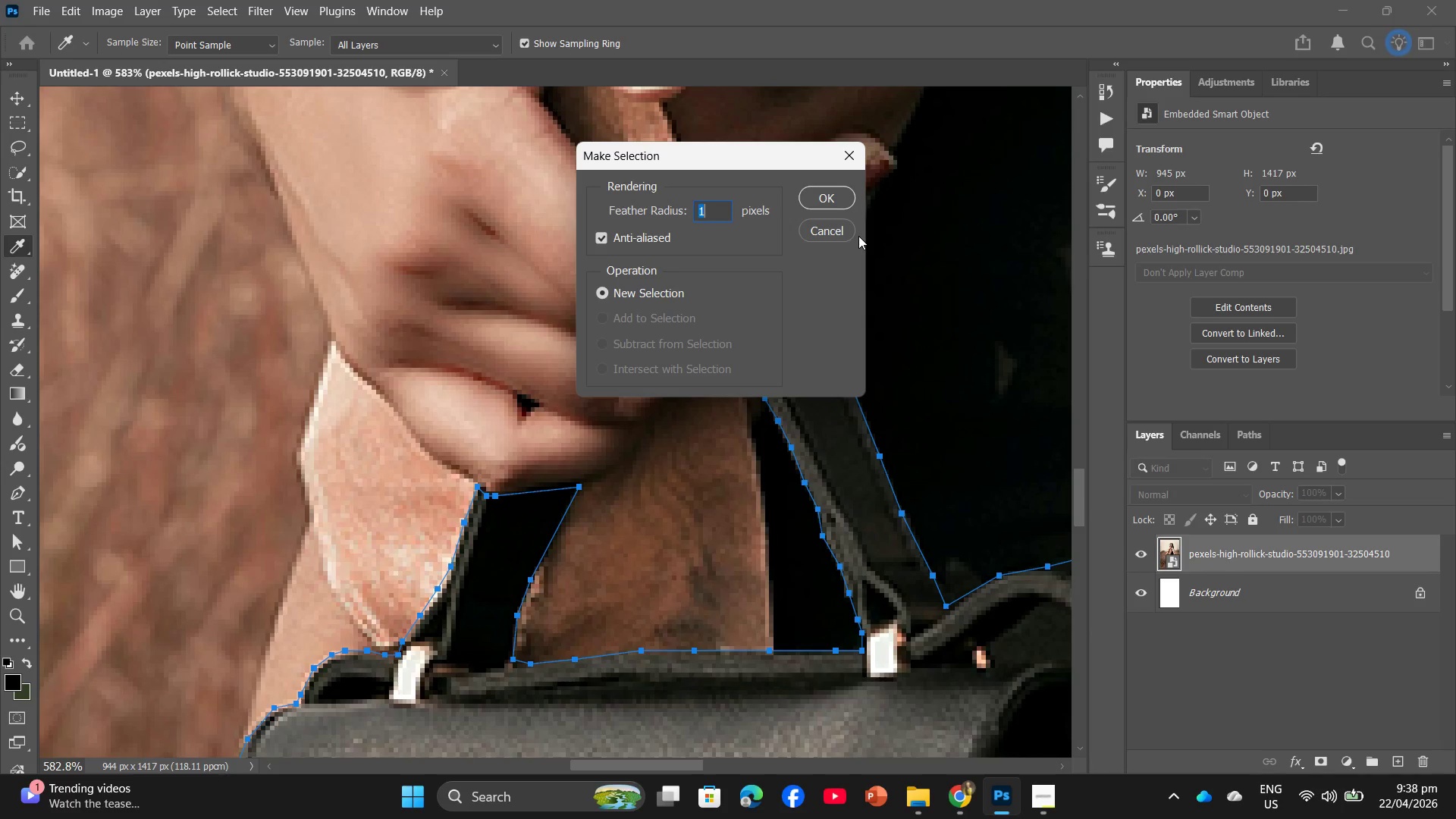 
wait(20.2)
 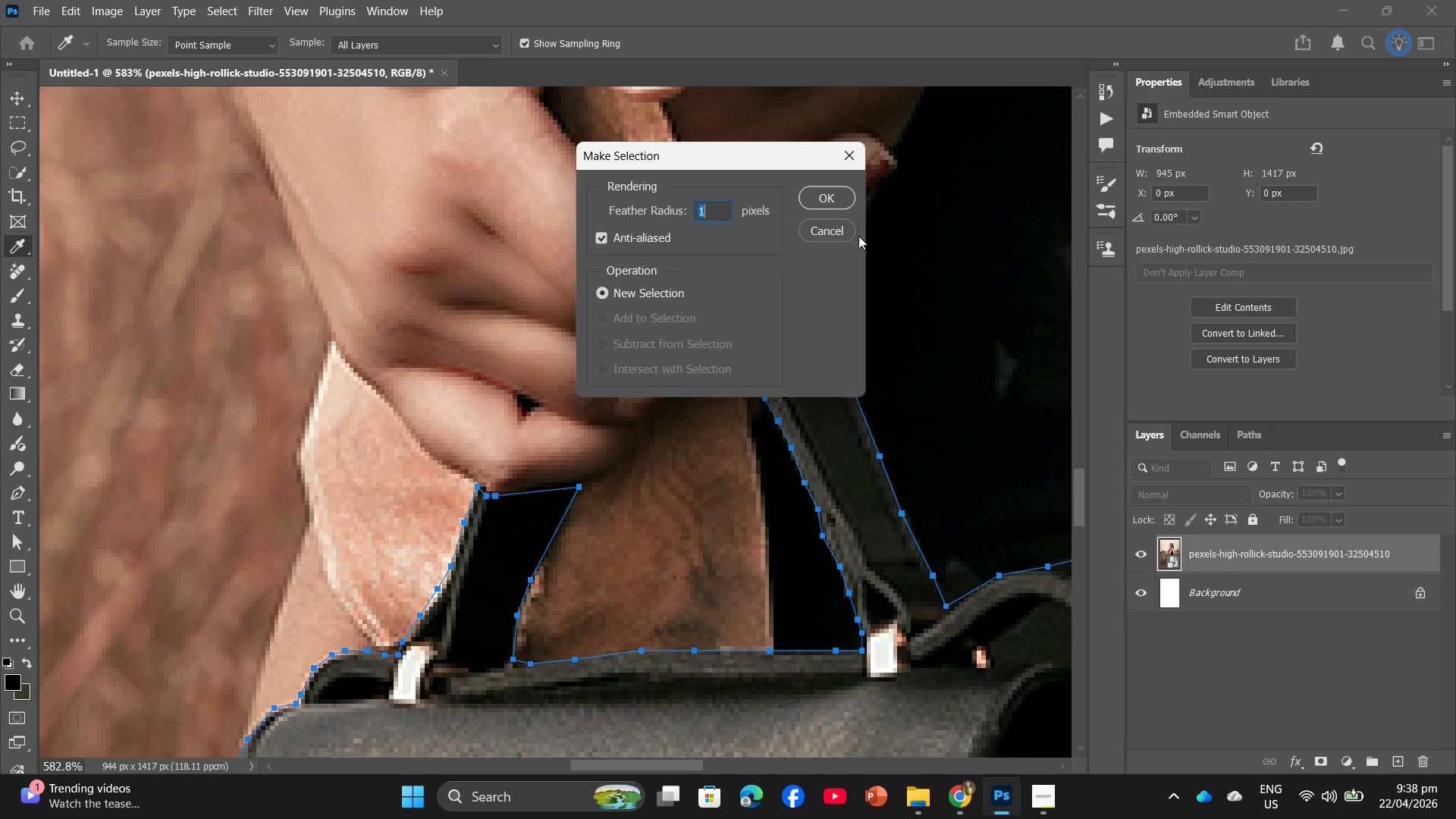 
left_click([836, 201])
 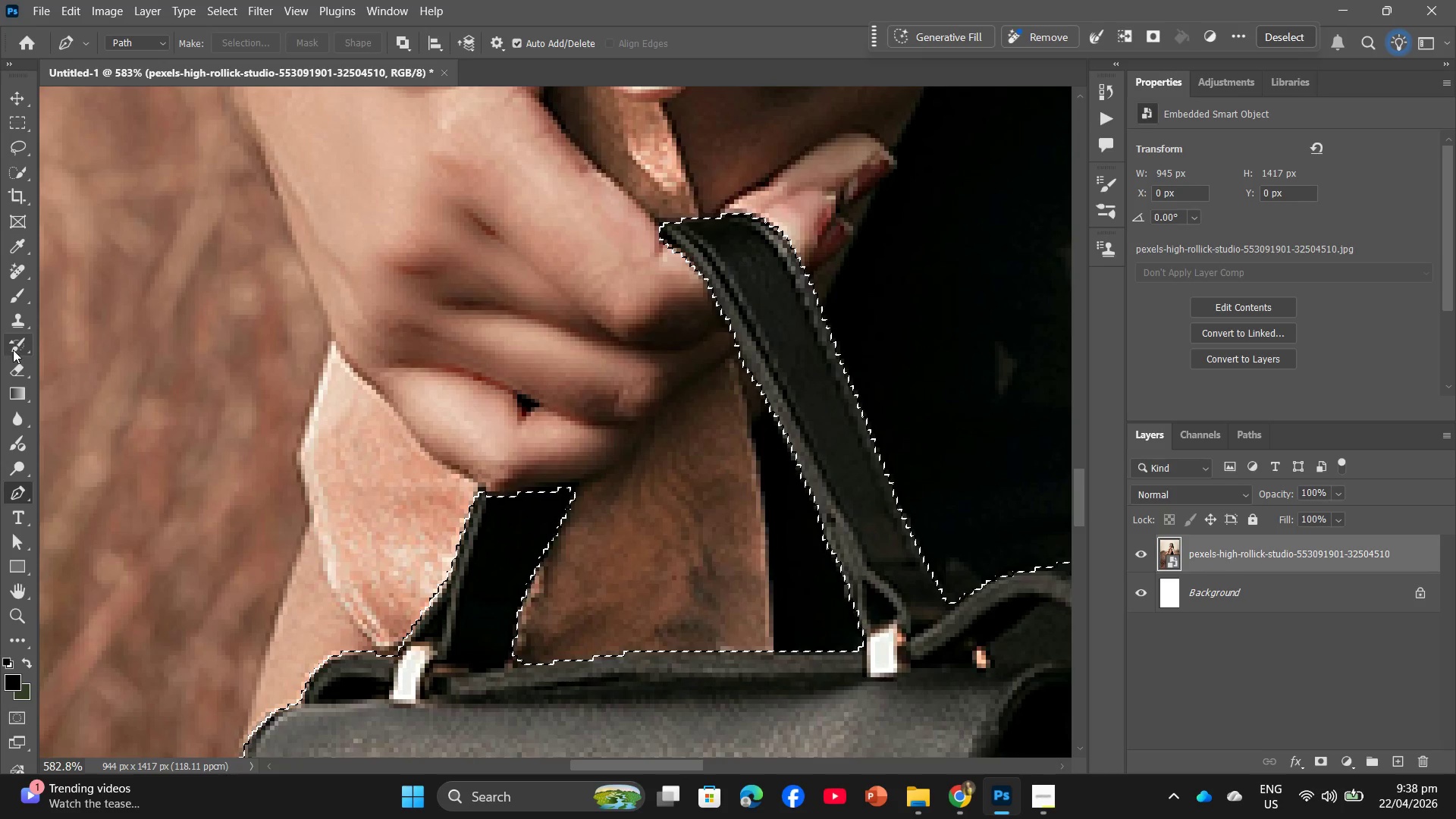 
scroll: coordinate [732, 542], scroll_direction: down, amount: 9.0
 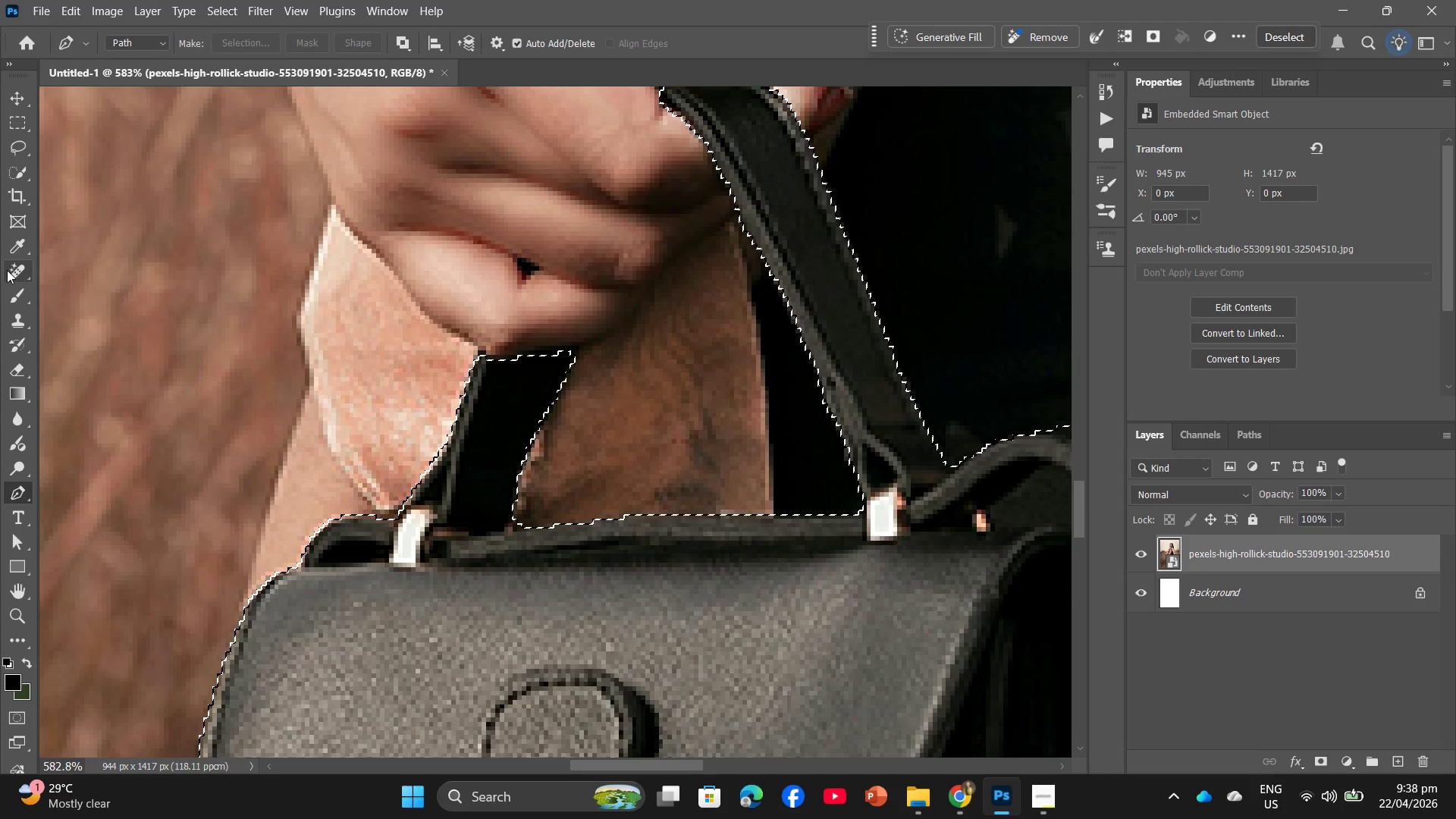 
wait(6.54)
 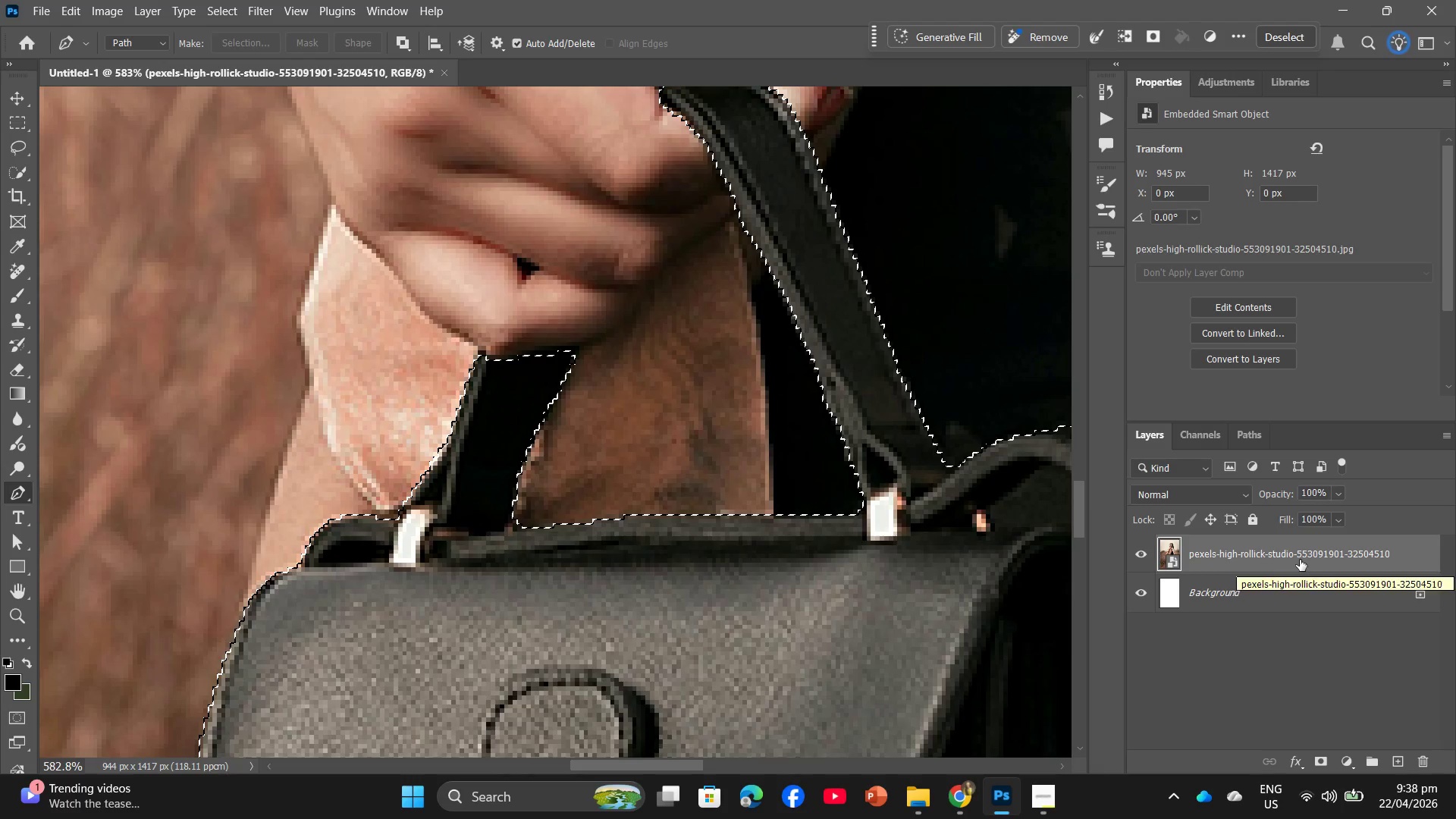 
left_click([7, 270])
 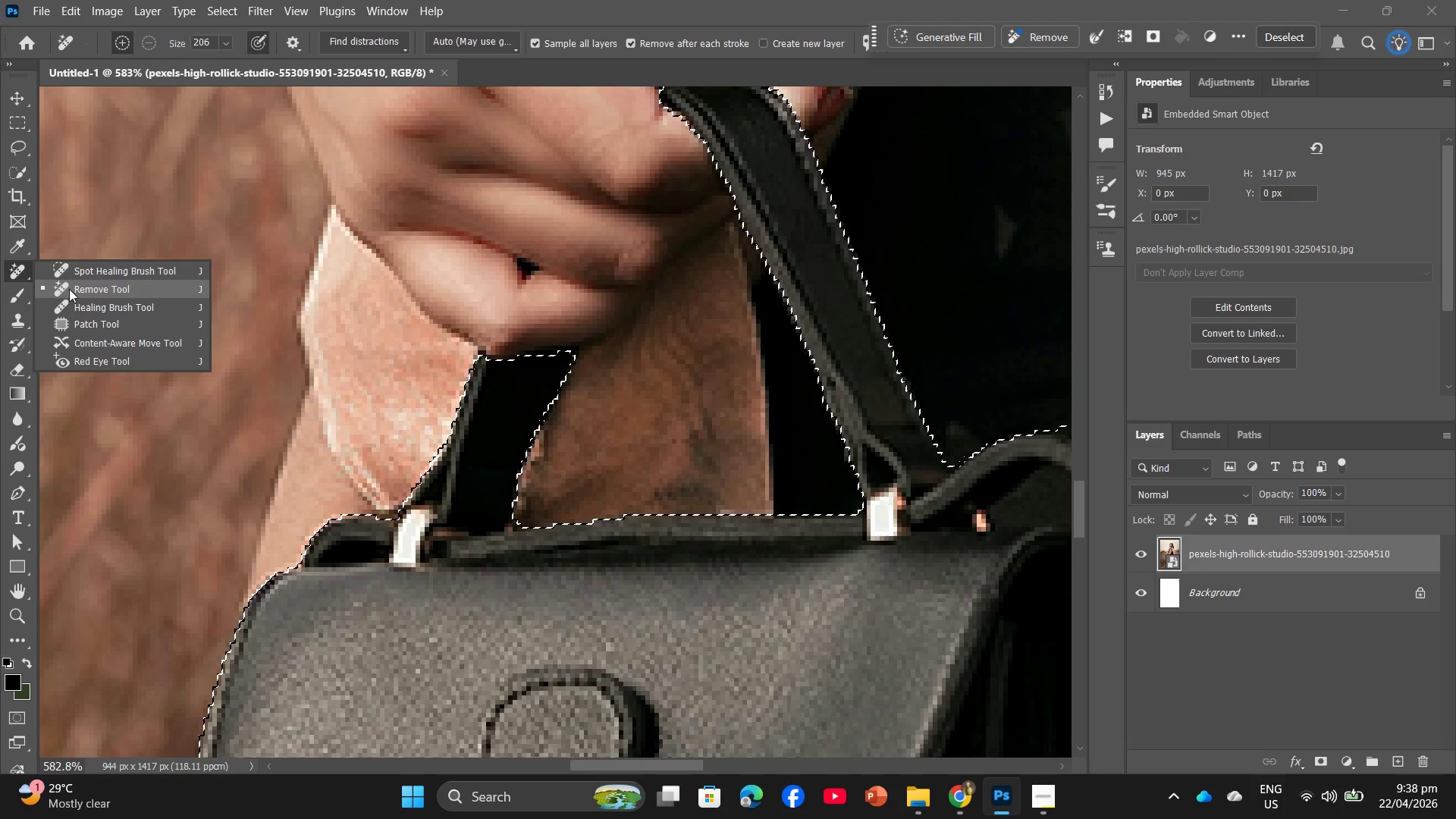 
left_click([83, 289])
 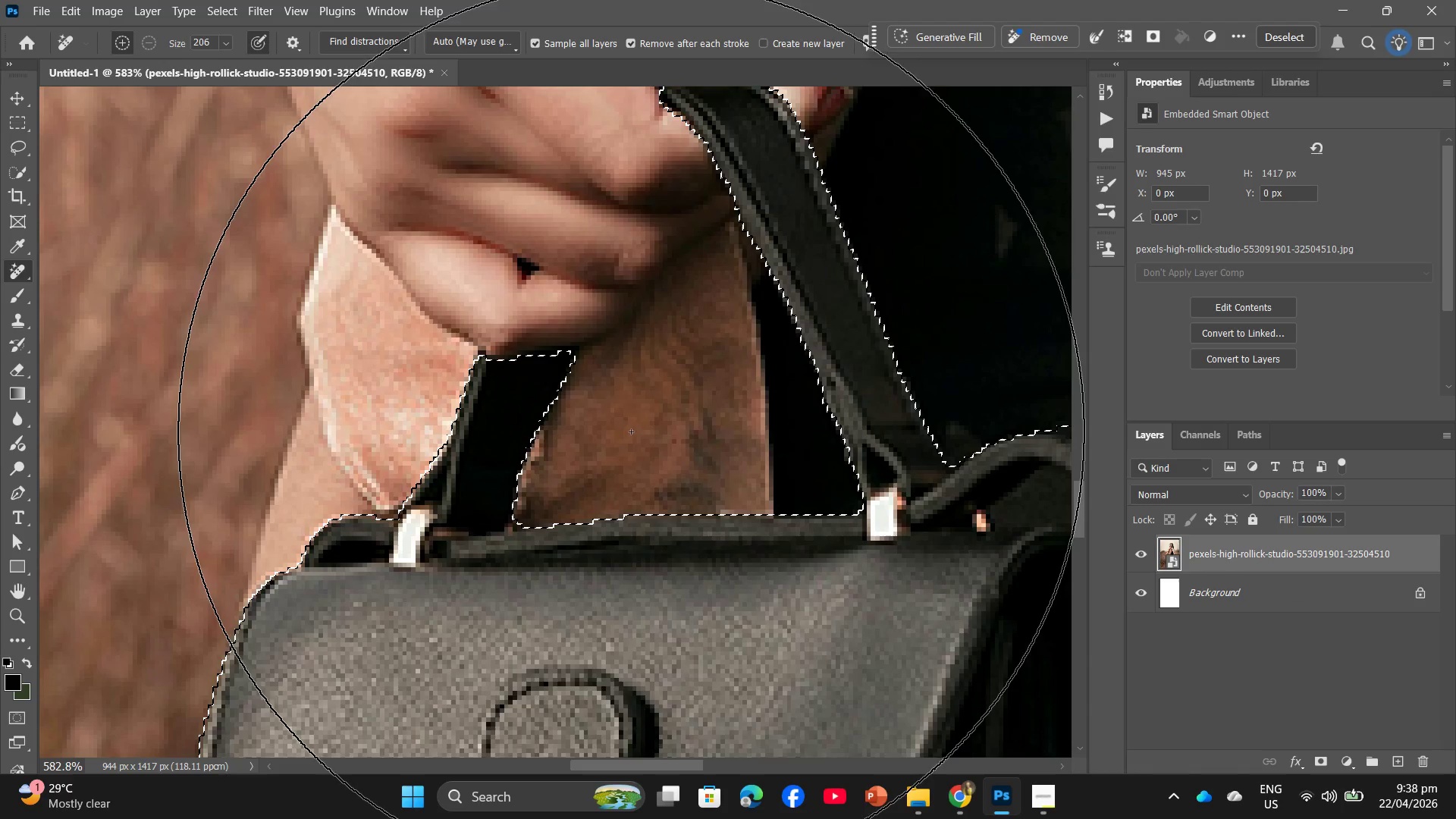 
left_click_drag(start_coordinate=[630, 424], to_coordinate=[878, 692])
 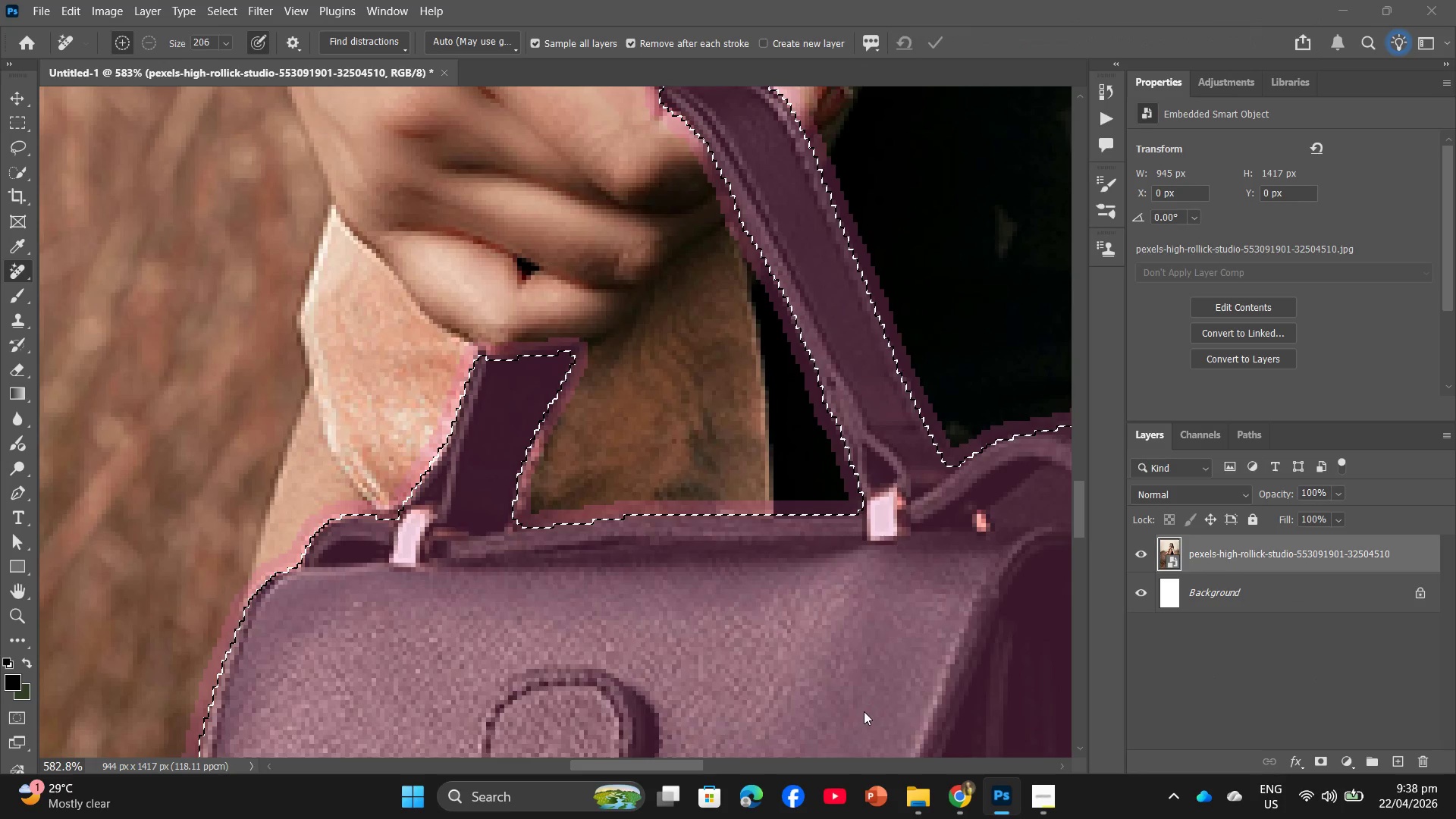 
left_click_drag(start_coordinate=[648, 588], to_coordinate=[455, 644])
 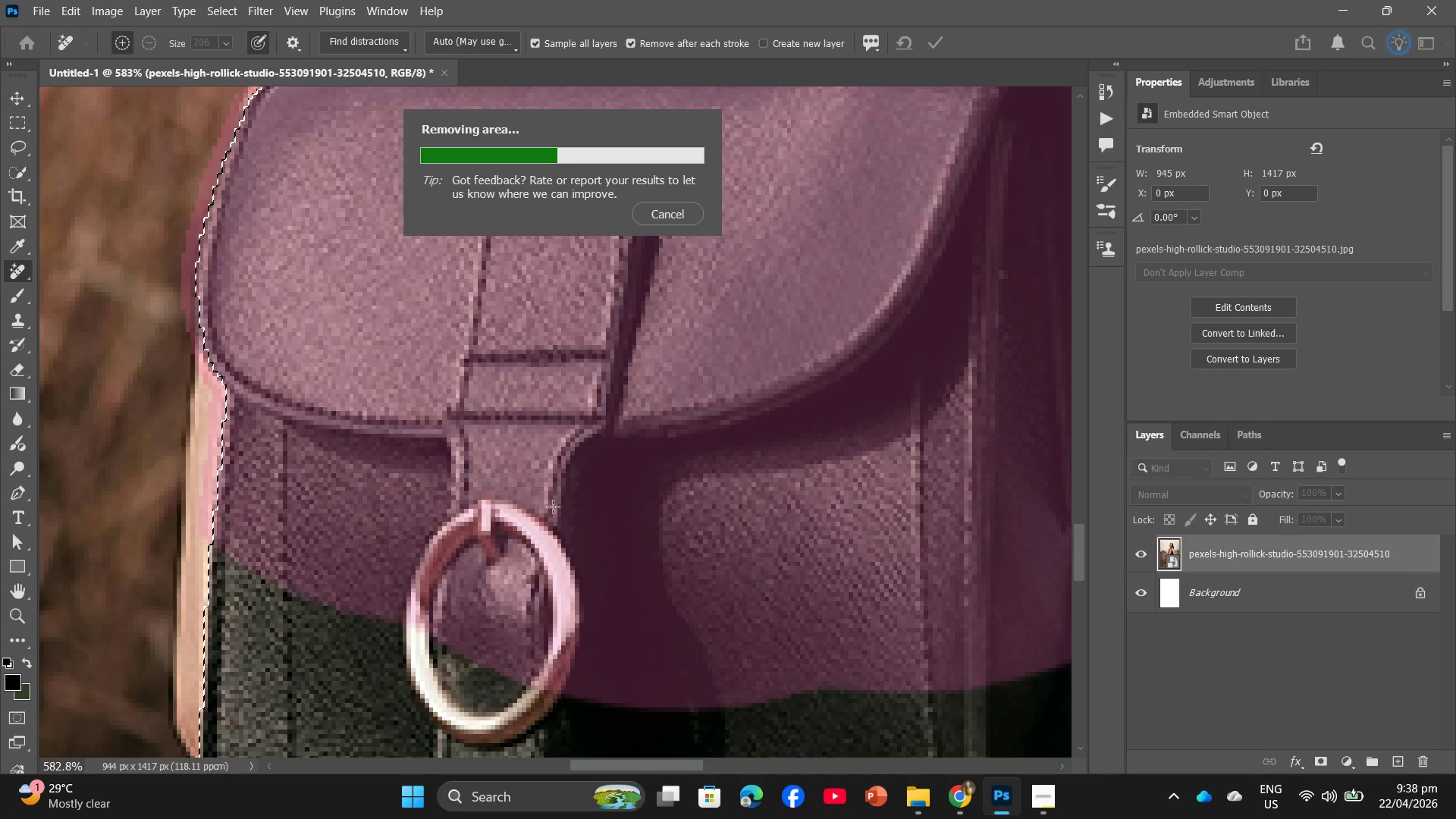 
scroll: coordinate [818, 633], scroll_direction: down, amount: 33.0
 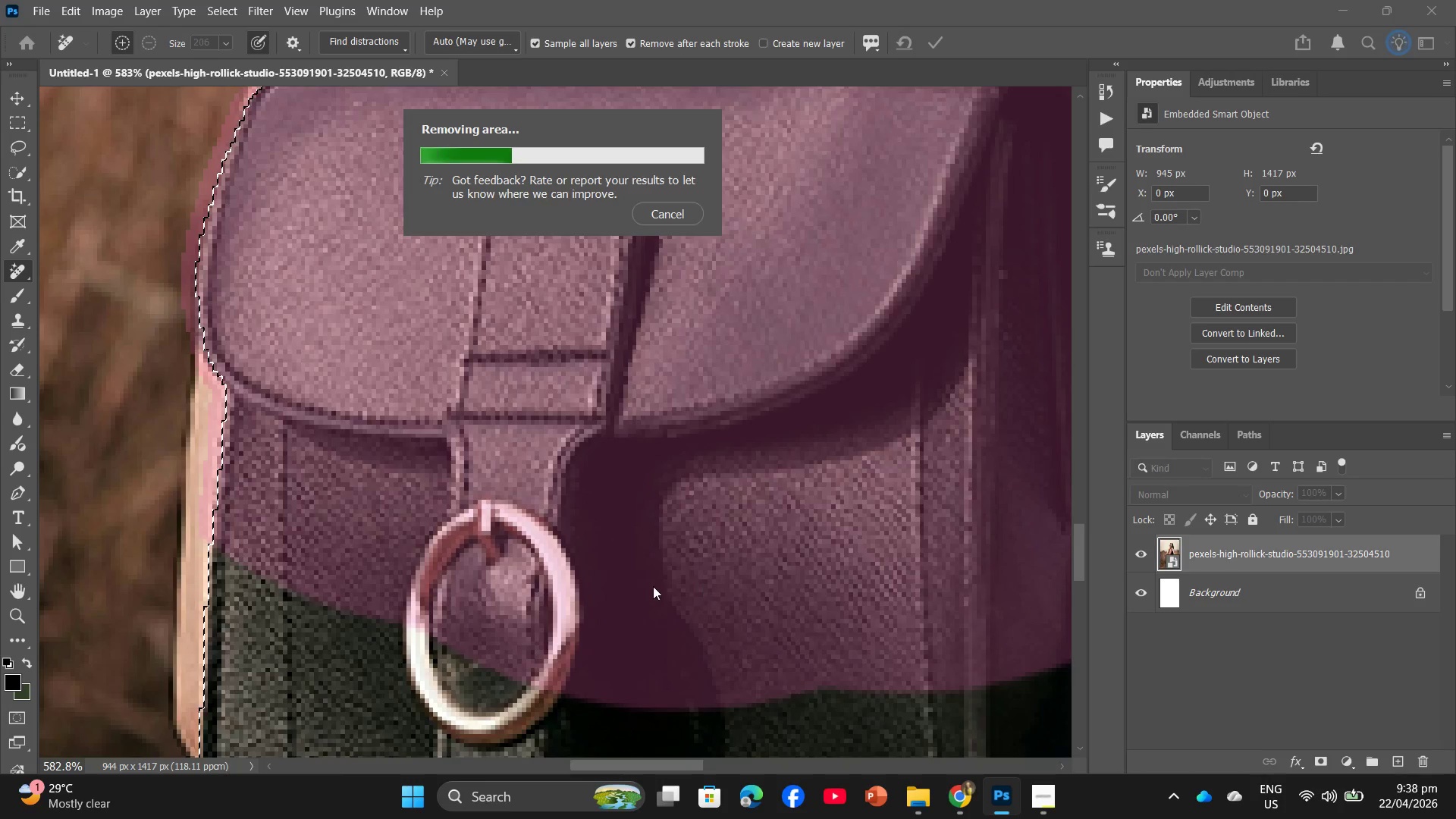 
wait(13.78)
 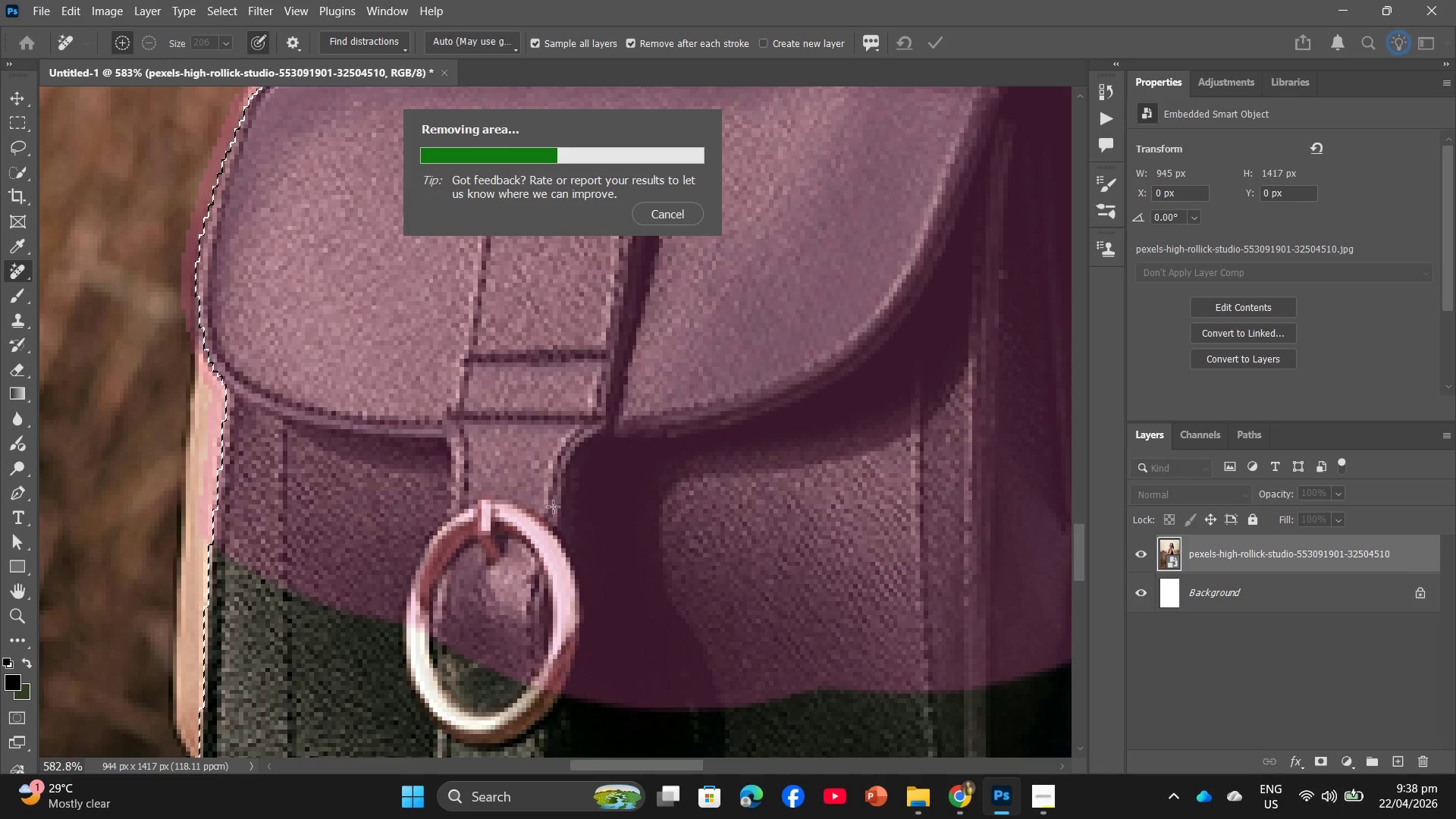 
left_click([788, 119])
 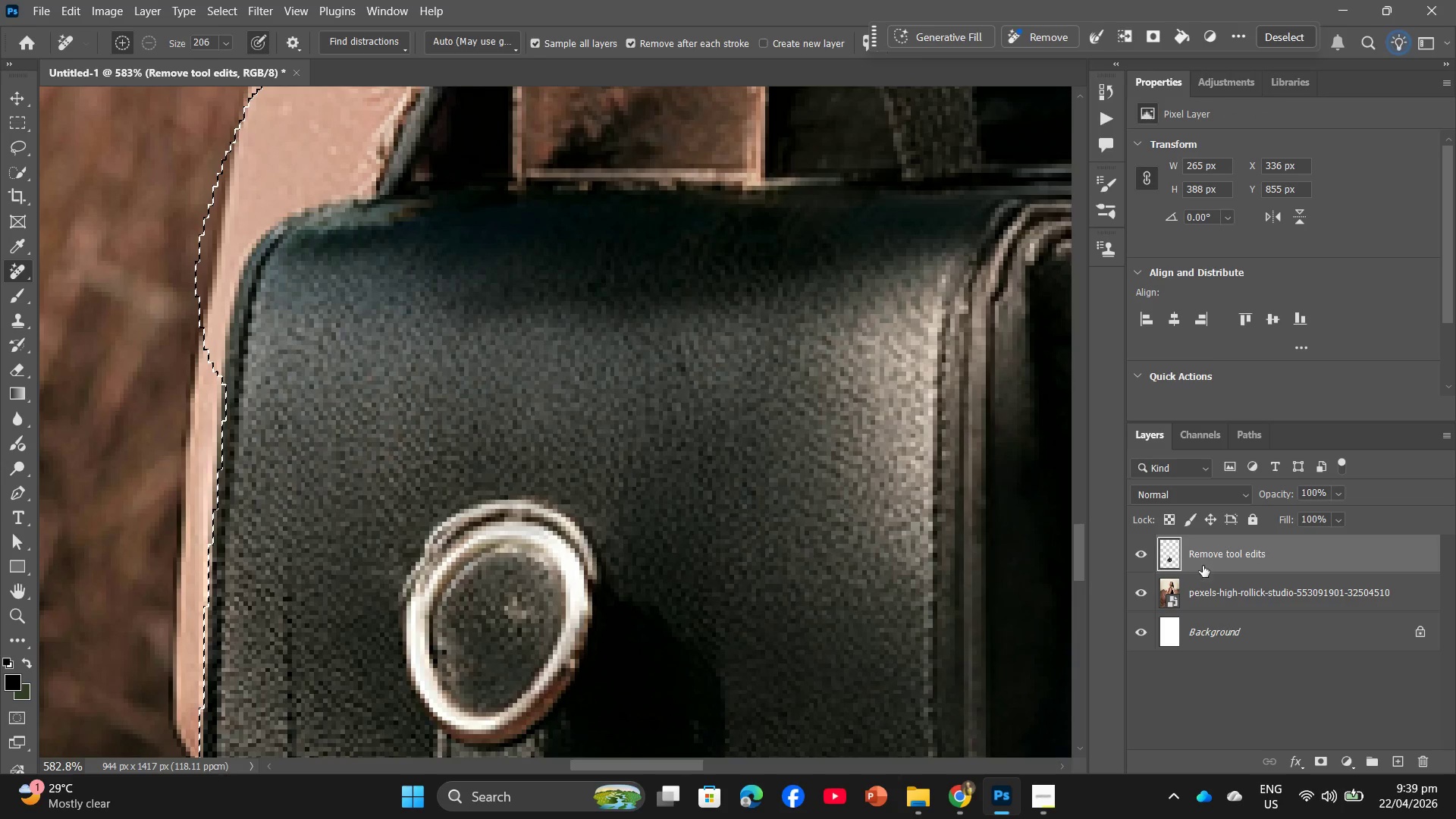 
left_click([1213, 598])
 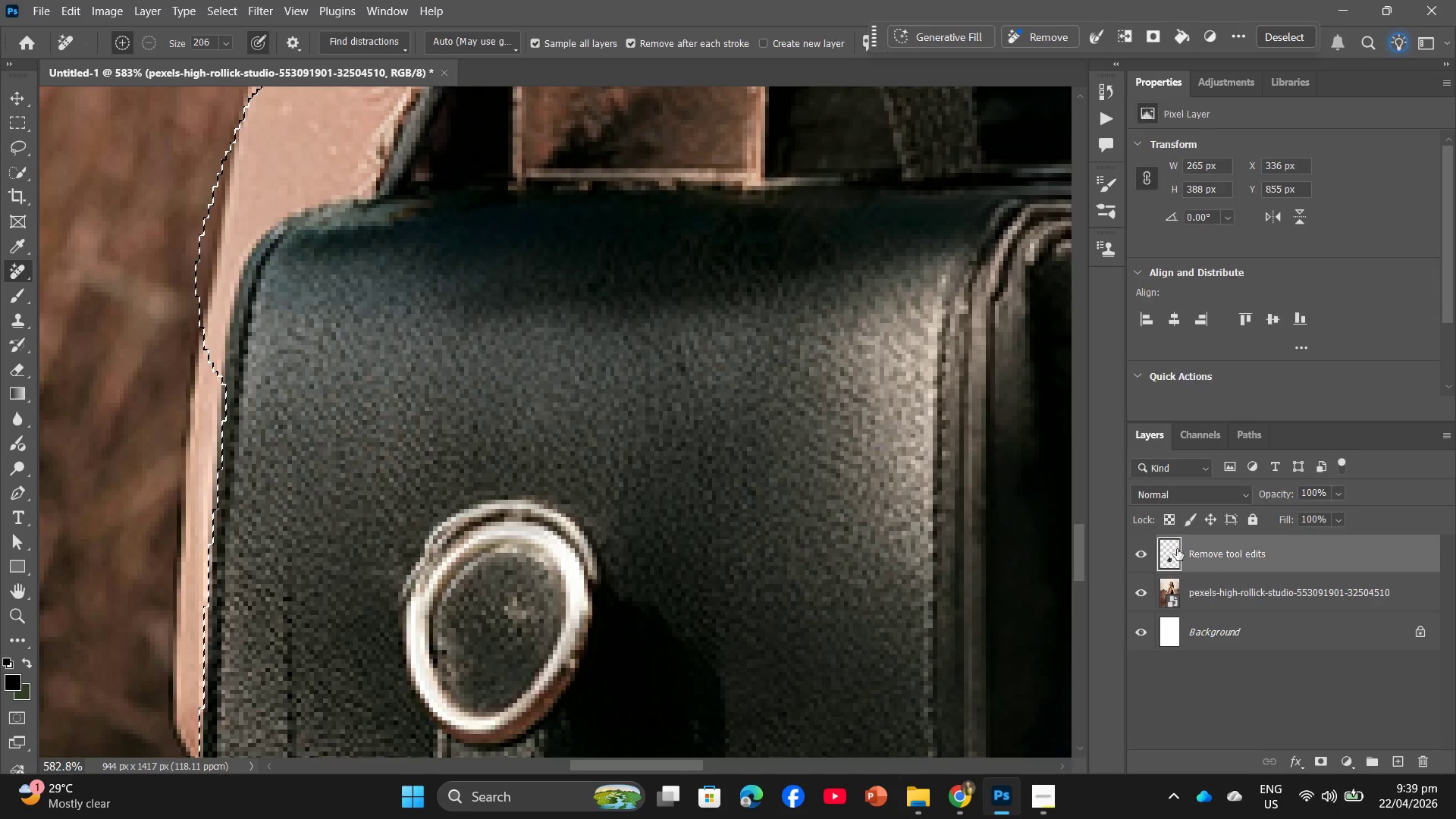 
double_click([1134, 549])
 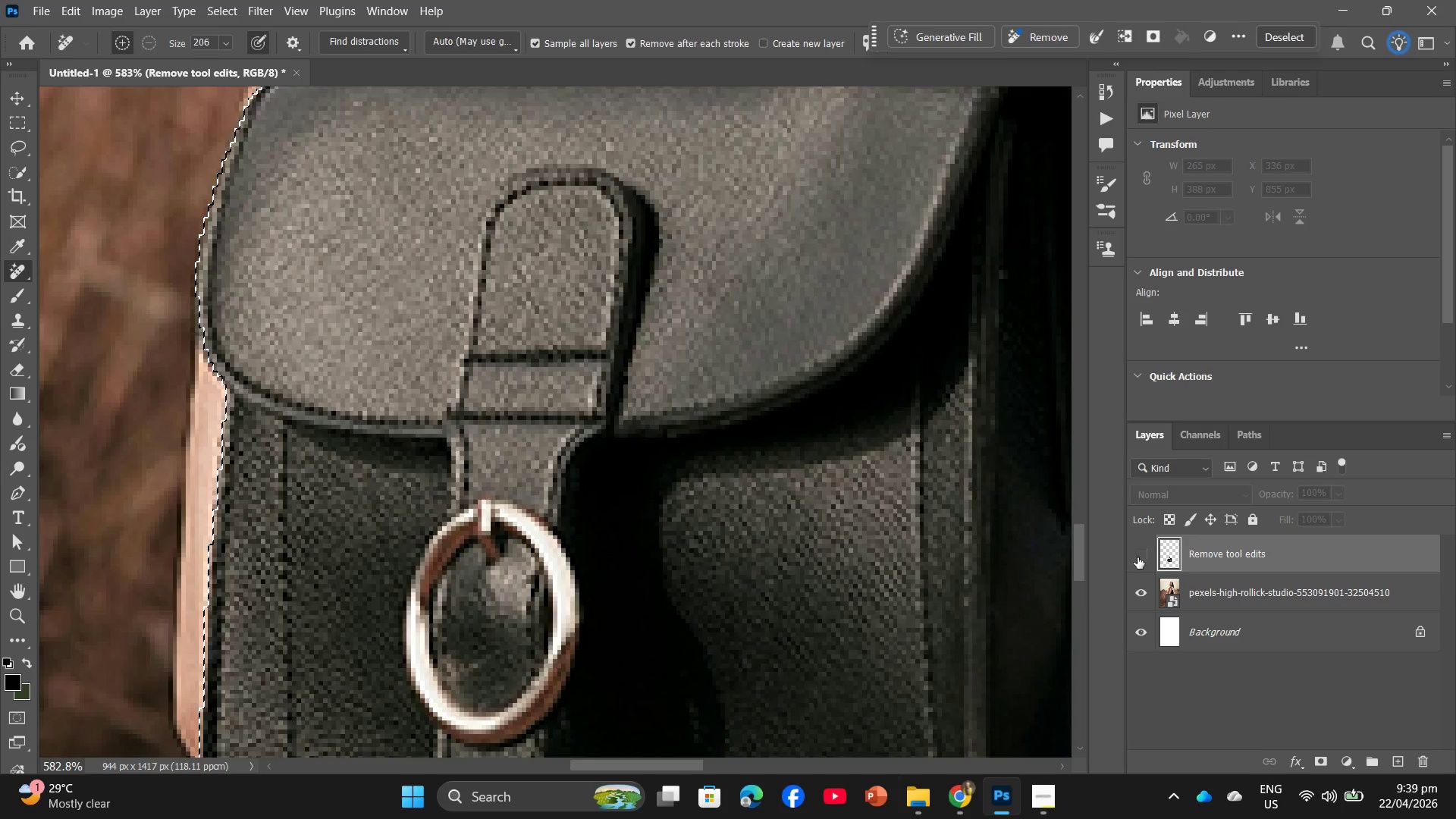 
hold_key(key=AltLeft, duration=0.36)
hold_key(key=AltLeft, duration=1.17)
scroll: coordinate [839, 479], scroll_direction: down, amount: 20.0
 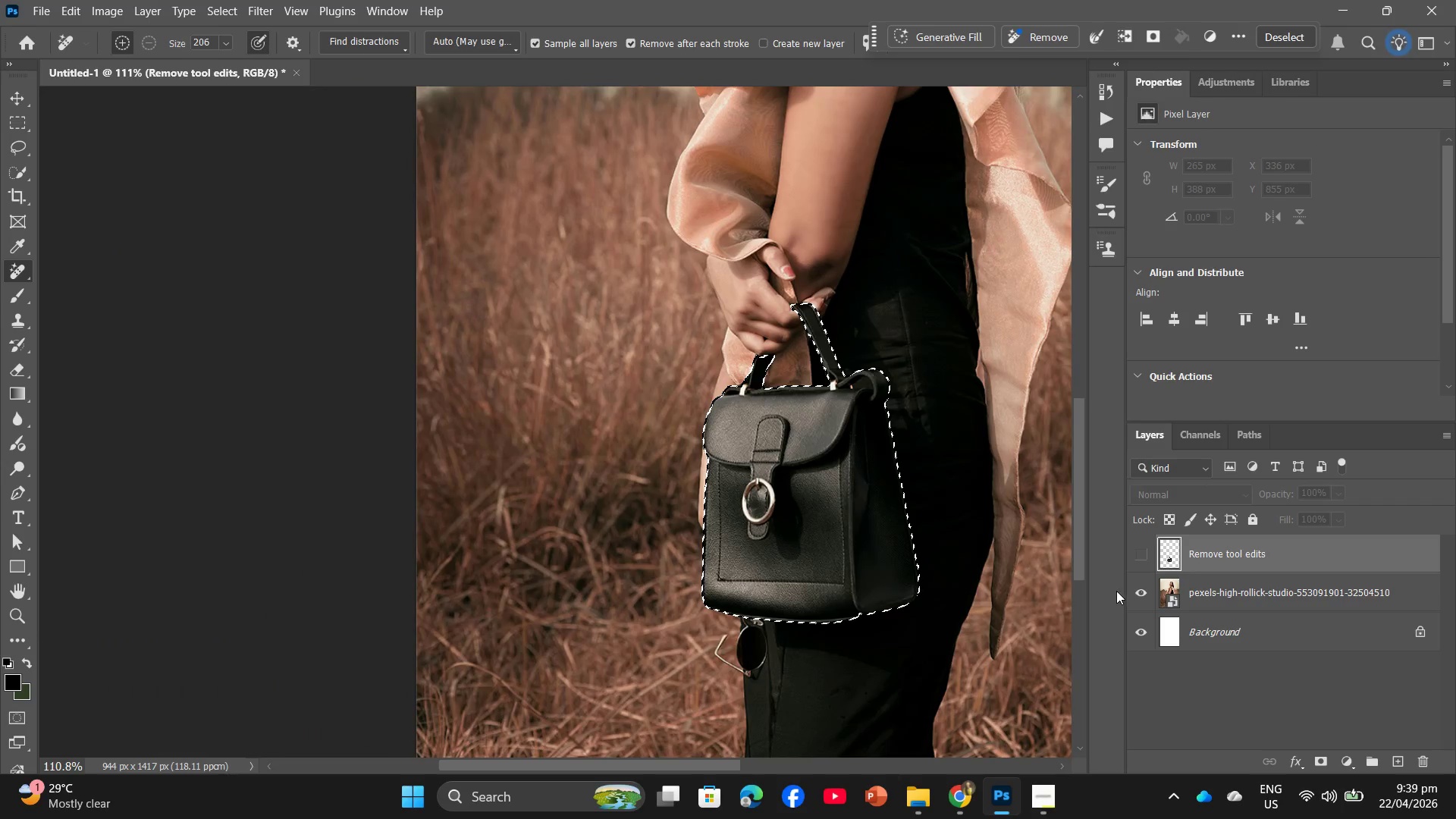 
left_click([1134, 594])
 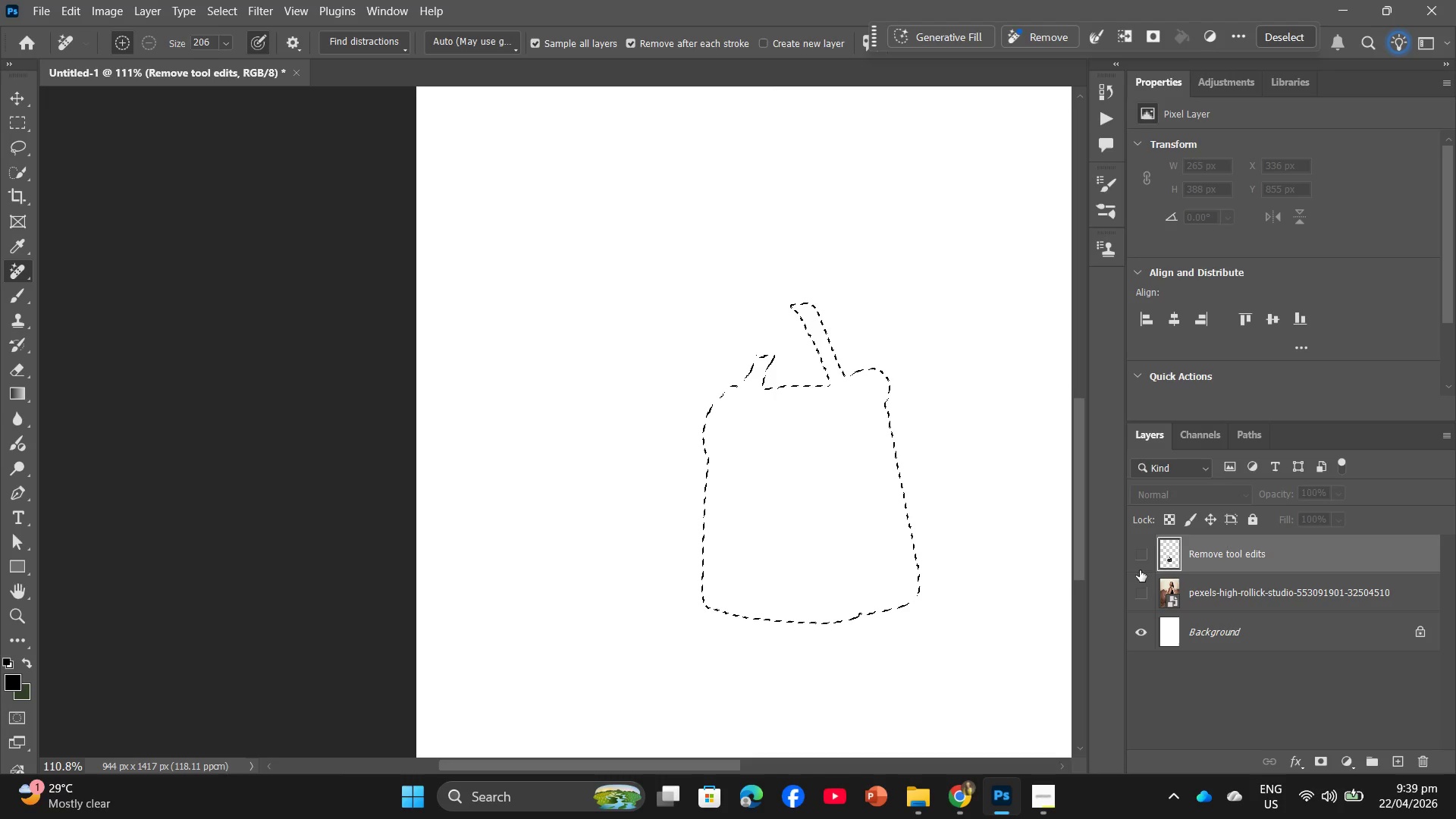 
left_click([1138, 544])
 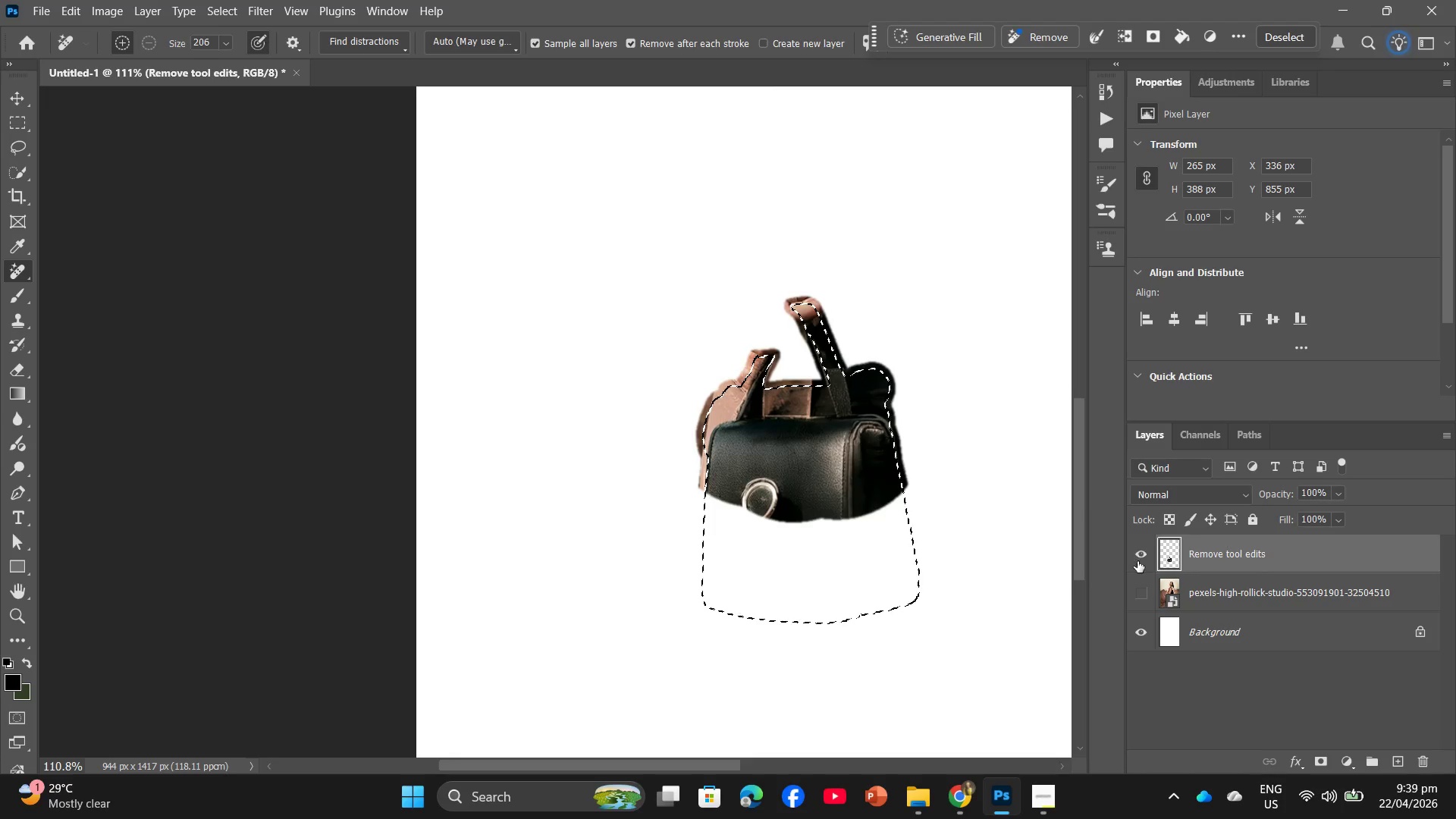 
left_click([1138, 570])
 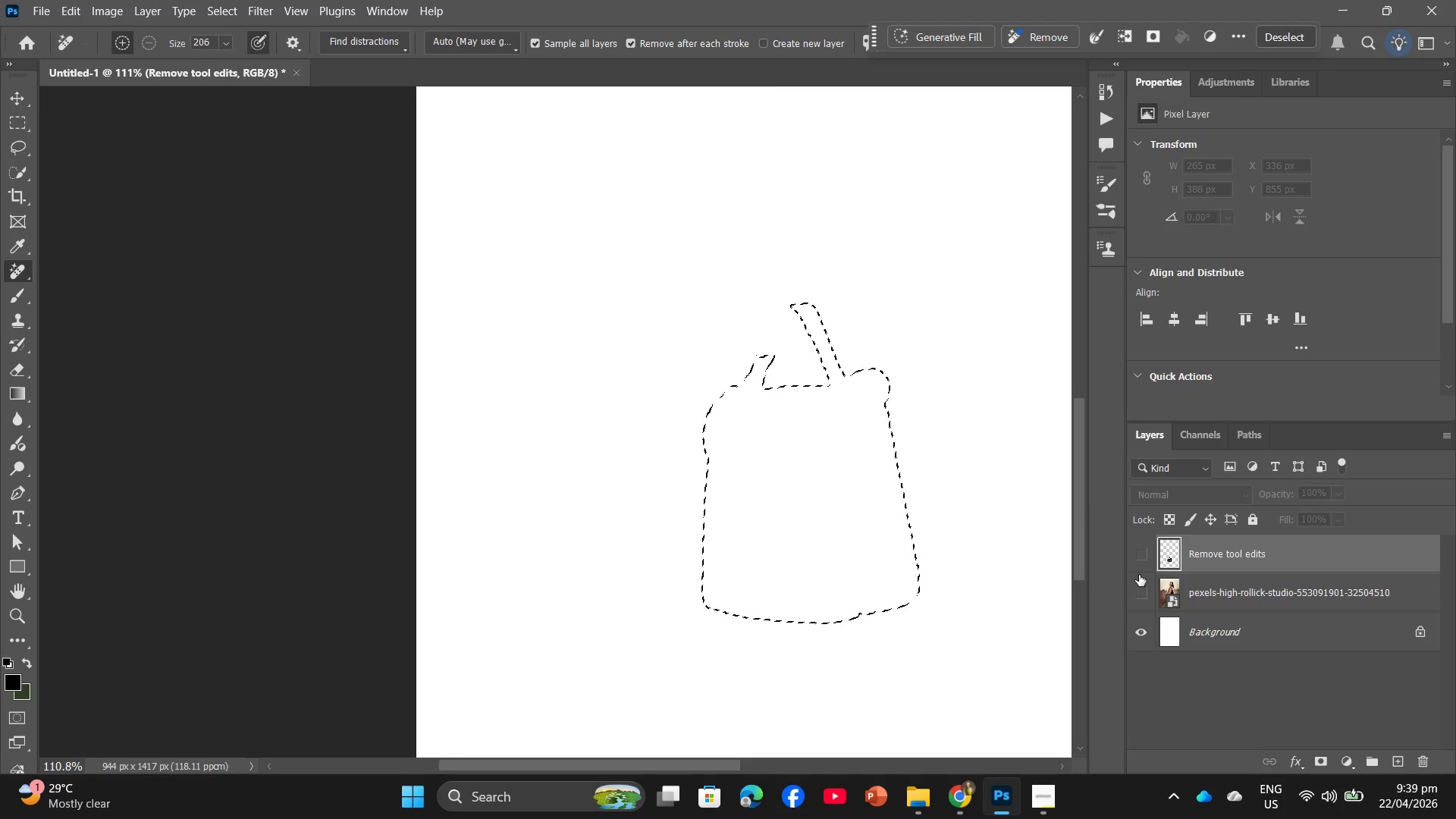 
left_click([1139, 550])
 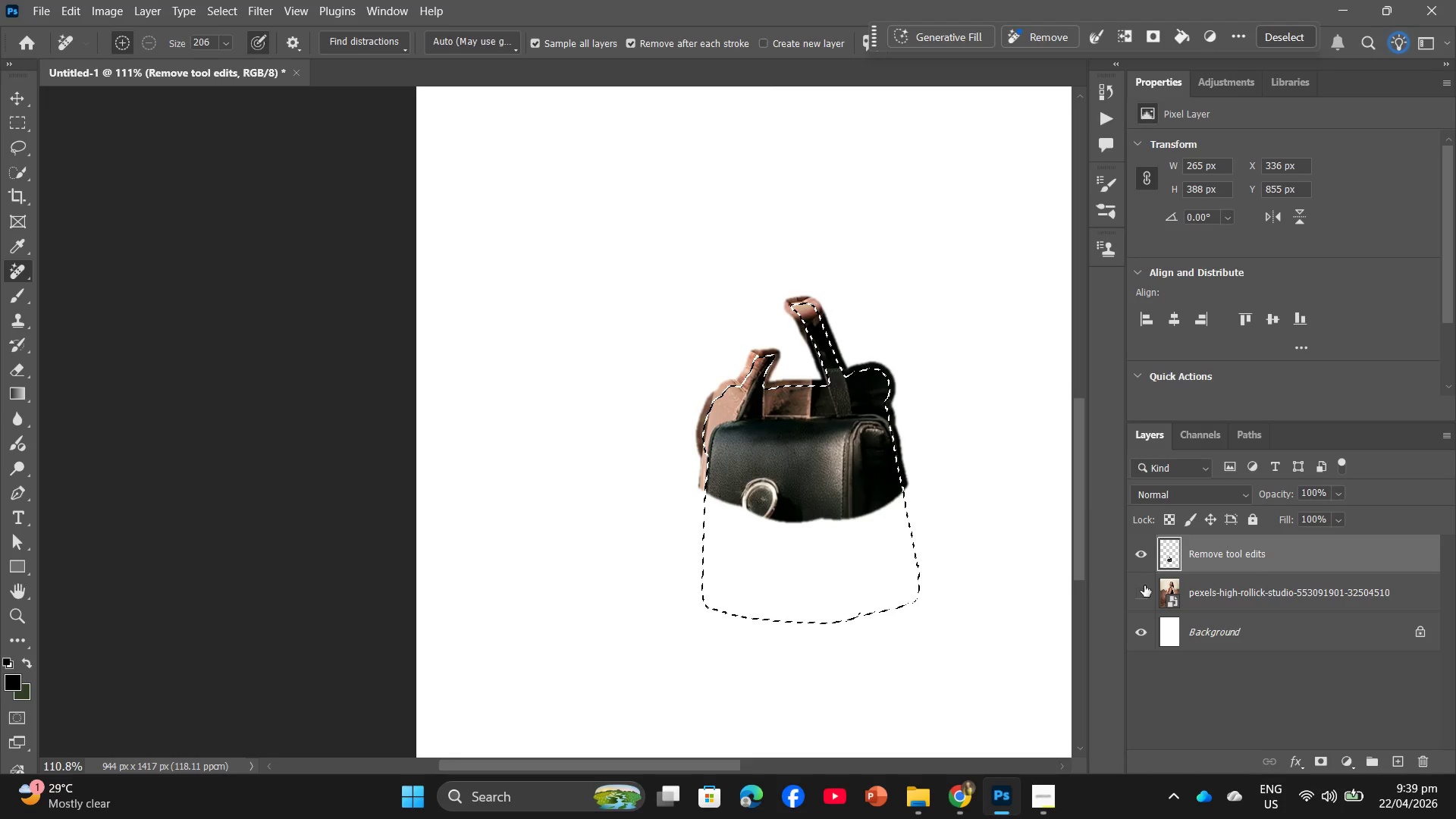 
left_click([1141, 562])
 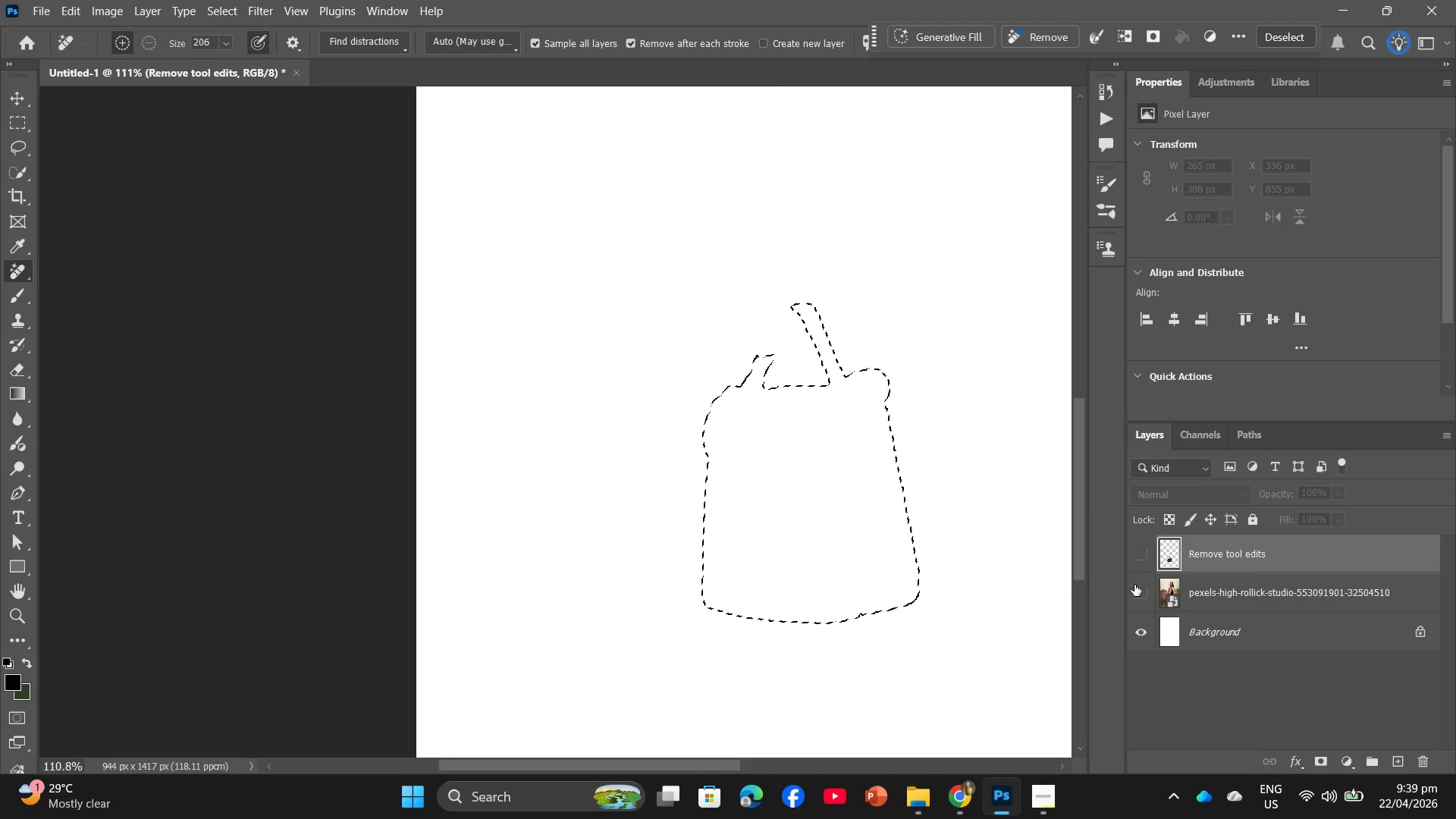 
left_click([1134, 585])
 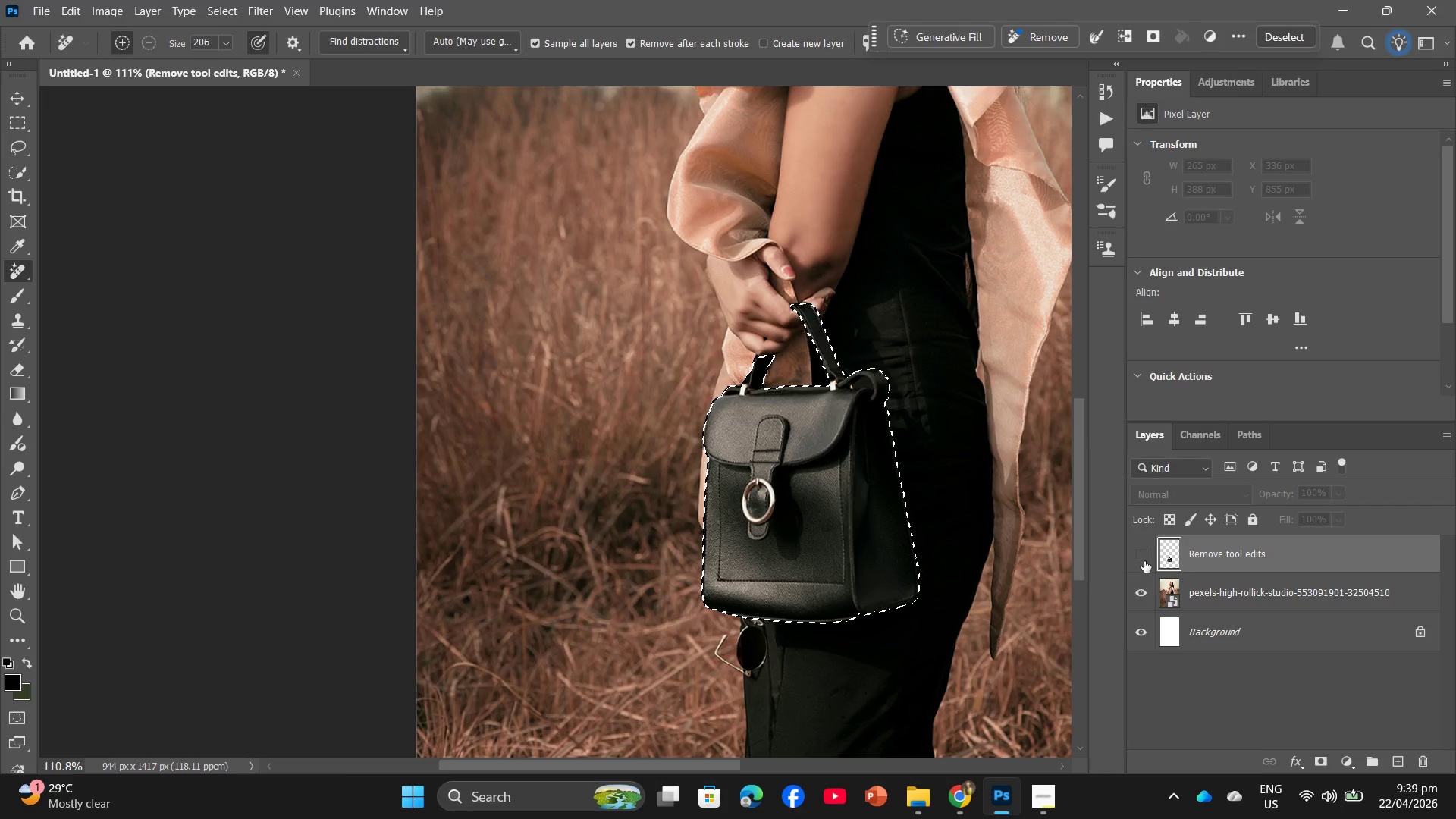 
left_click_drag(start_coordinate=[1200, 556], to_coordinate=[1422, 764])
 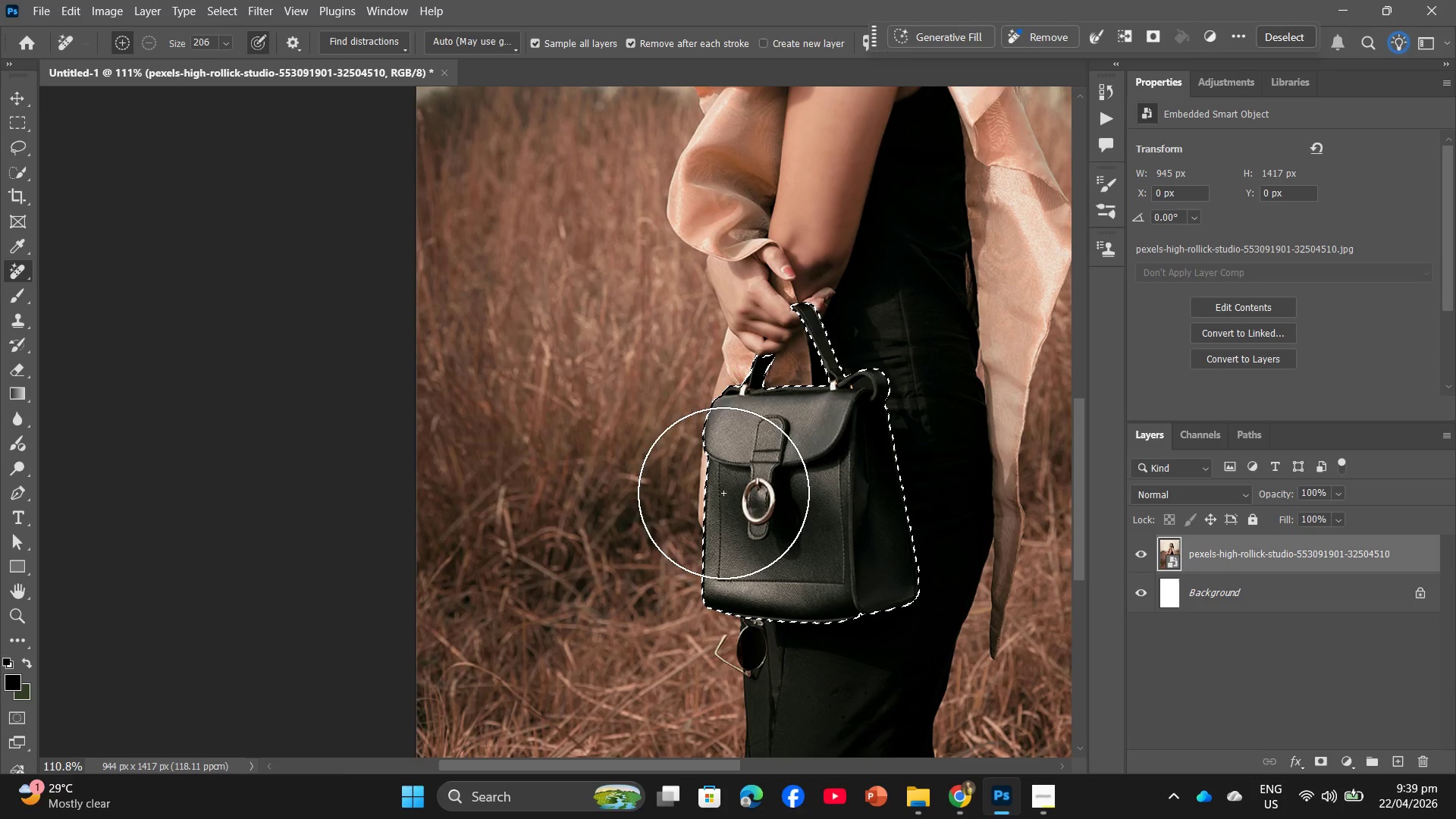 
left_click_drag(start_coordinate=[796, 455], to_coordinate=[769, 557])
 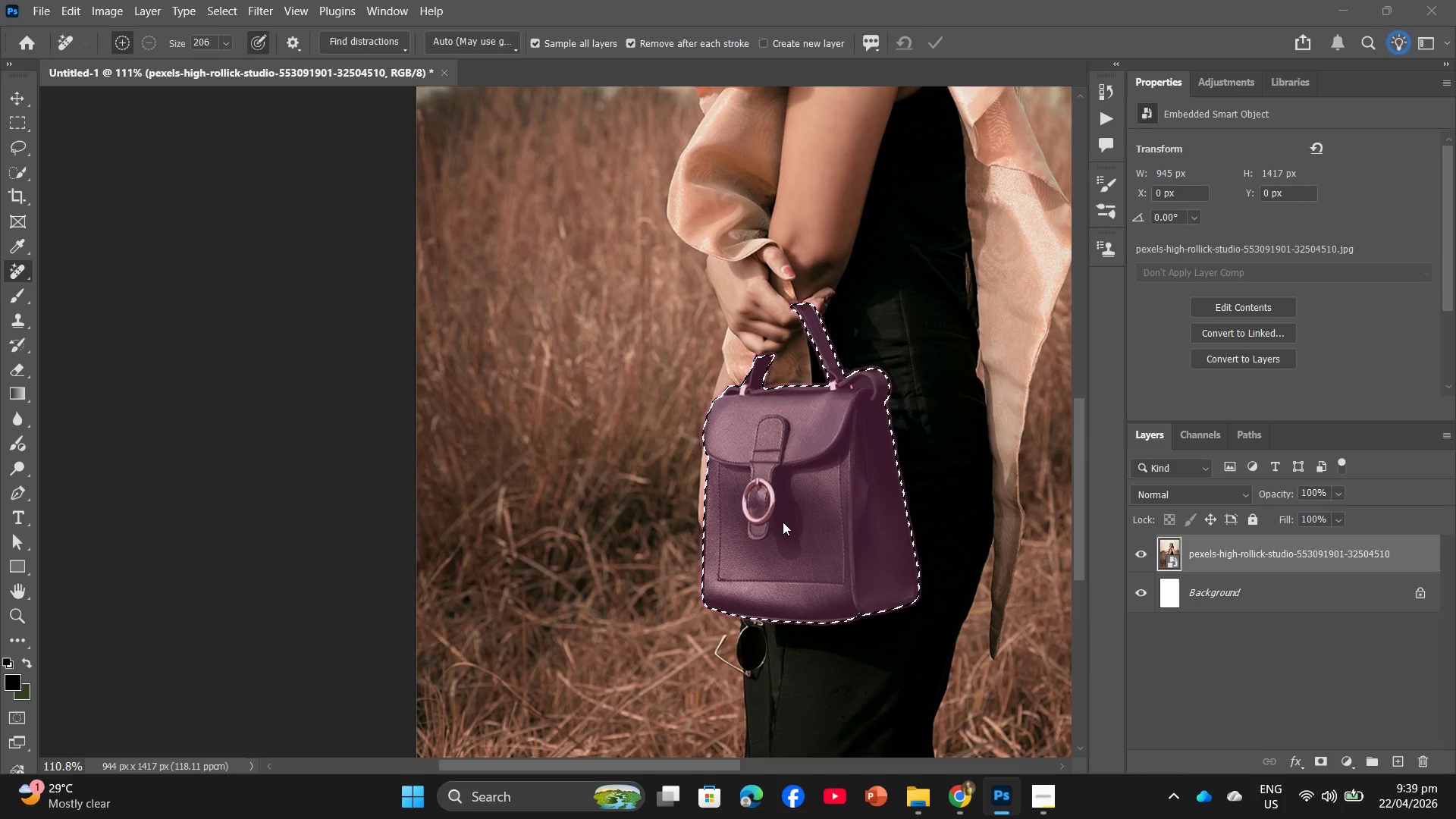 
right_click([783, 520])
 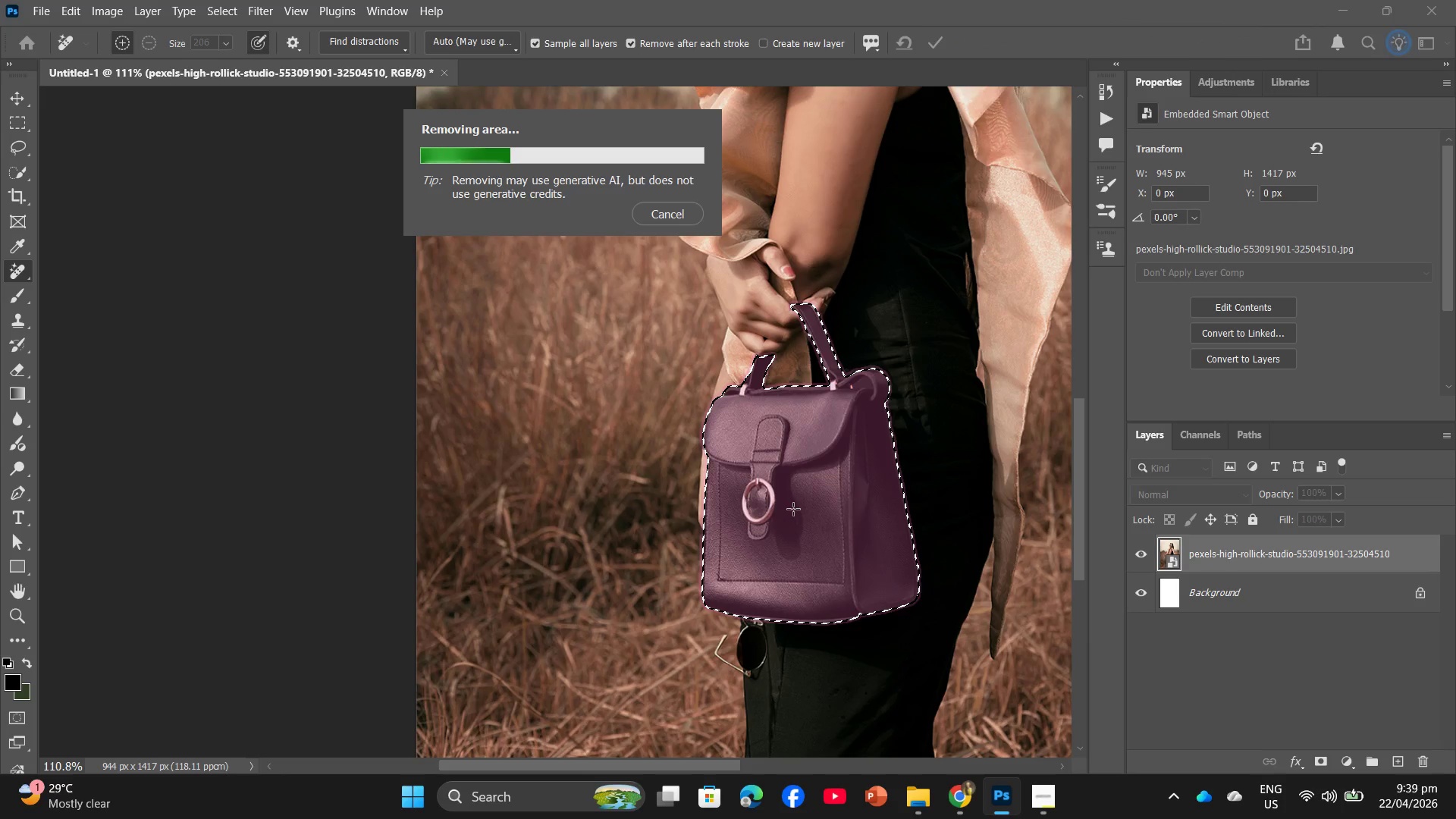 
wait(8.56)
 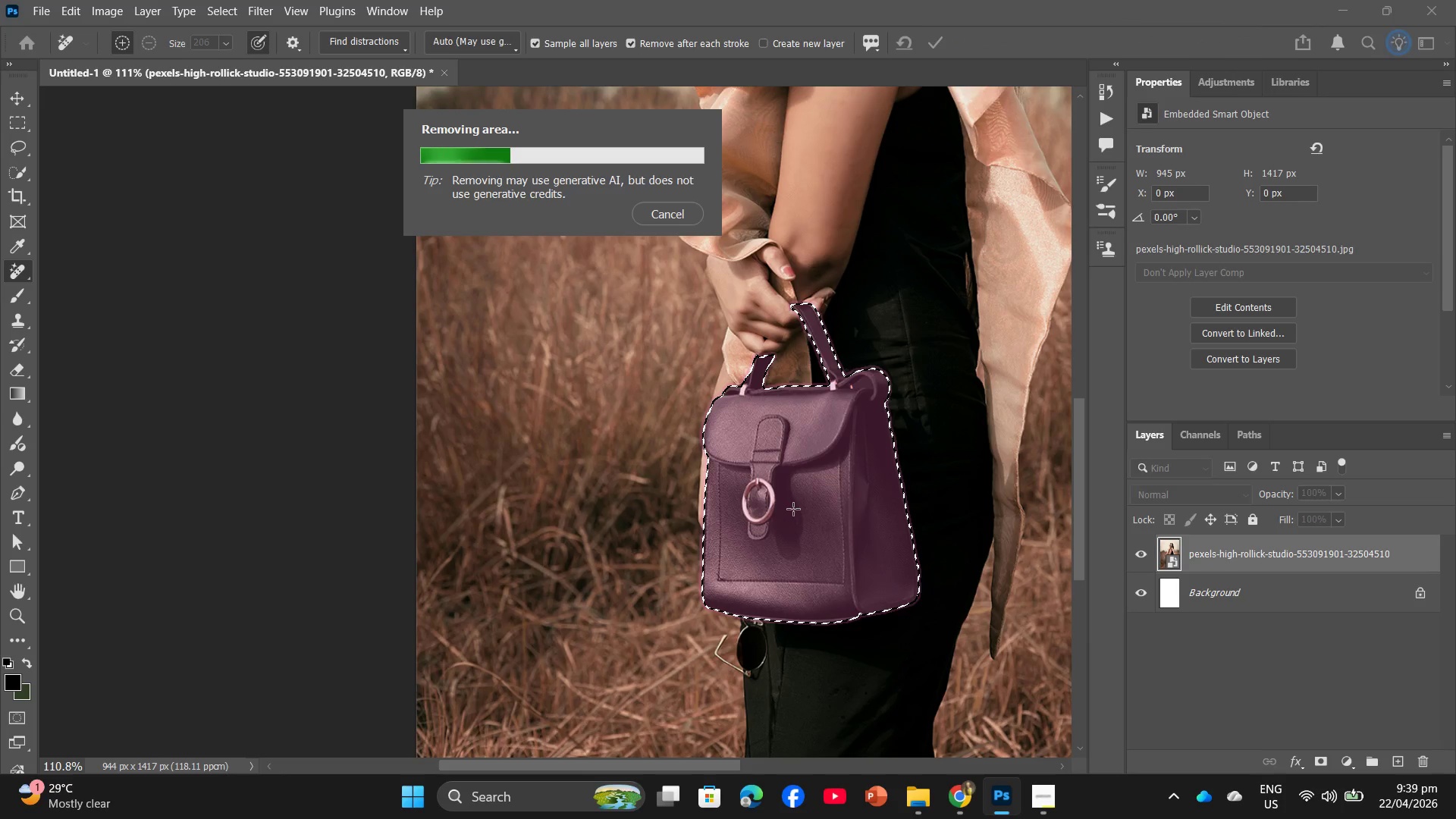 
left_click([1284, 675])
 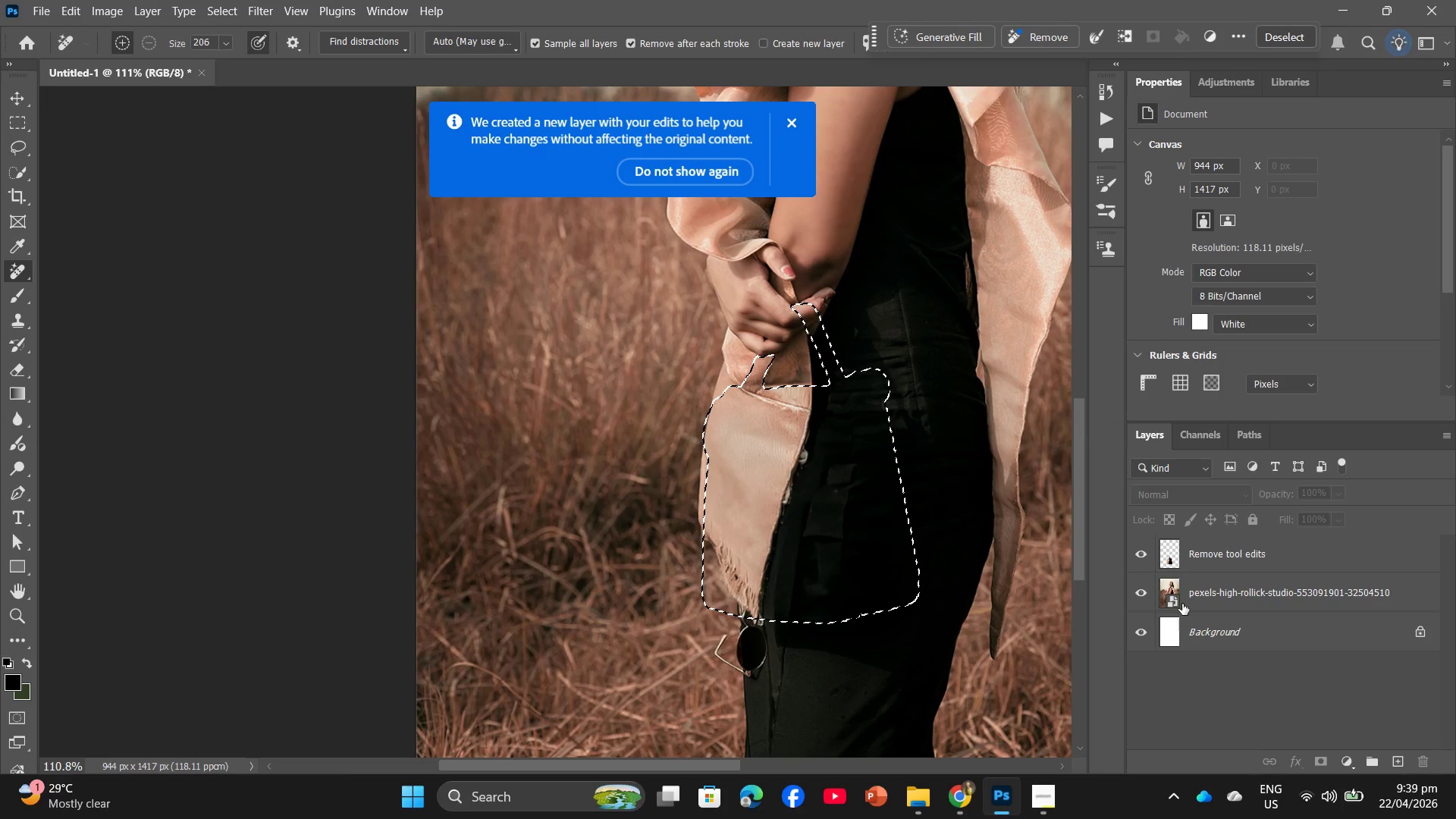 
wait(7.8)
 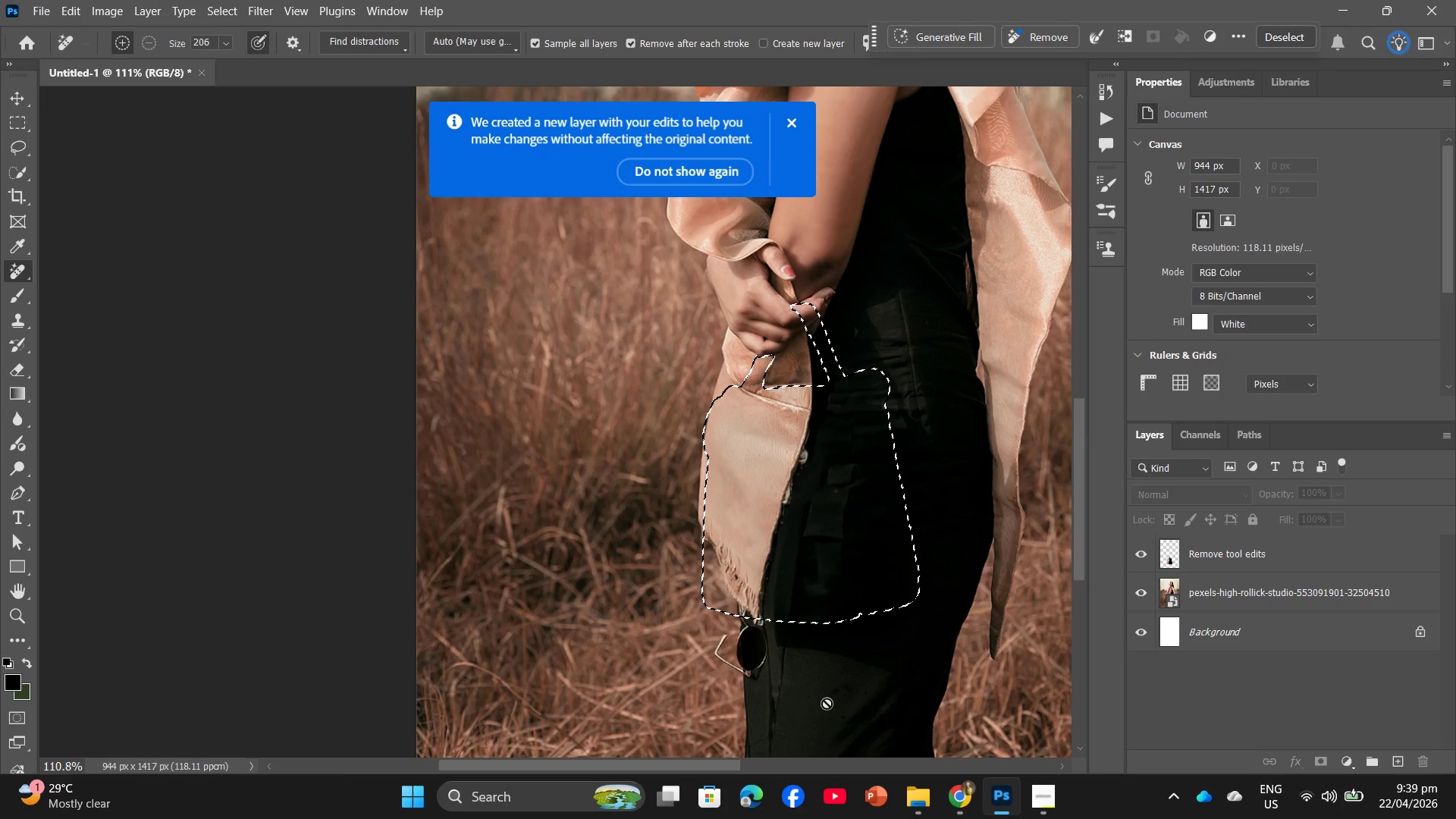 
left_click([796, 114])
 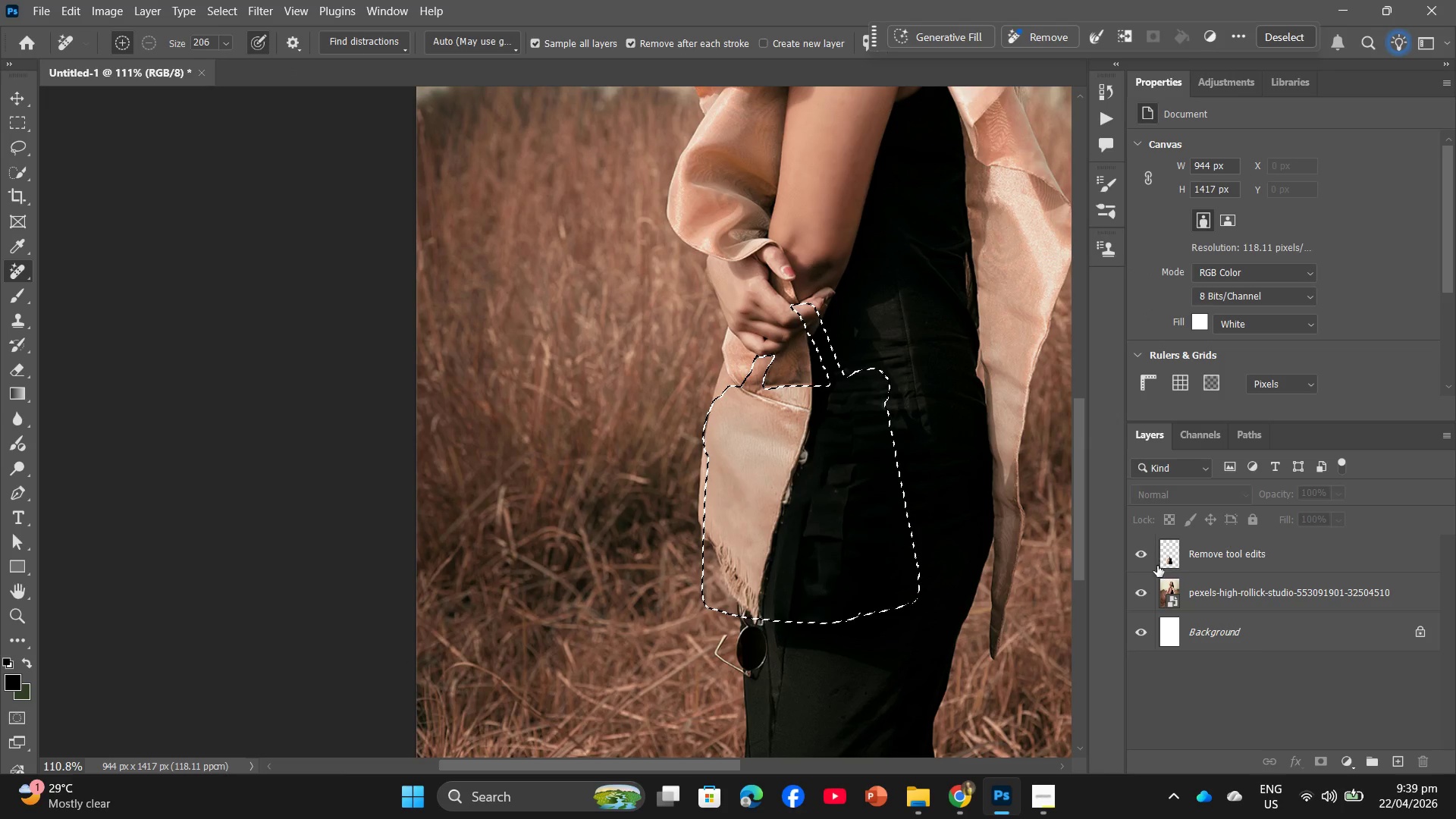 
left_click([1140, 588])
 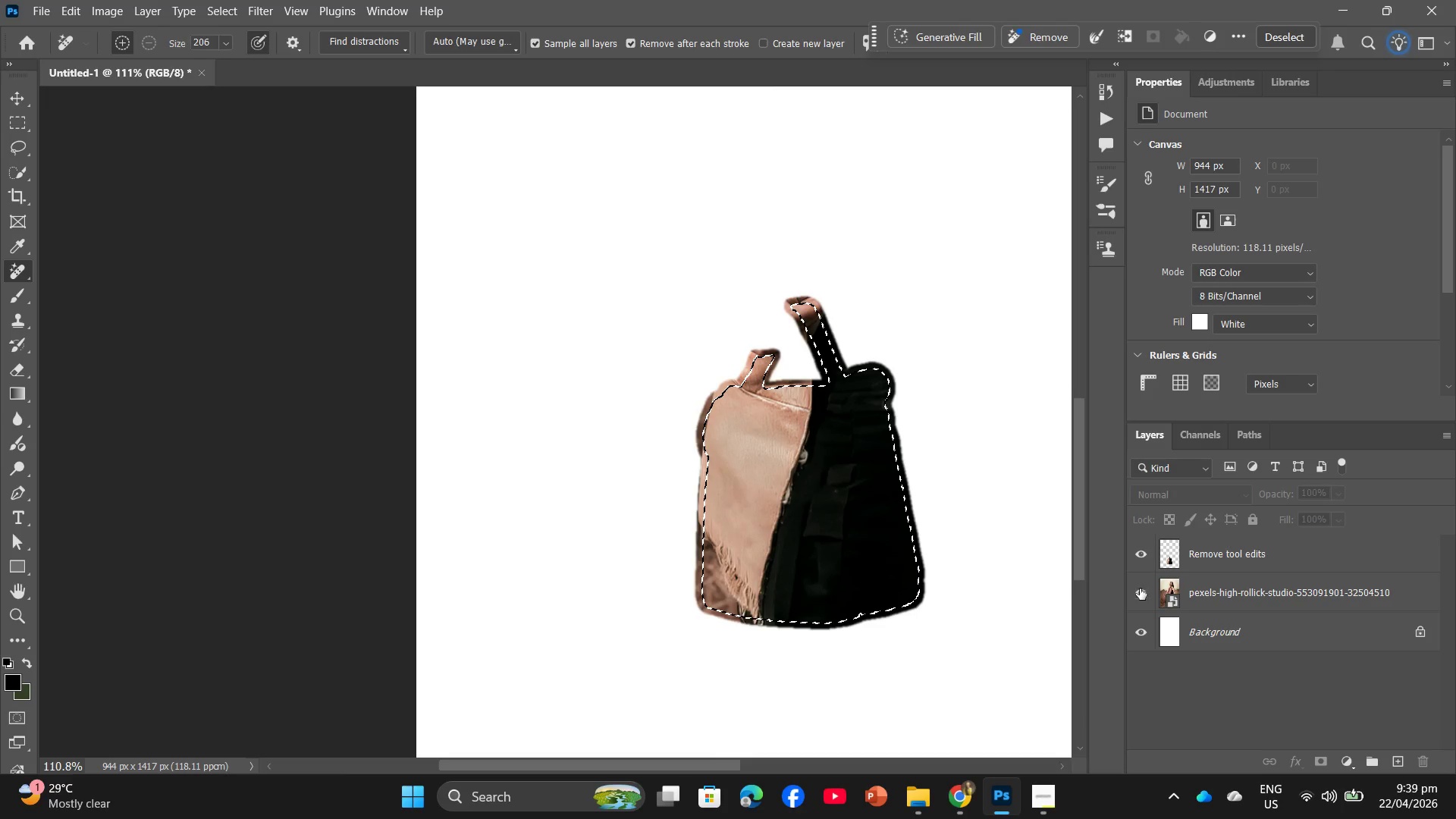 
left_click([1140, 588])
 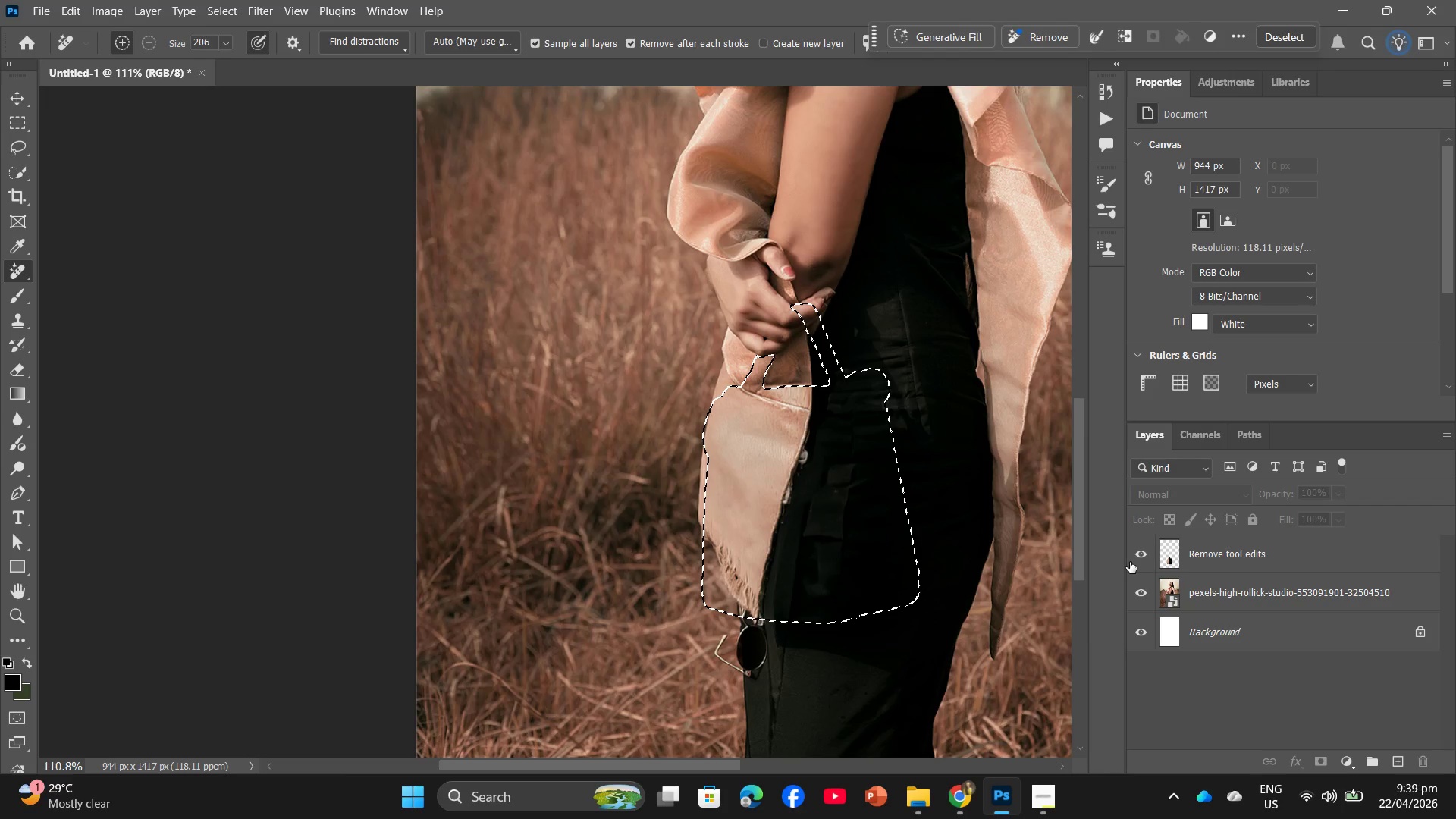 
left_click([1130, 562])
 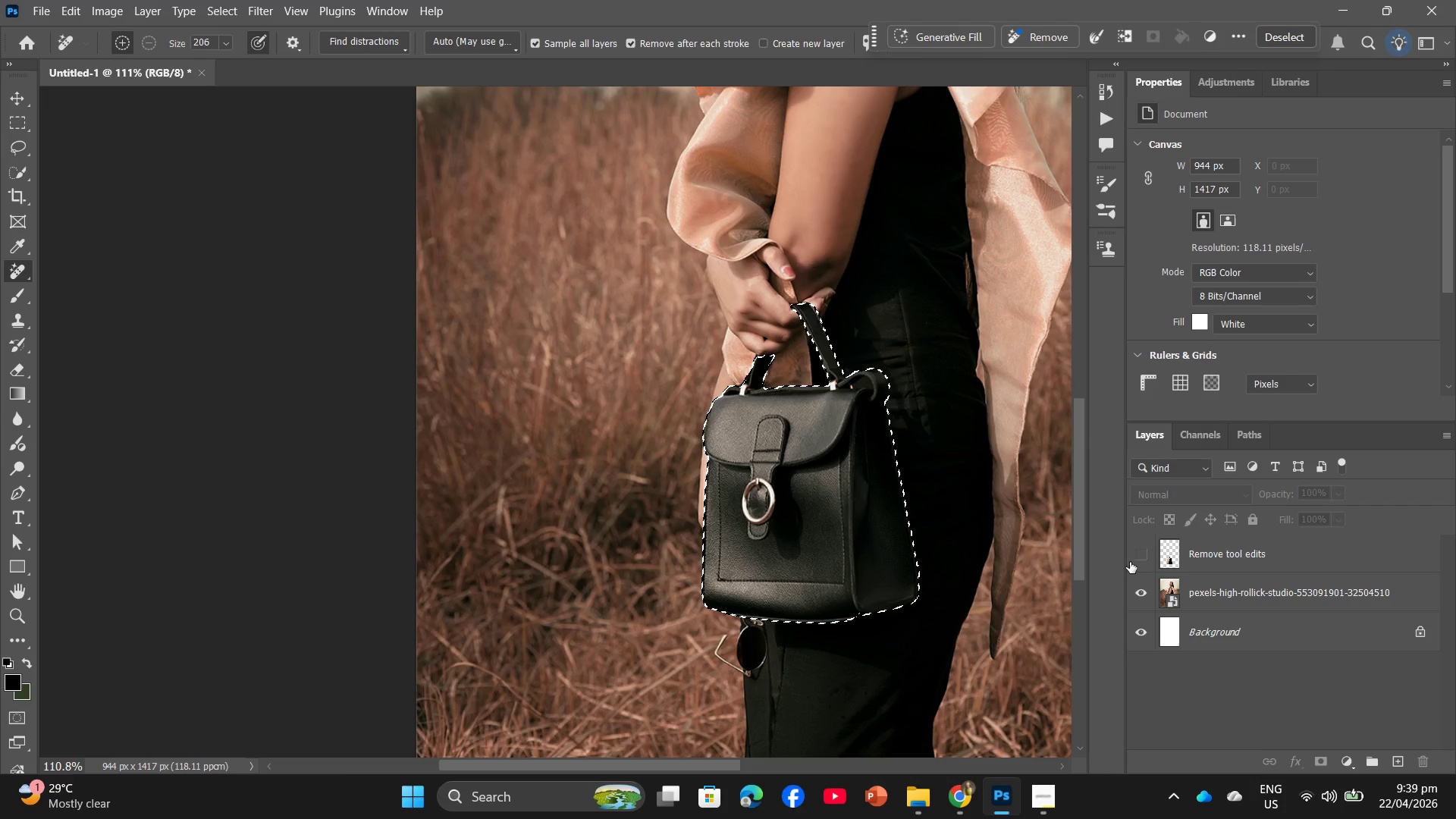 
left_click([1130, 562])
 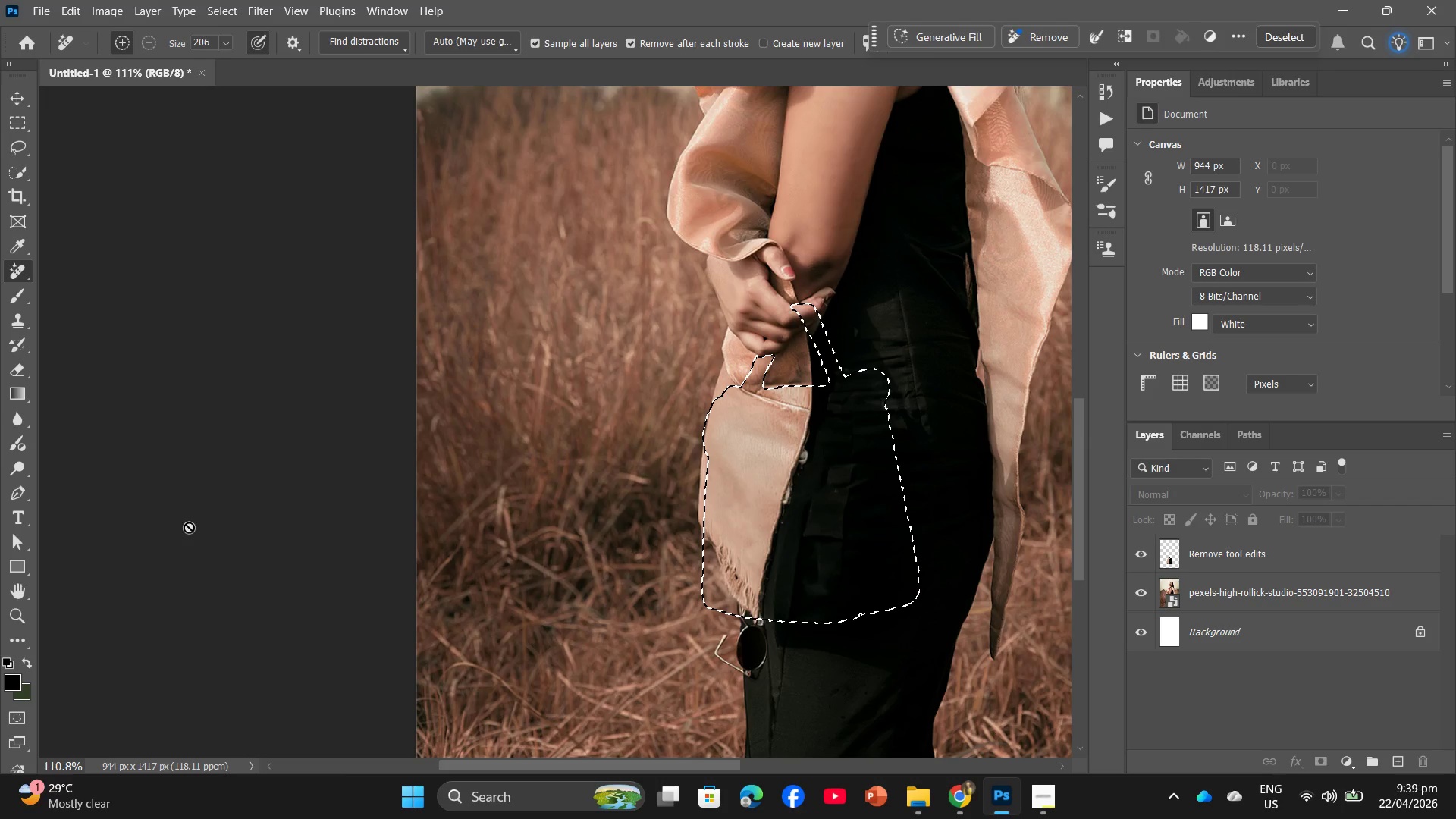 
left_click([217, 510])
 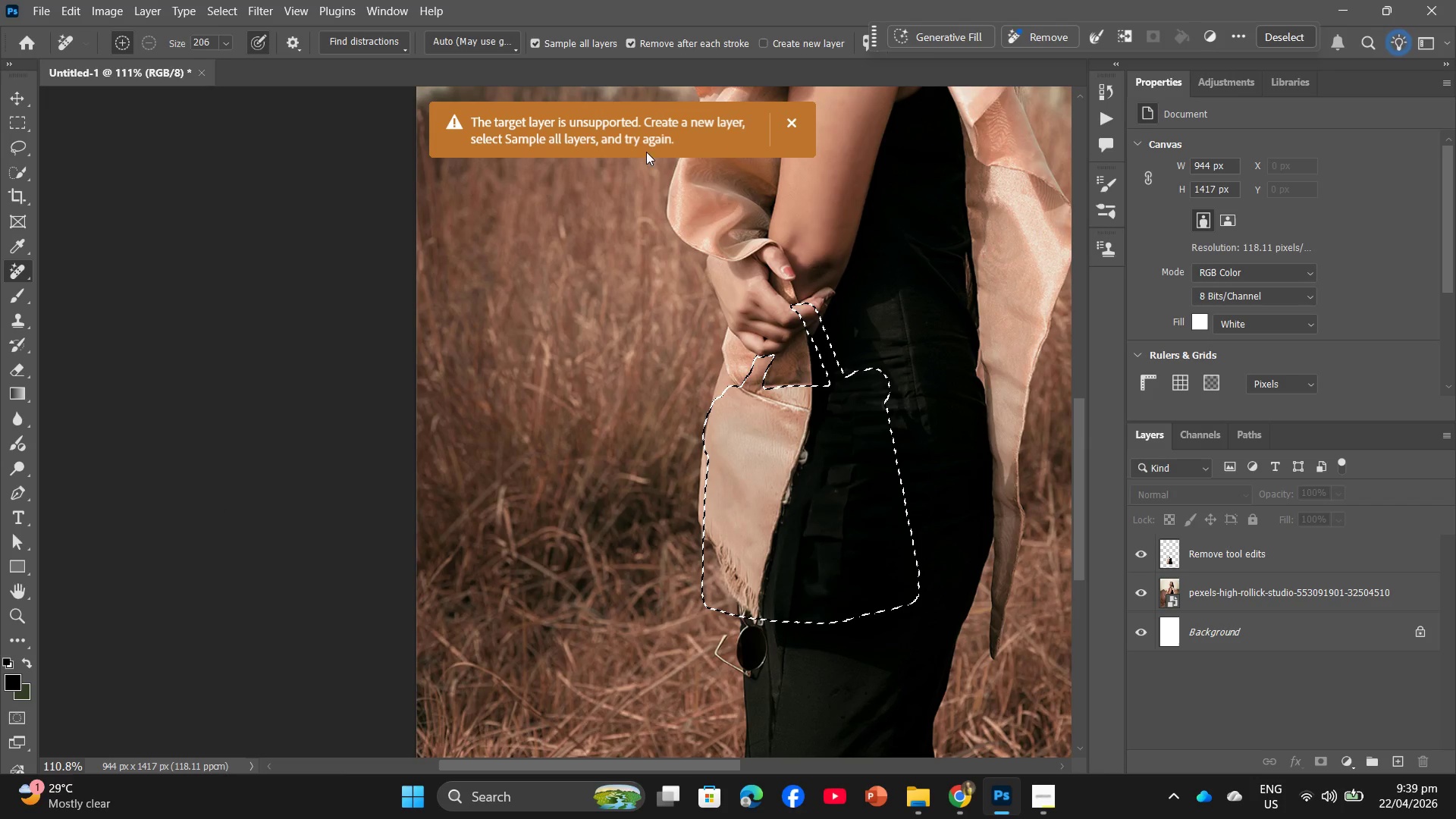 
left_click([789, 124])
 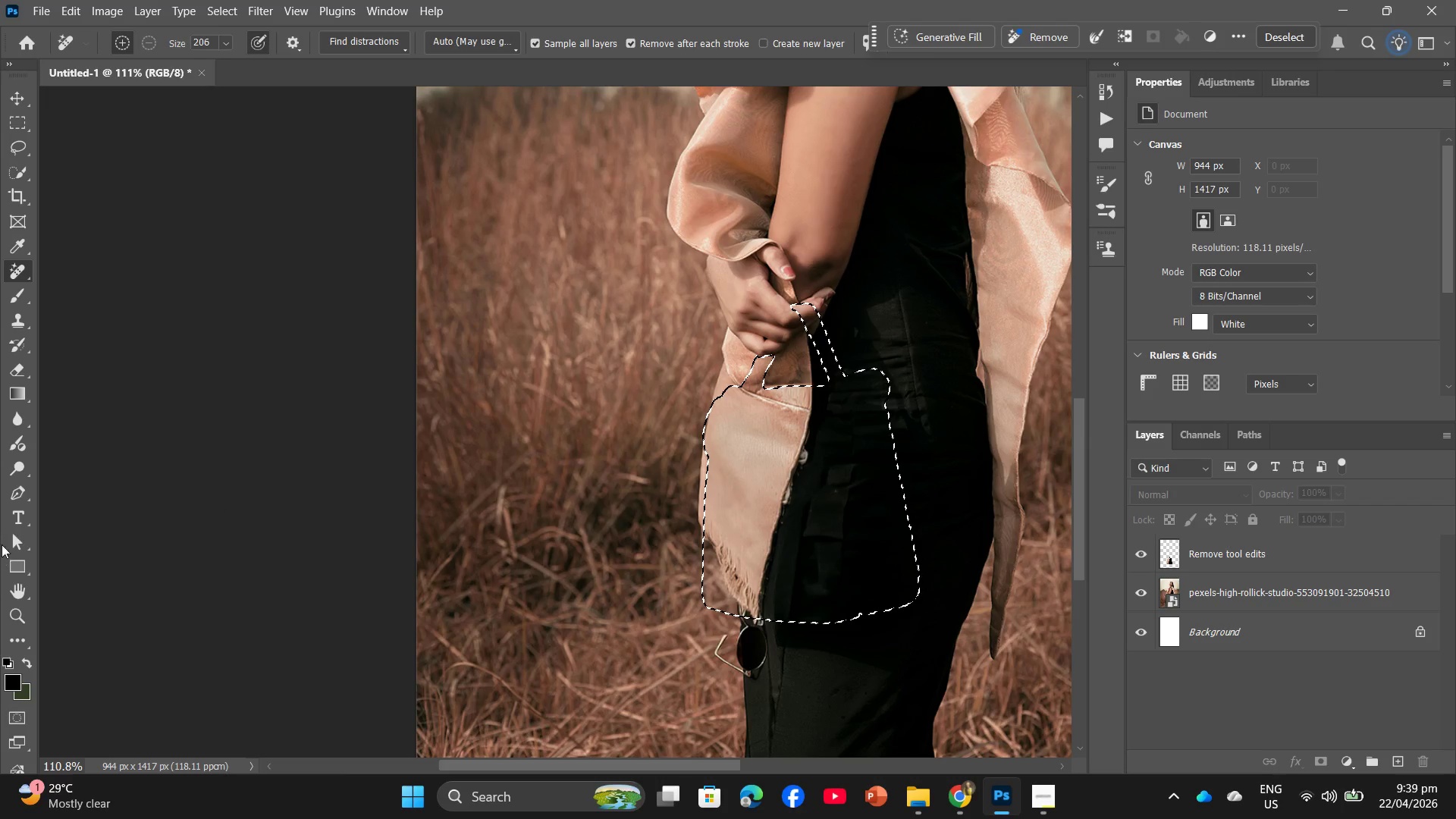 
left_click_drag(start_coordinate=[13, 485], to_coordinate=[81, 492])
 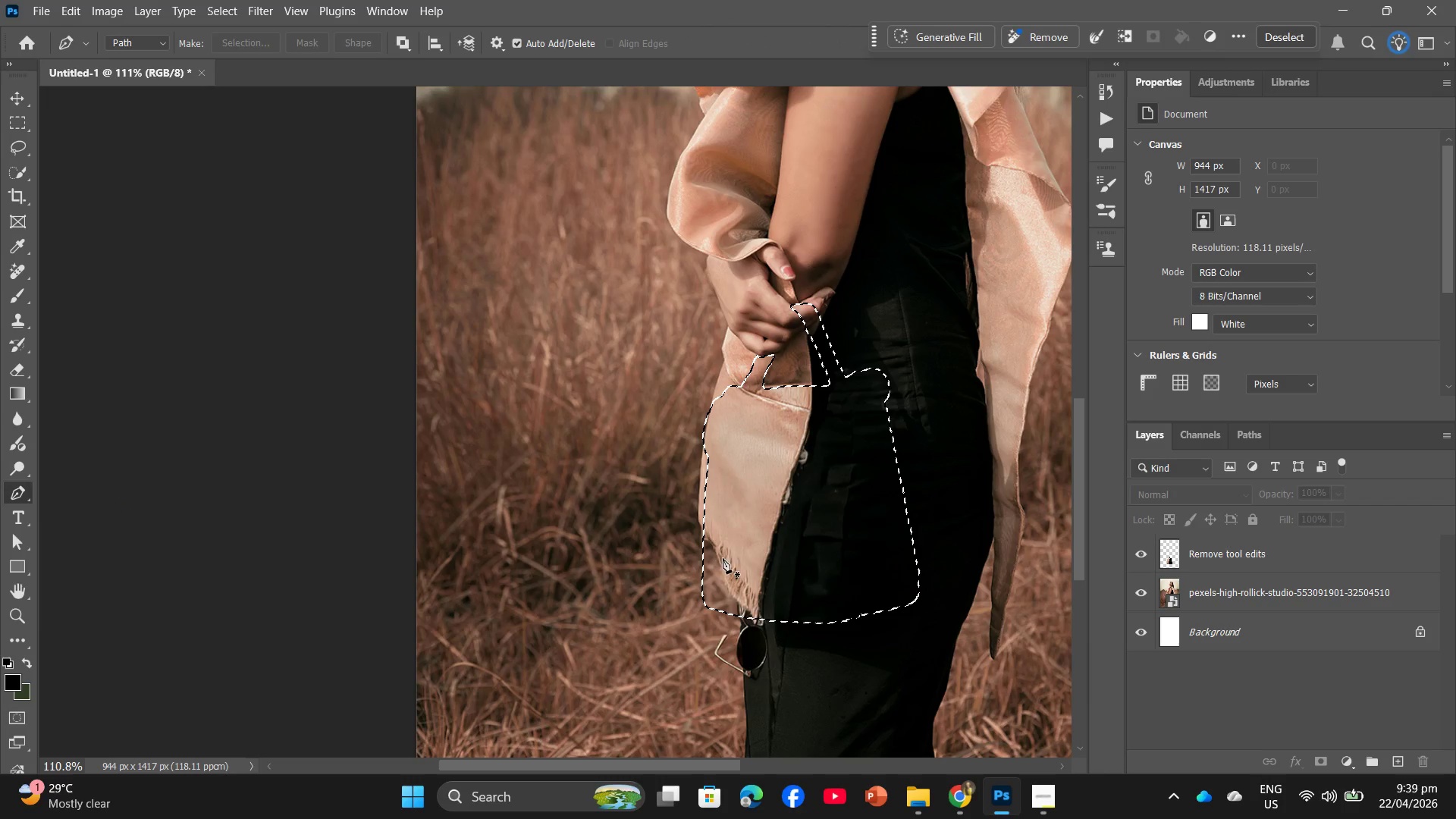 
hold_key(key=AltLeft, duration=1.12)
scroll: coordinate [758, 543], scroll_direction: up, amount: 3.0
 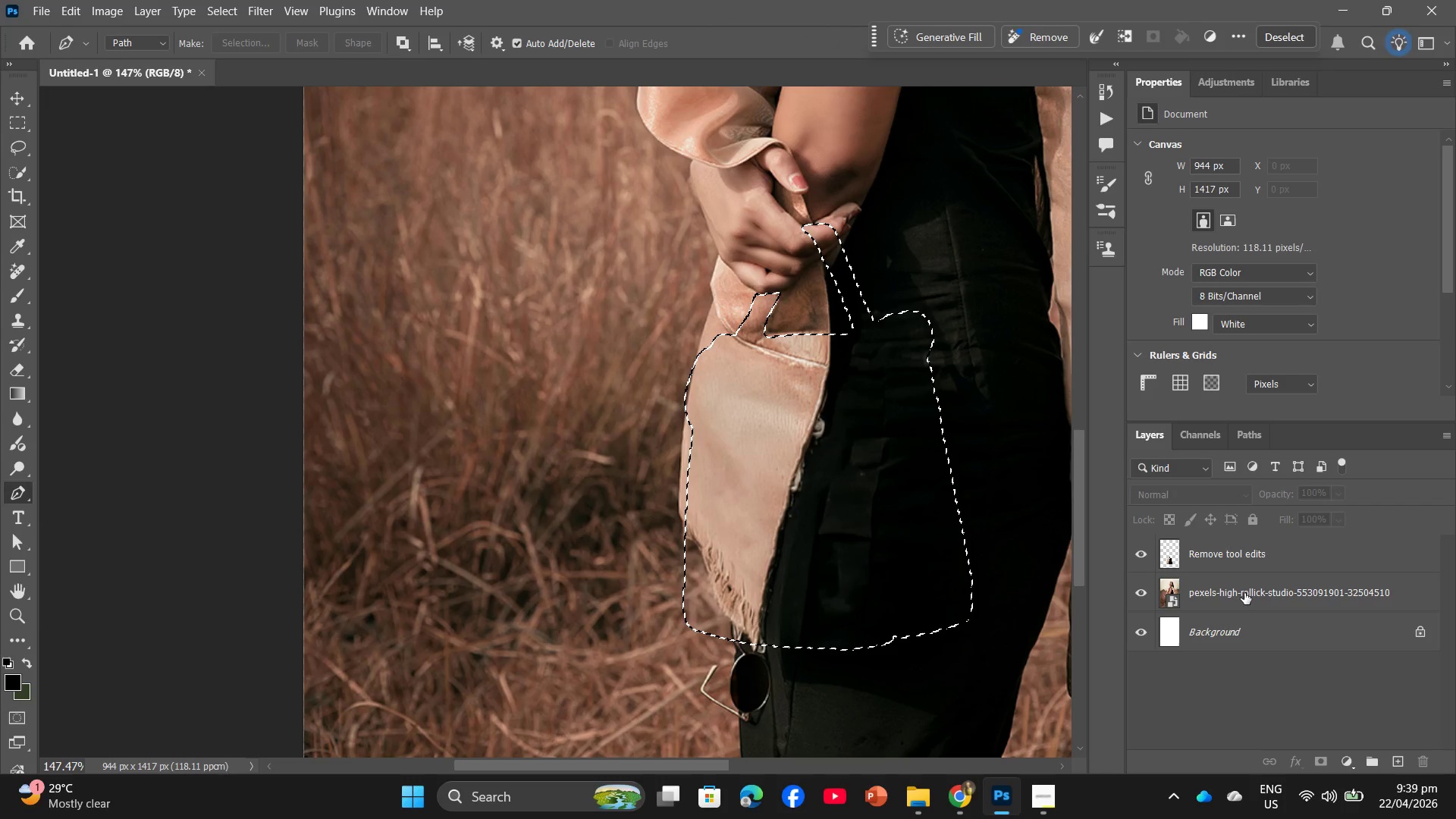 
left_click_drag(start_coordinate=[1244, 594], to_coordinate=[1391, 756])
 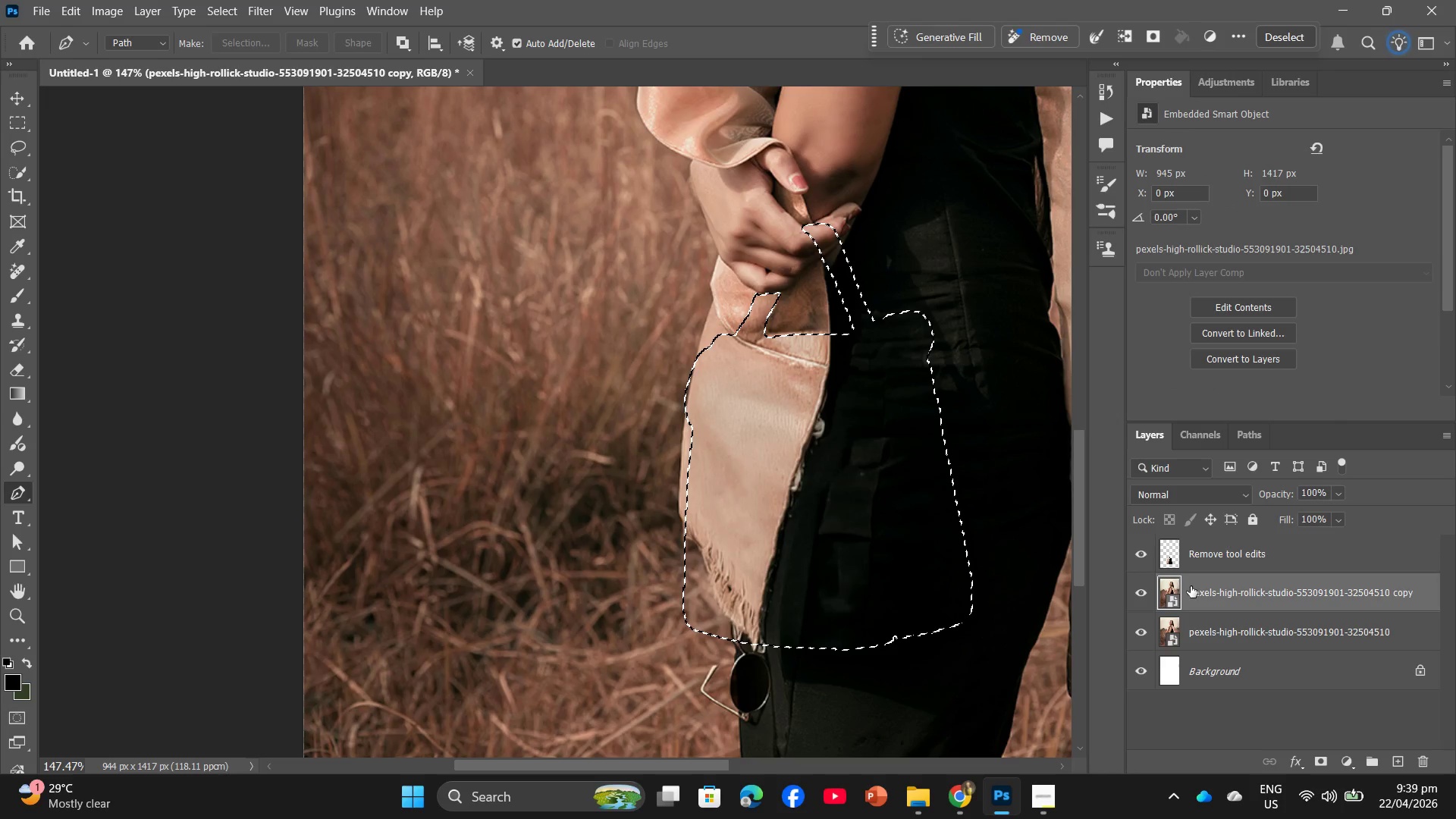 
left_click([1178, 632])
 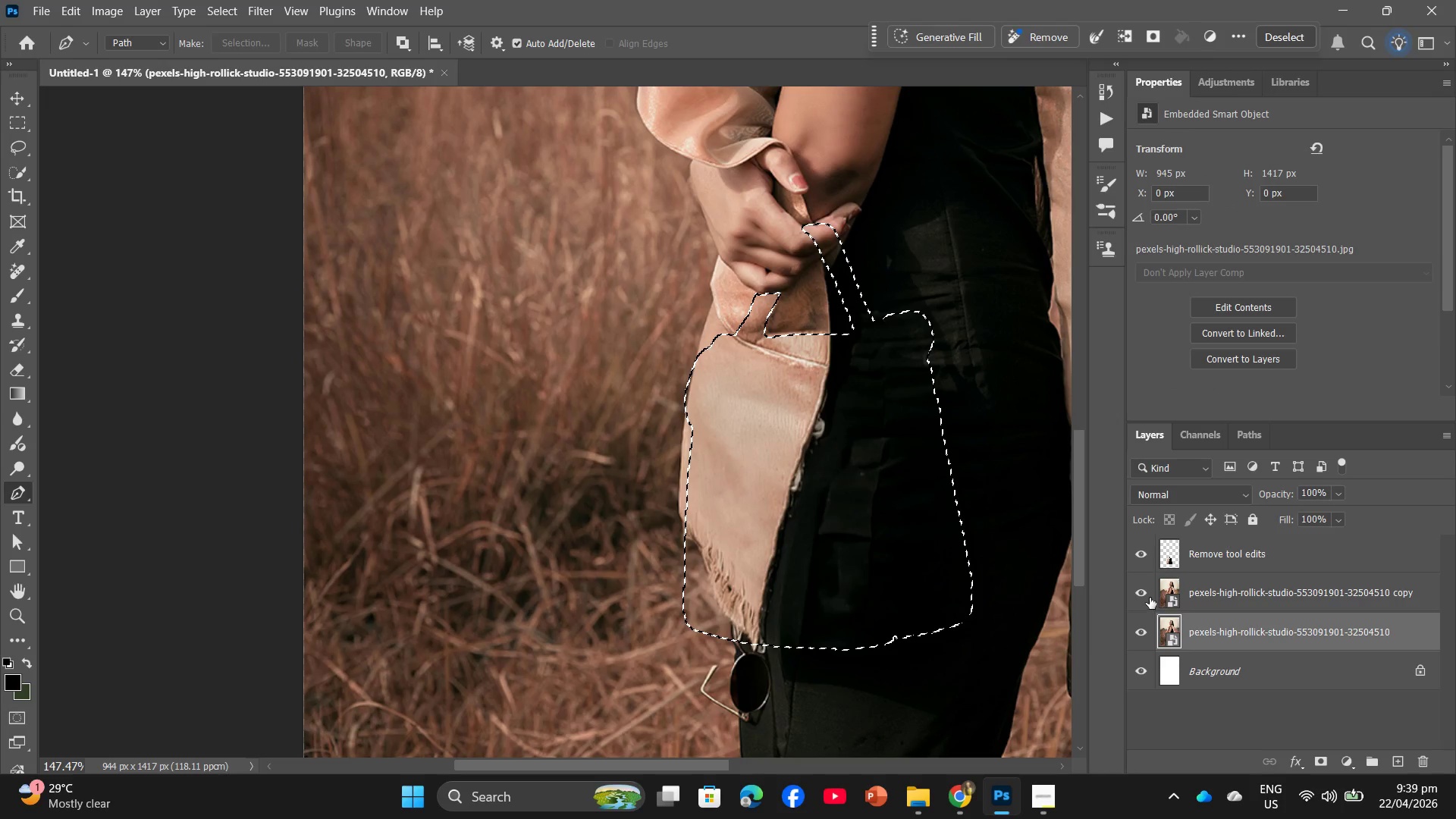 
left_click([1144, 592])
 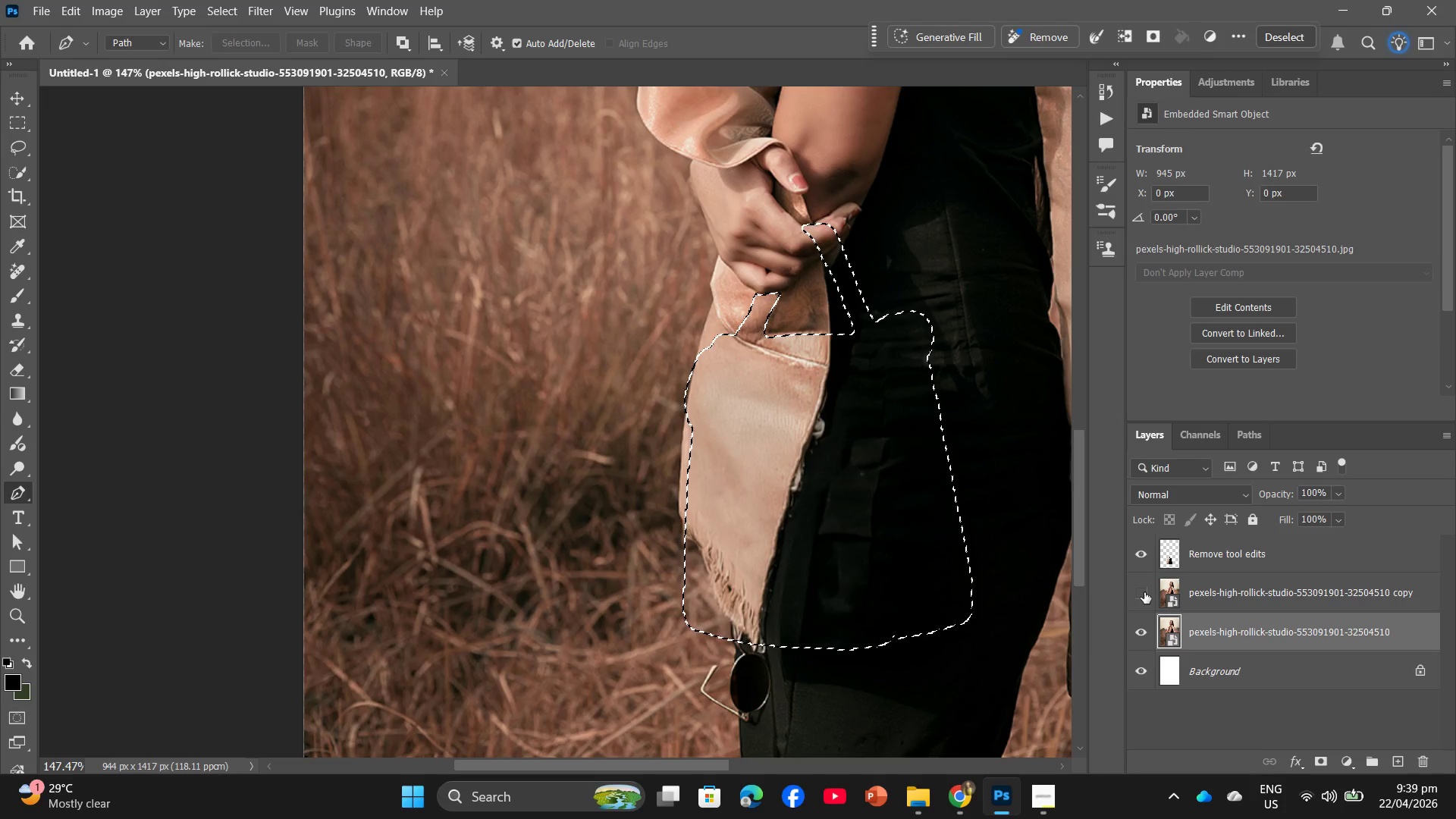 
left_click([1144, 592])
 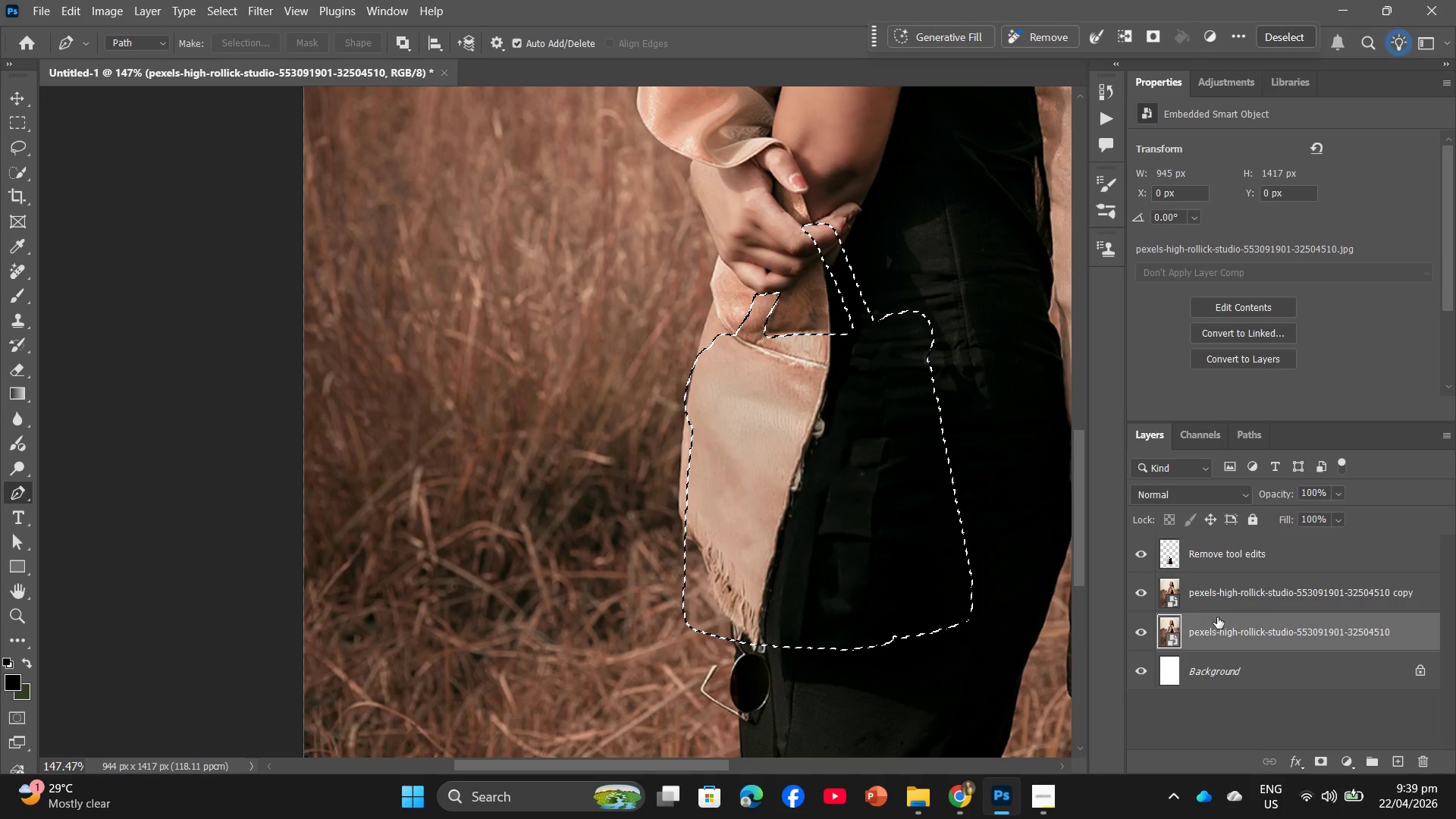 
left_click_drag(start_coordinate=[1288, 596], to_coordinate=[1426, 767])
 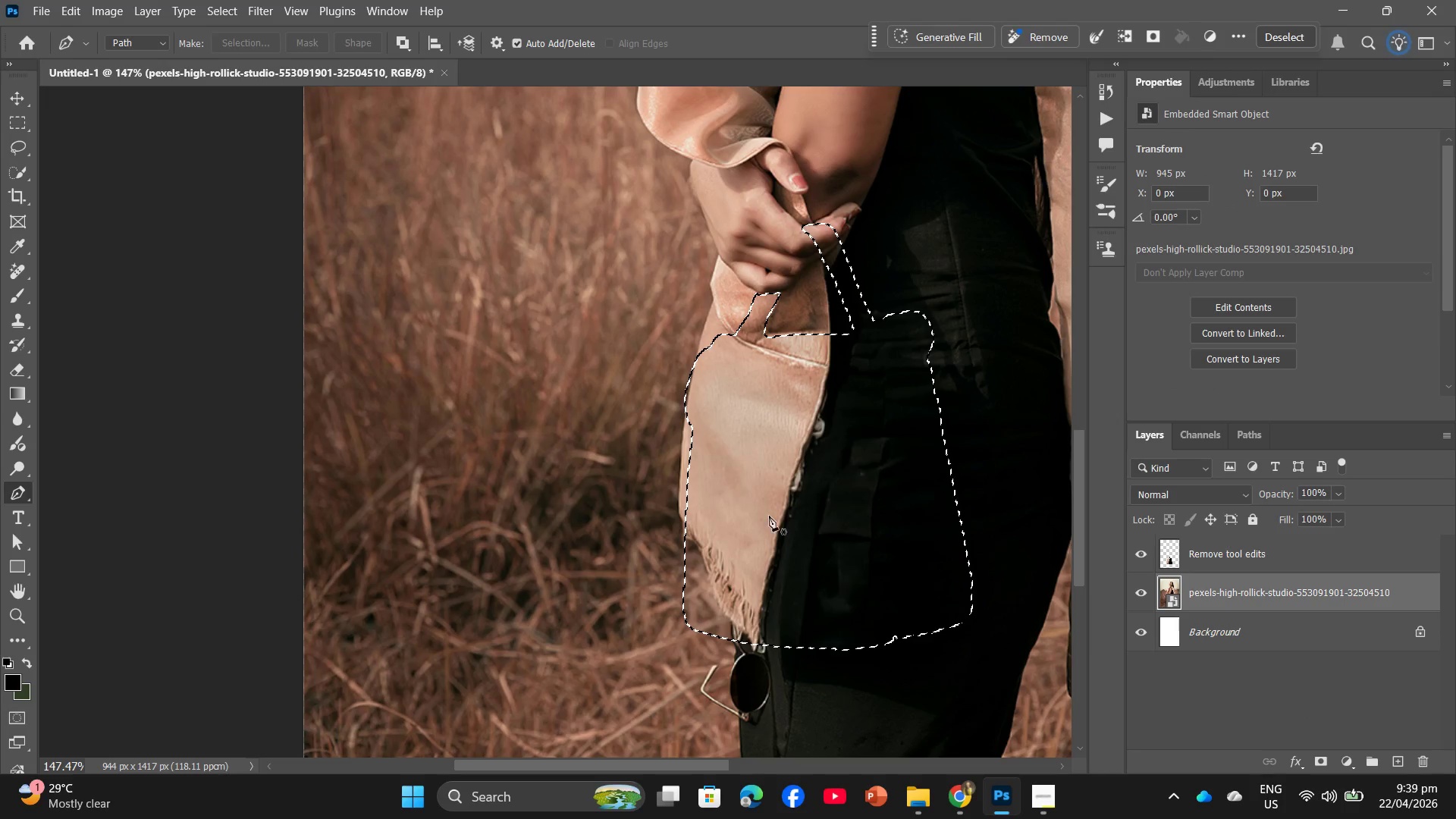 
scroll: coordinate [764, 513], scroll_direction: down, amount: 1.0
 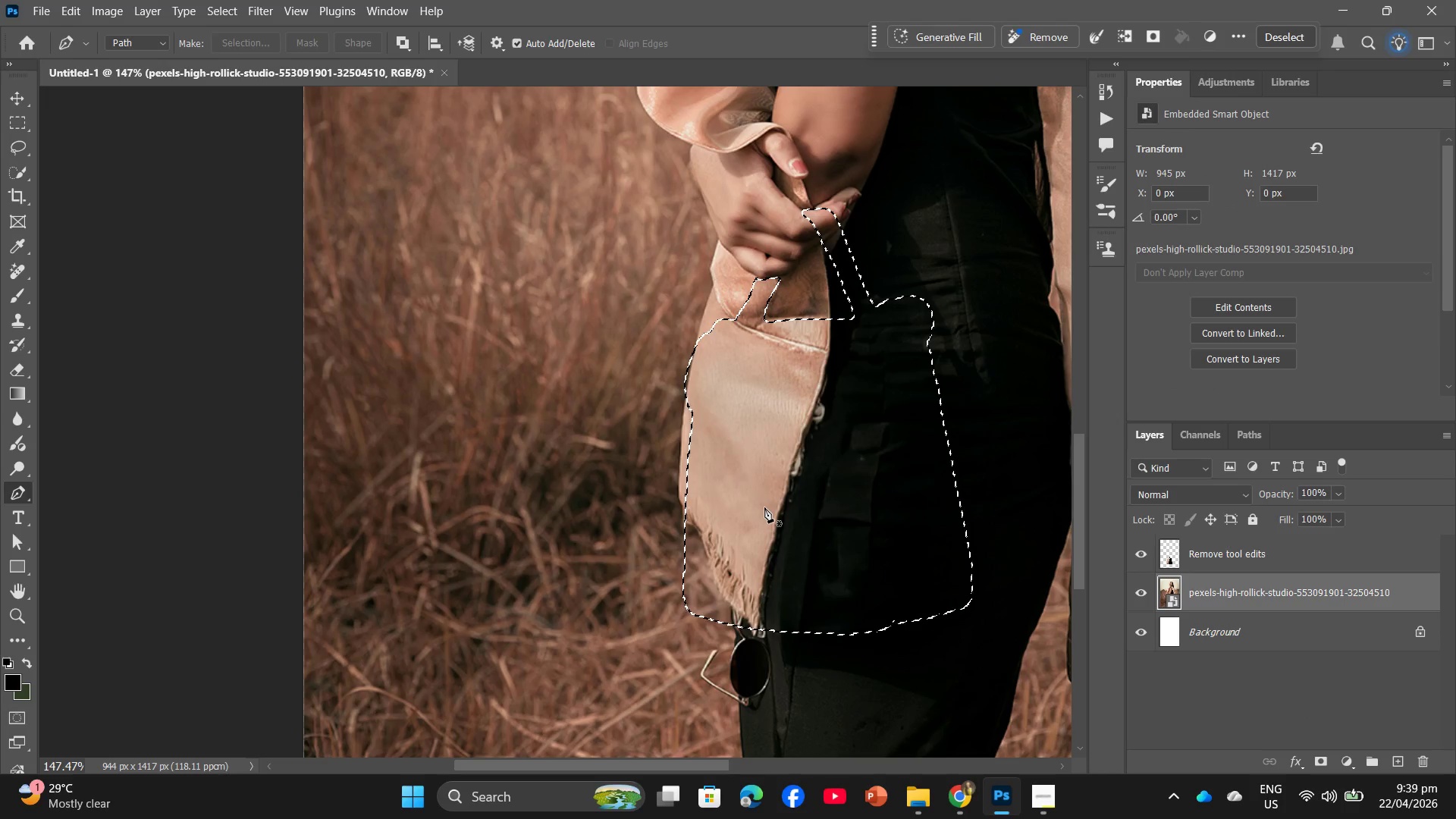 
key(Enter)
 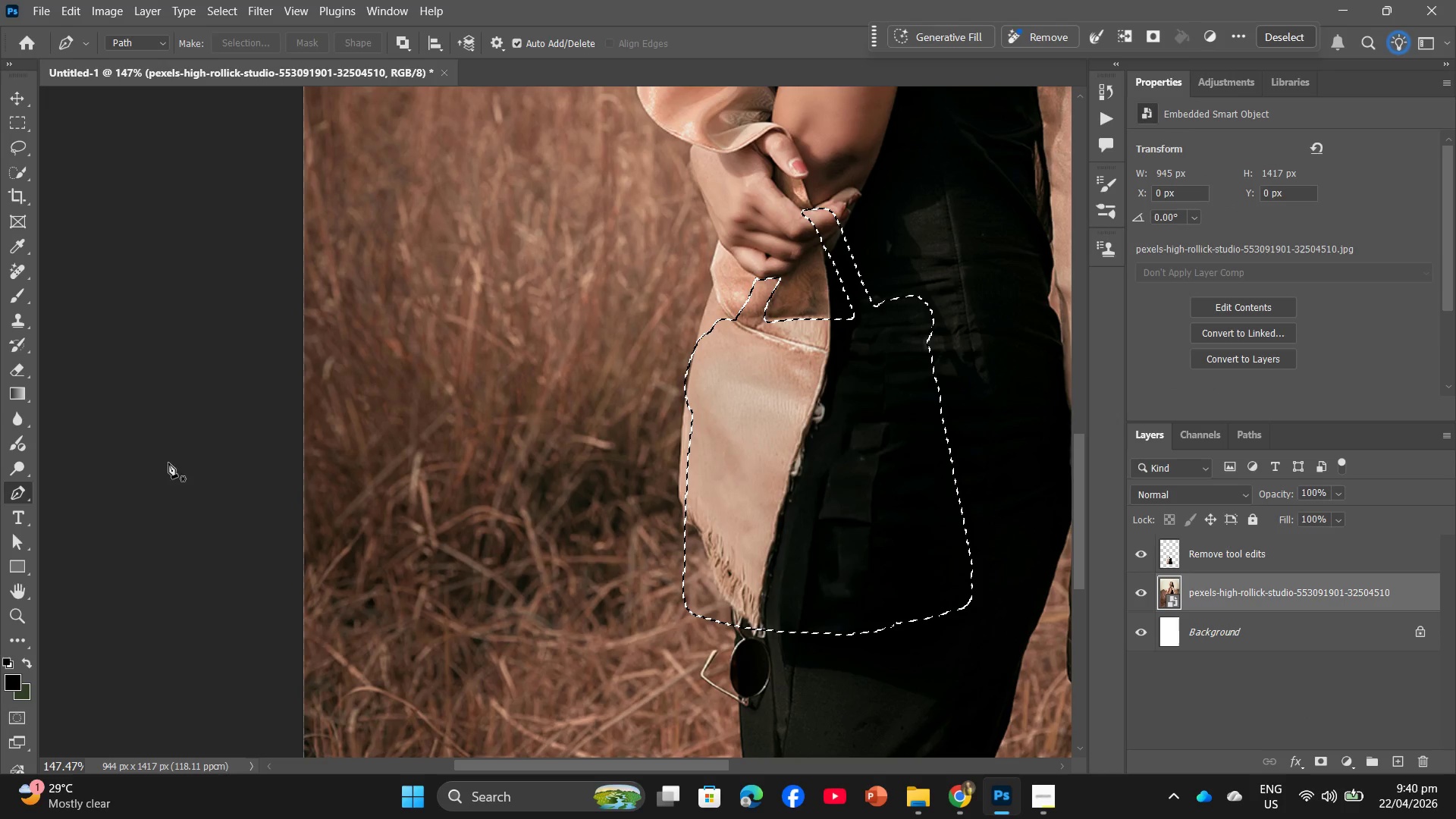 
scroll: coordinate [83, 321], scroll_direction: up, amount: 3.0
 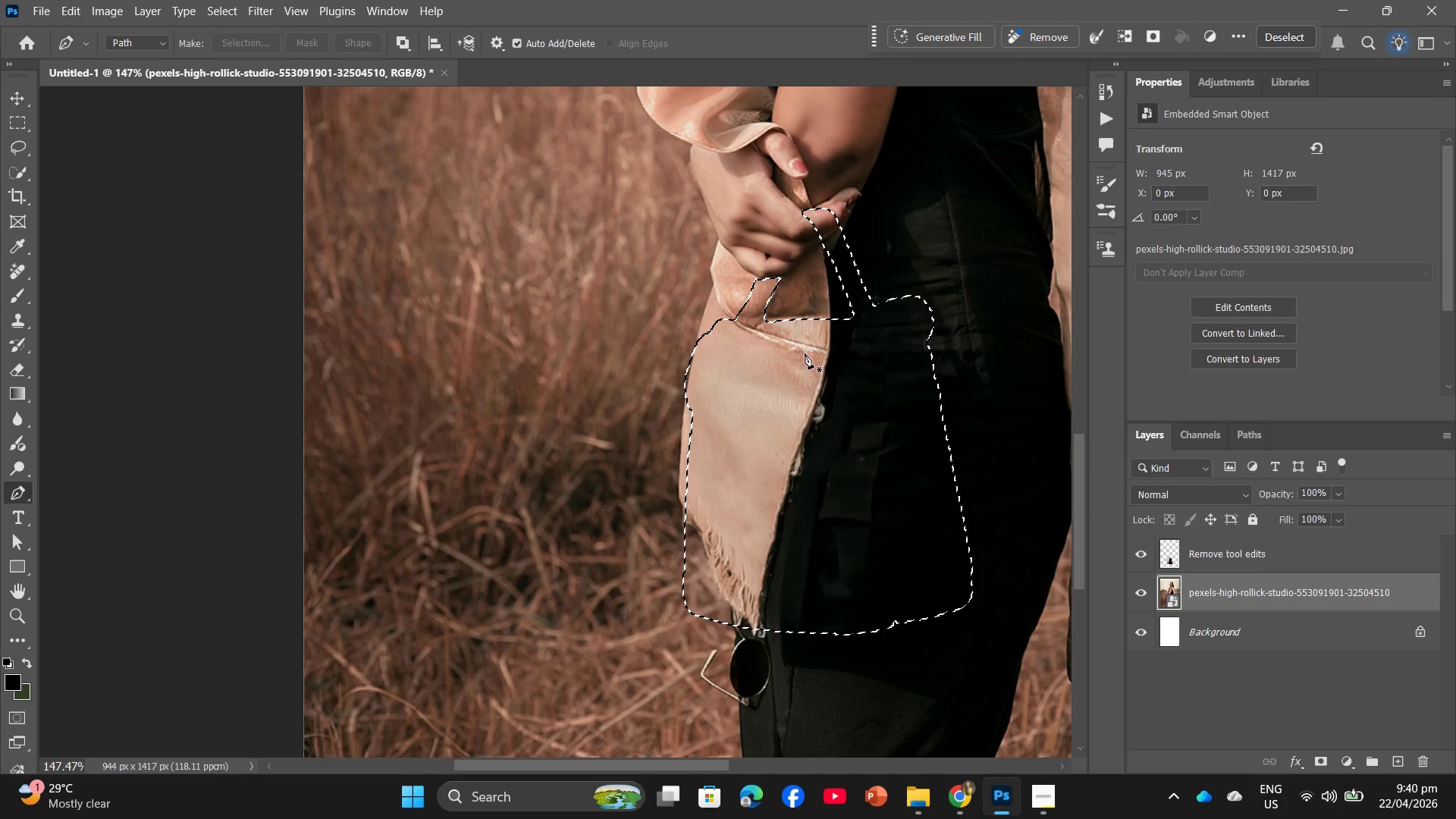 
hold_key(key=AltLeft, duration=0.52)
 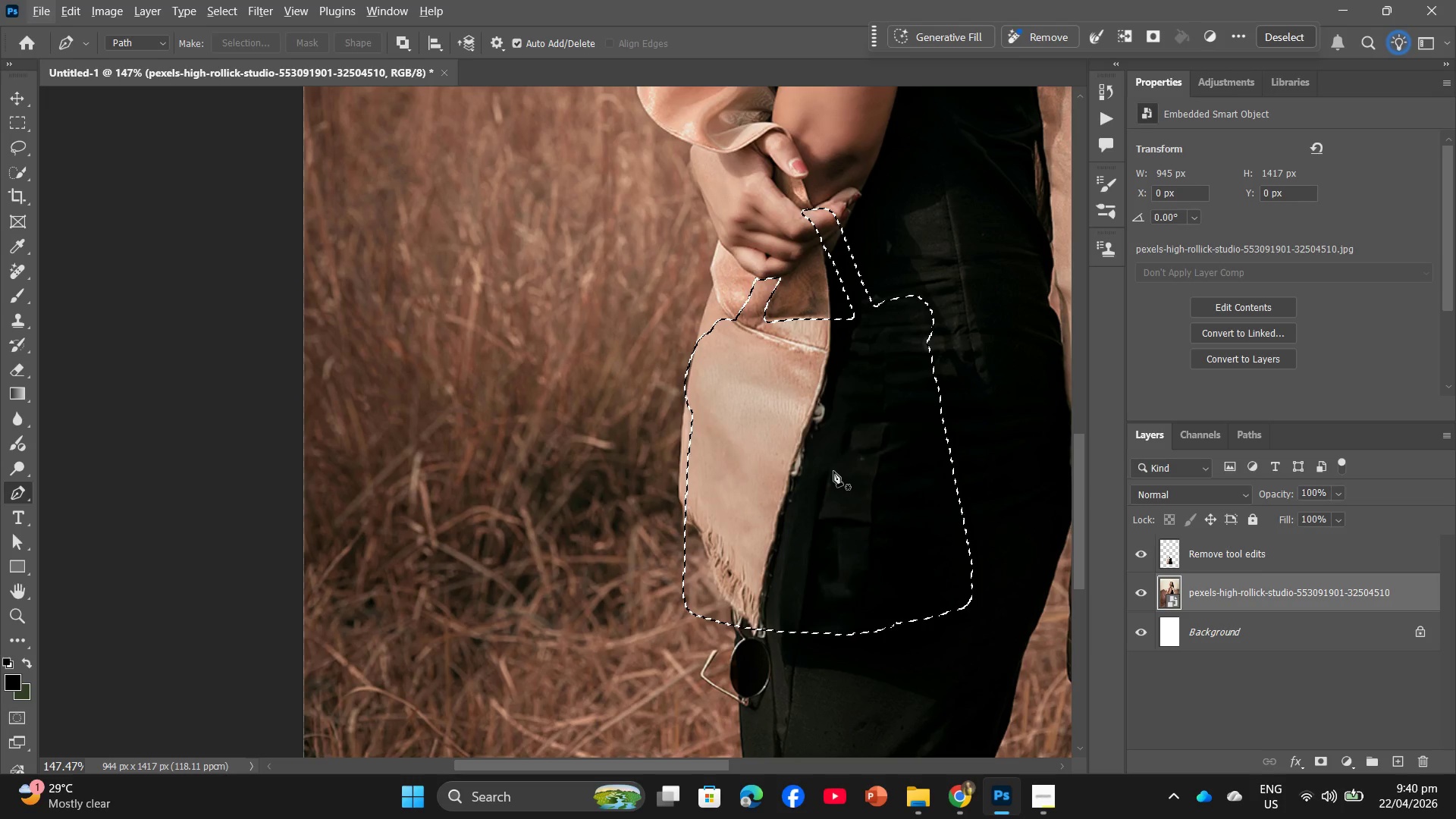 
key(Alt+AltLeft)
 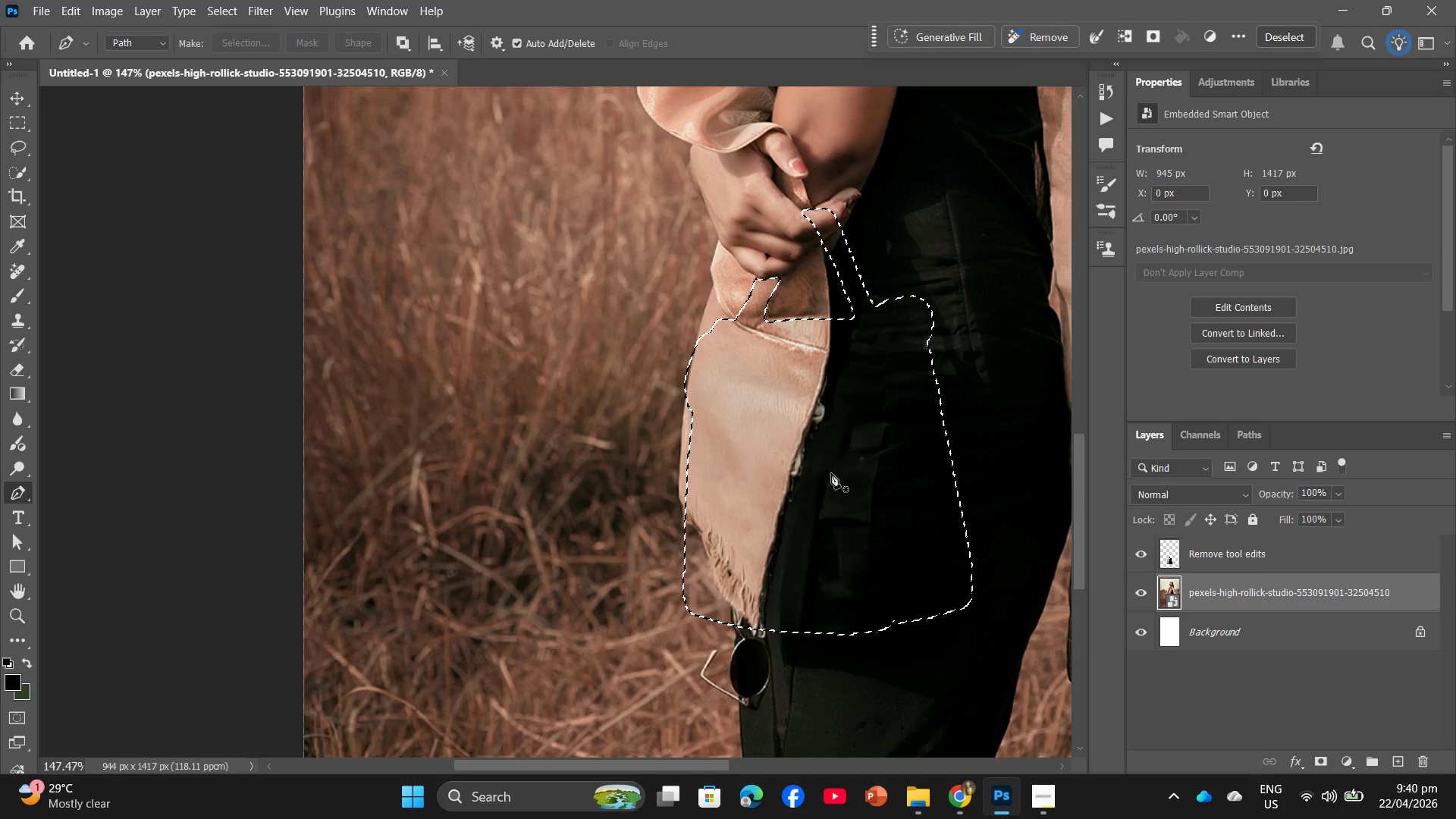 
hold_key(key=Space, duration=0.56)
 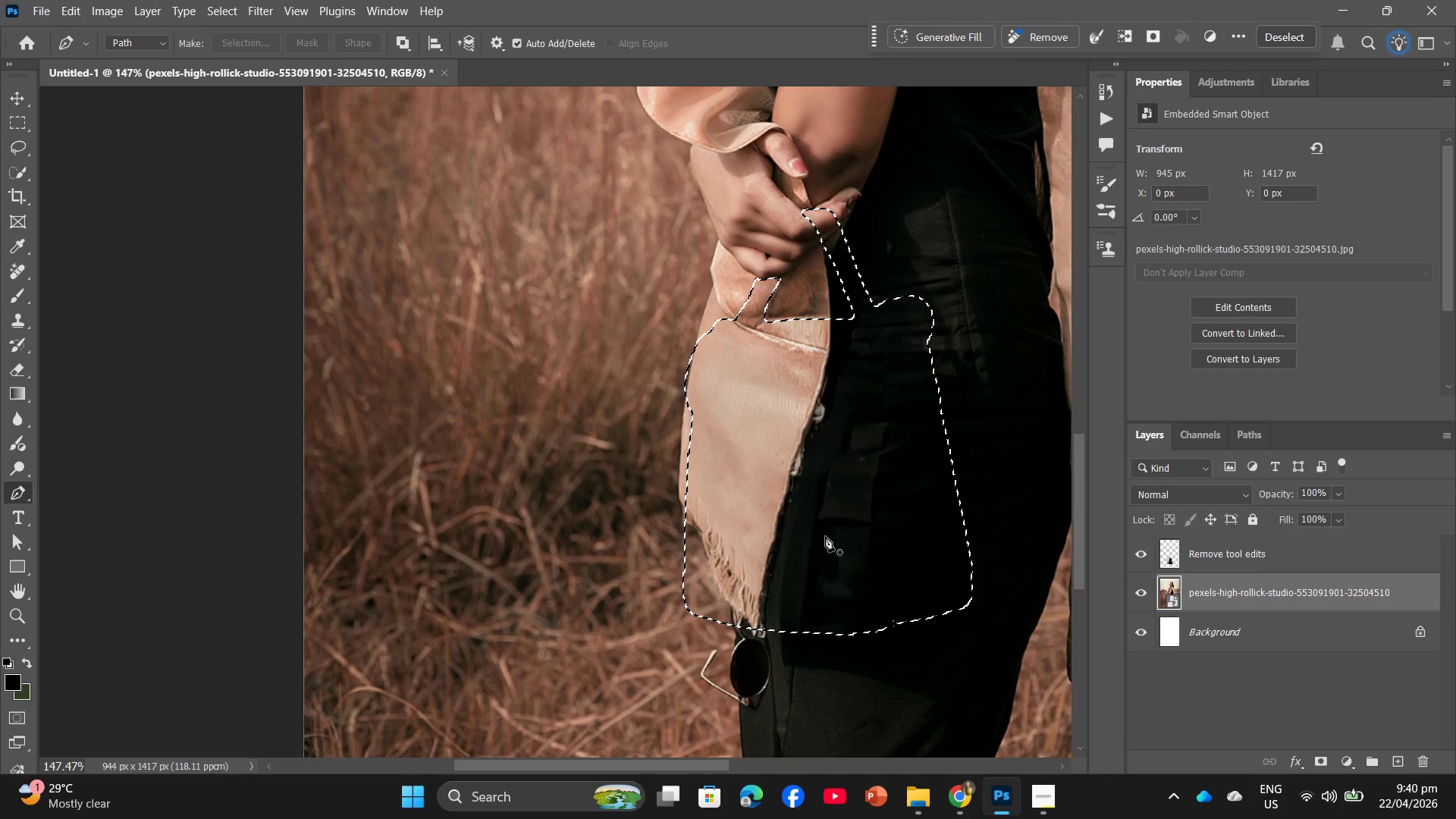 
scroll: coordinate [831, 473], scroll_direction: down, amount: 16.0
 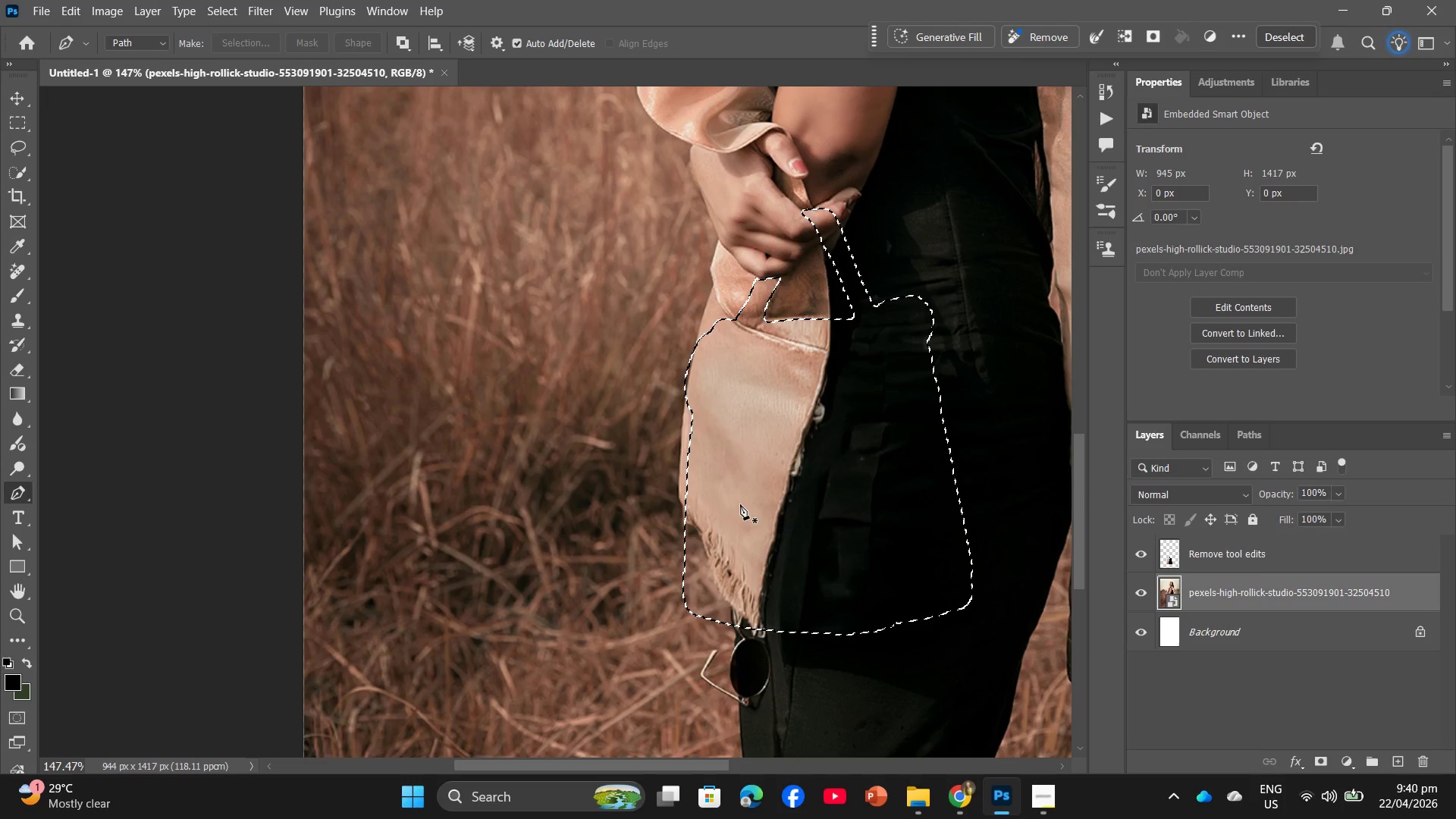 
hold_key(key=AltLeft, duration=0.94)
scroll: coordinate [876, 516], scroll_direction: down, amount: 6.0
 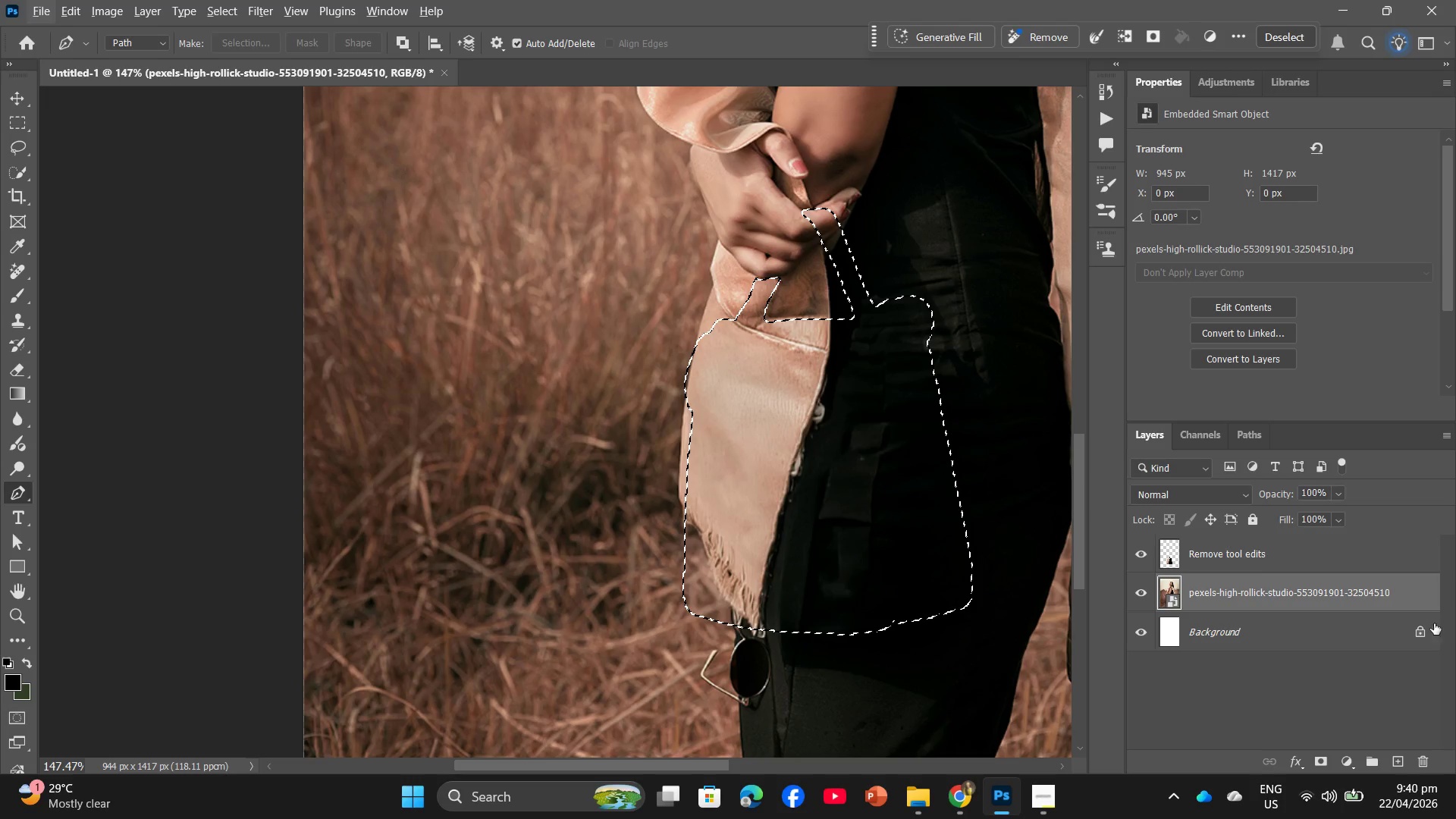 
left_click([1267, 682])
 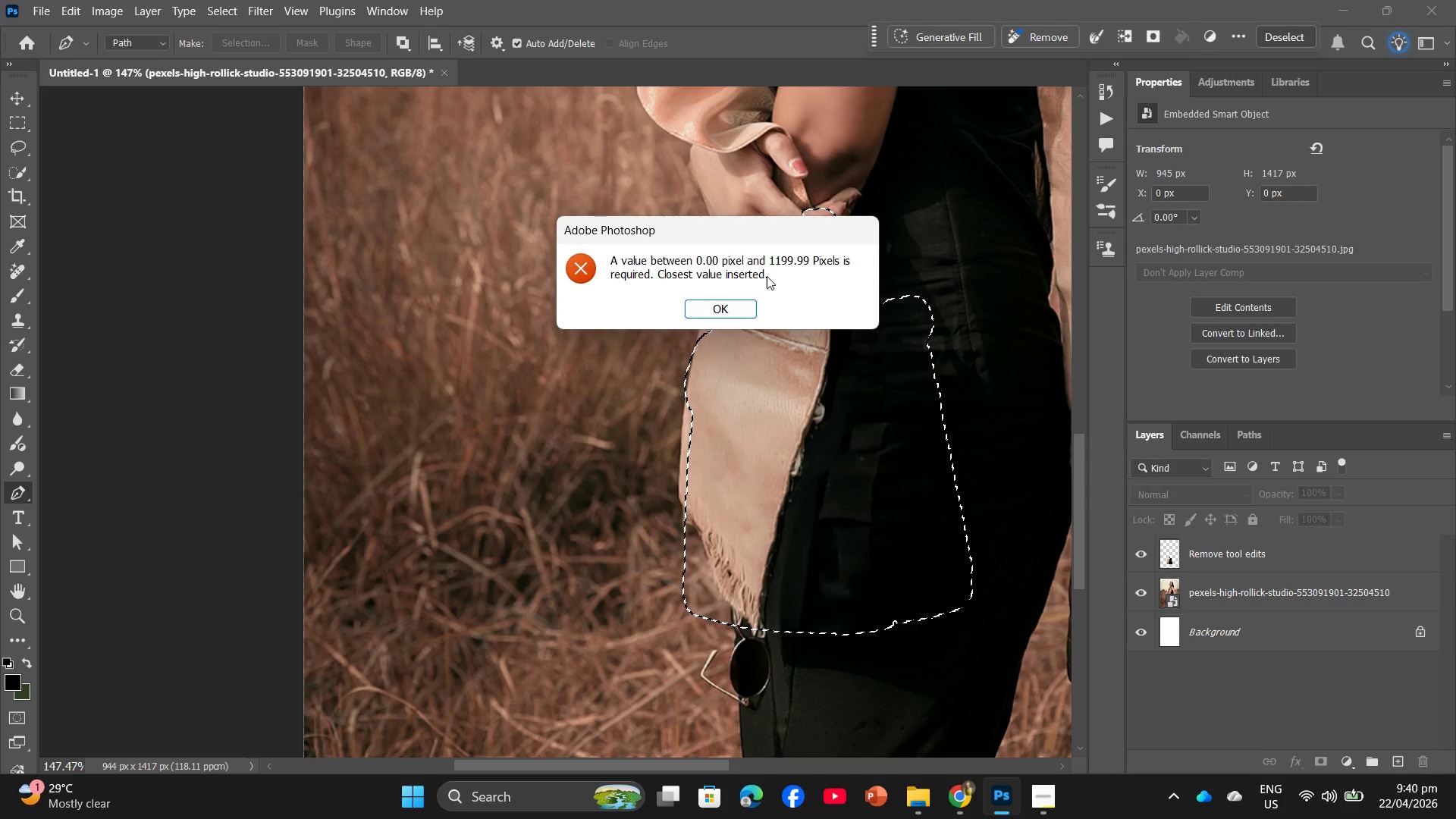 
left_click([698, 307])
 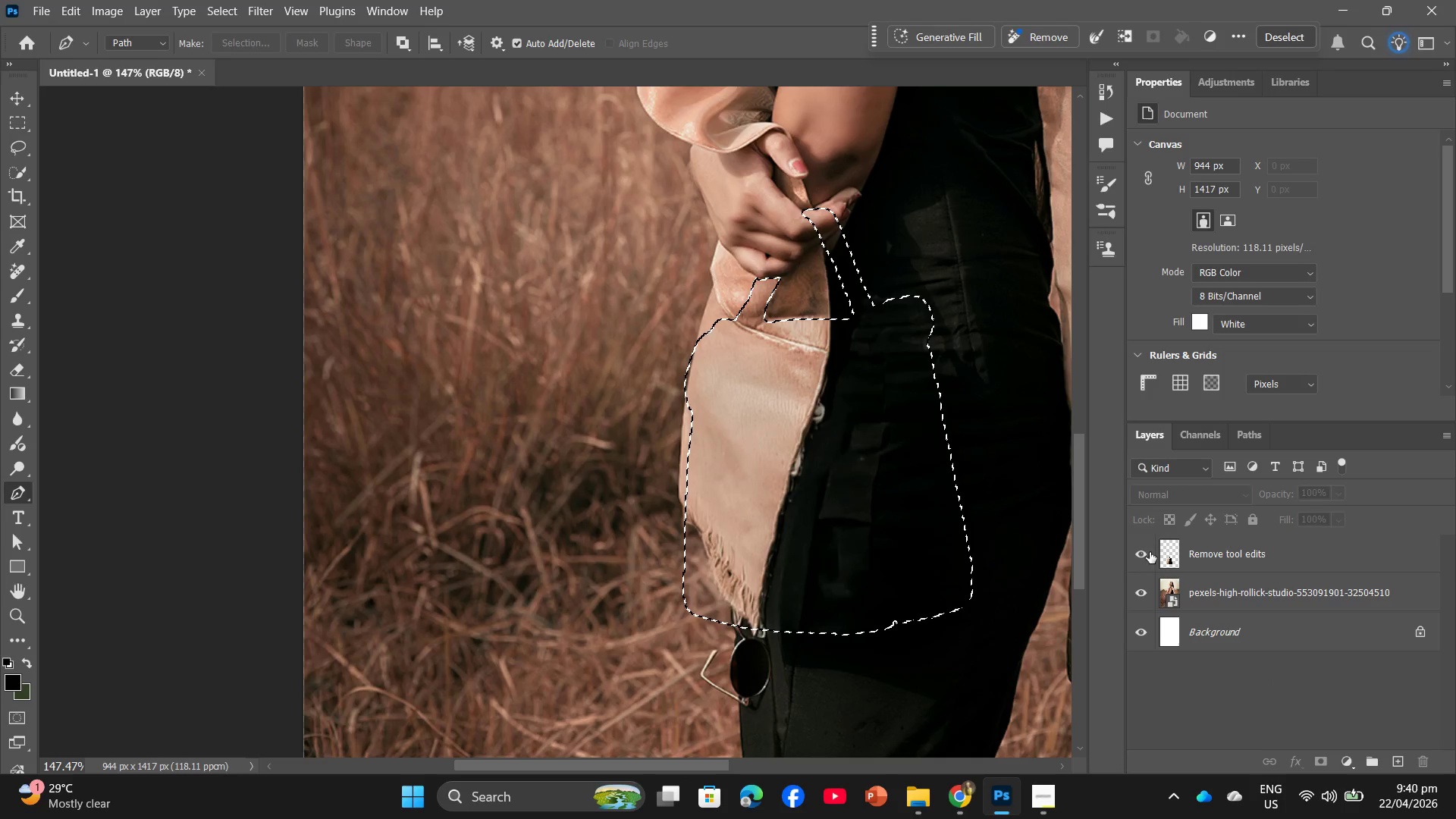 
left_click([1140, 552])
 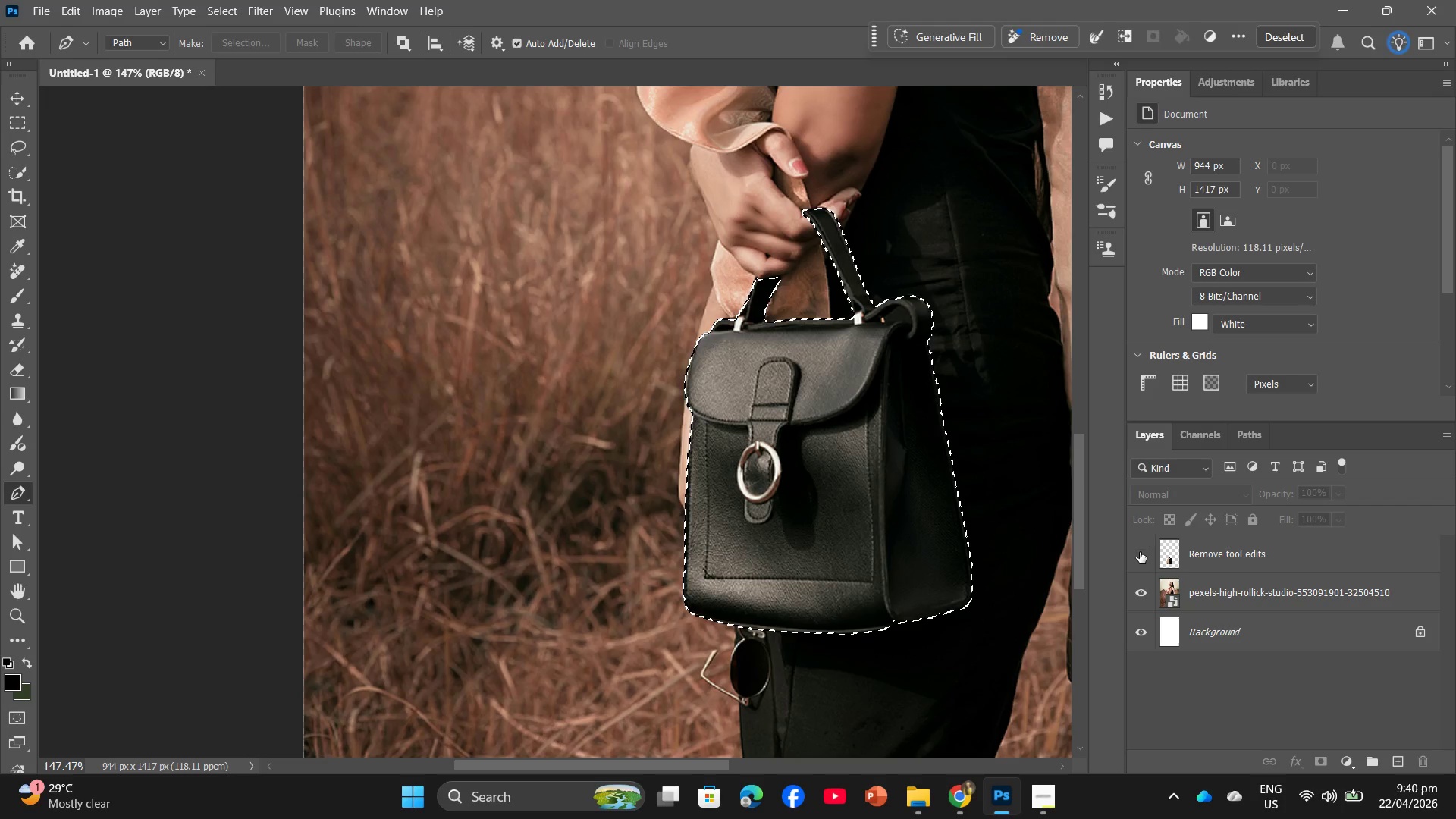 
left_click([1140, 552])
 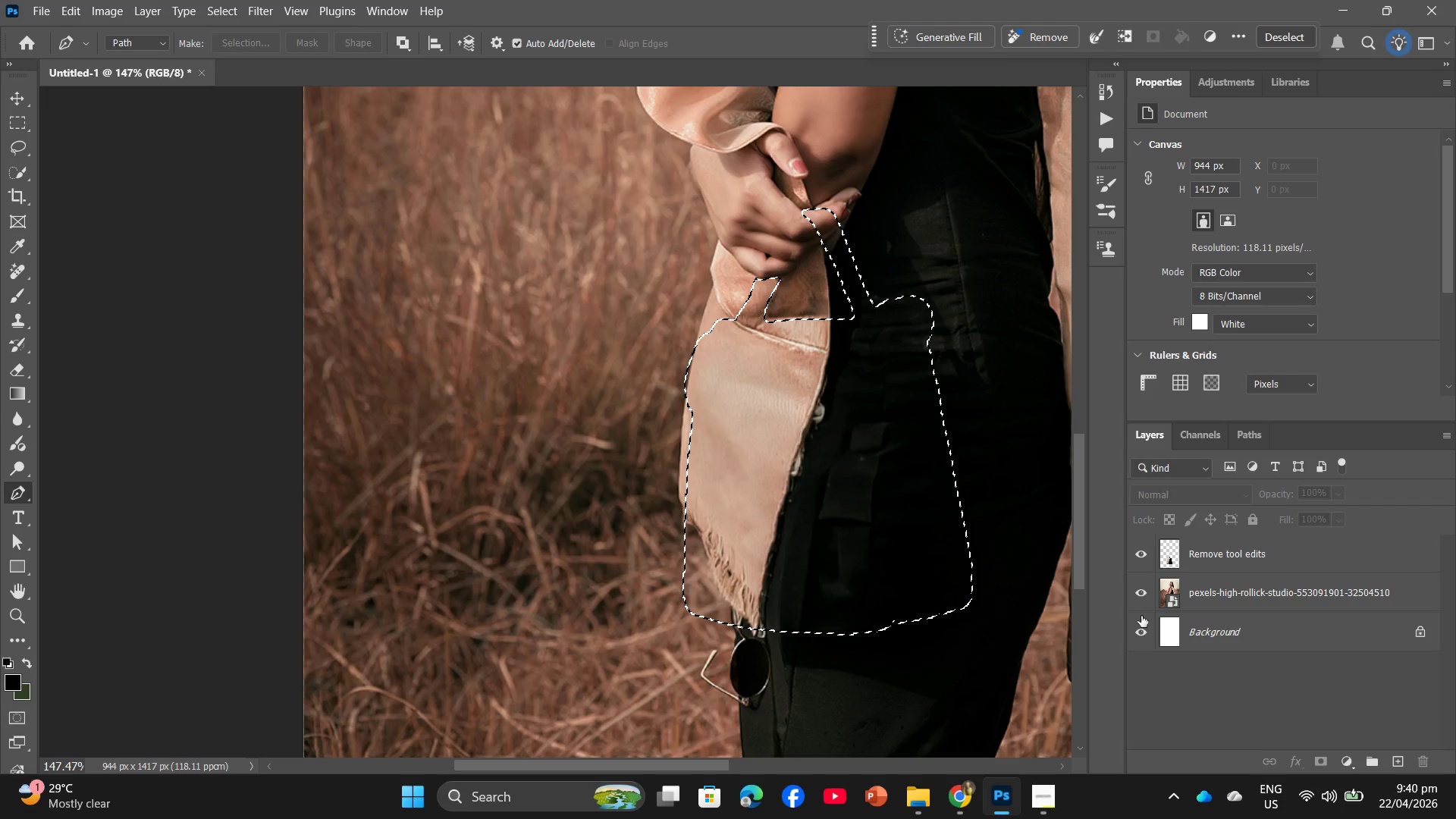 
left_click([1141, 630])
 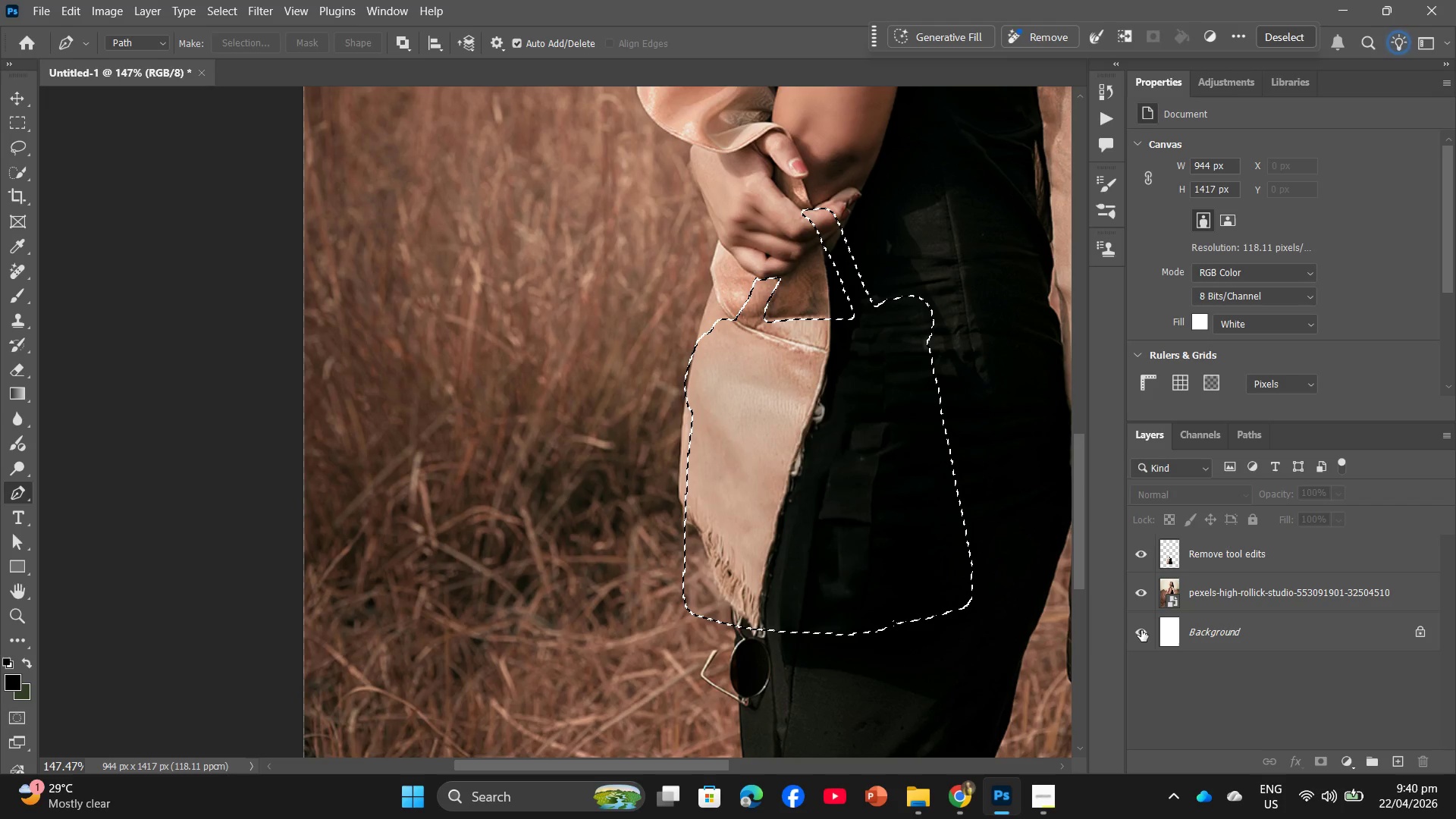 
double_click([1141, 630])
 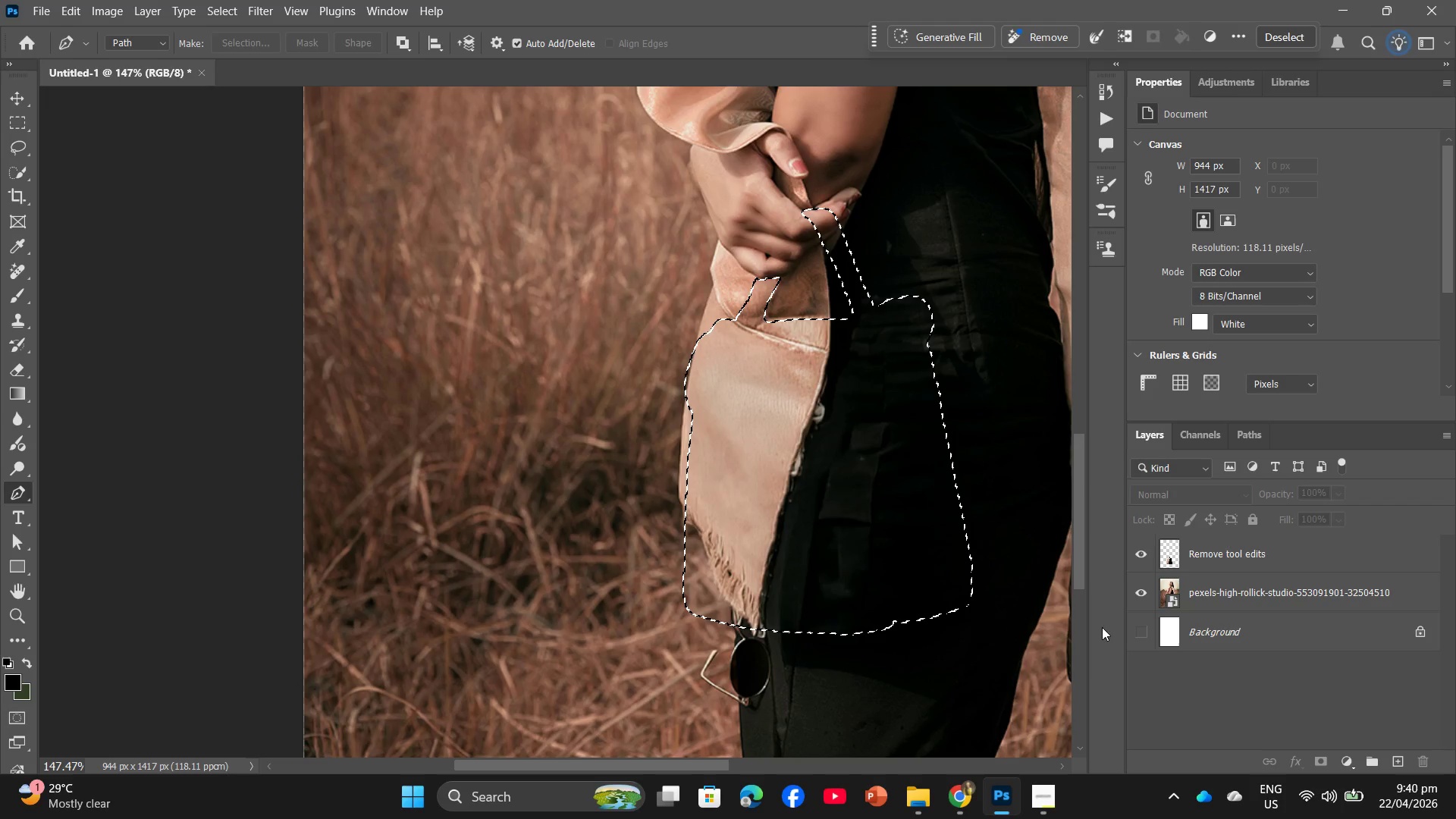 
hold_key(key=AltLeft, duration=0.98)
scroll: coordinate [773, 592], scroll_direction: down, amount: 11.0
 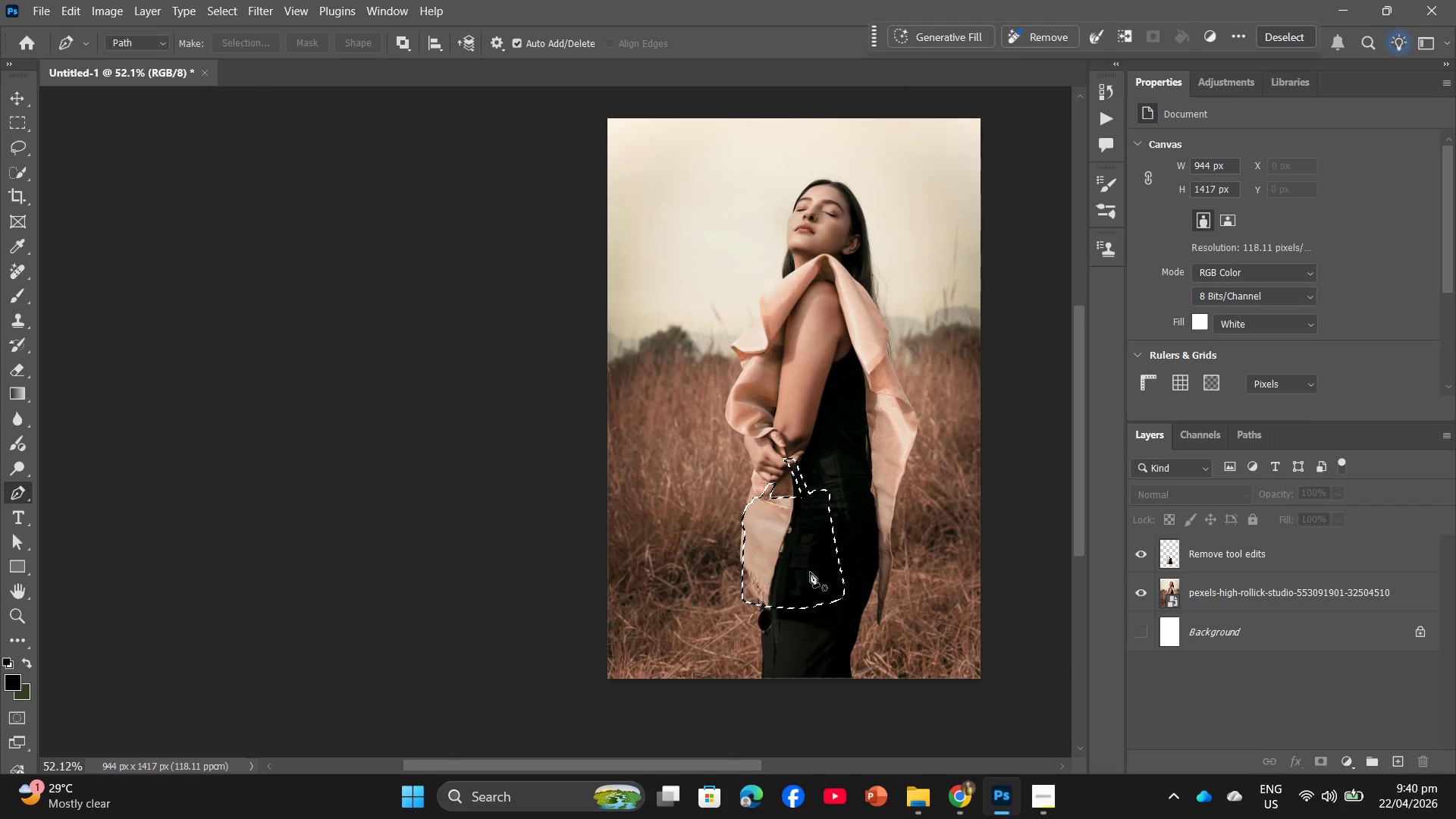 
hold_key(key=Space, duration=1.38)
 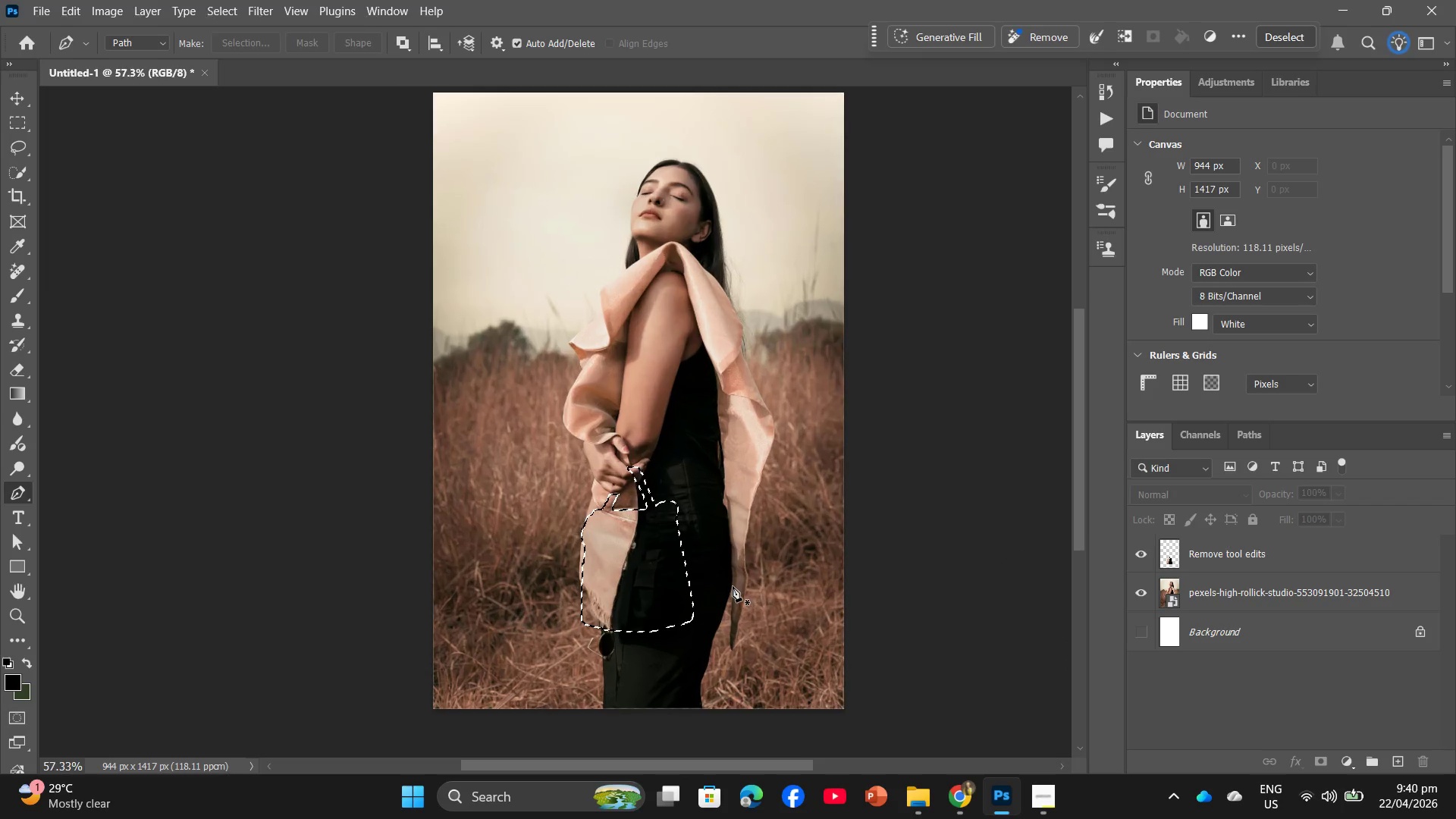 
left_click_drag(start_coordinate=[869, 573], to_coordinate=[722, 592])
 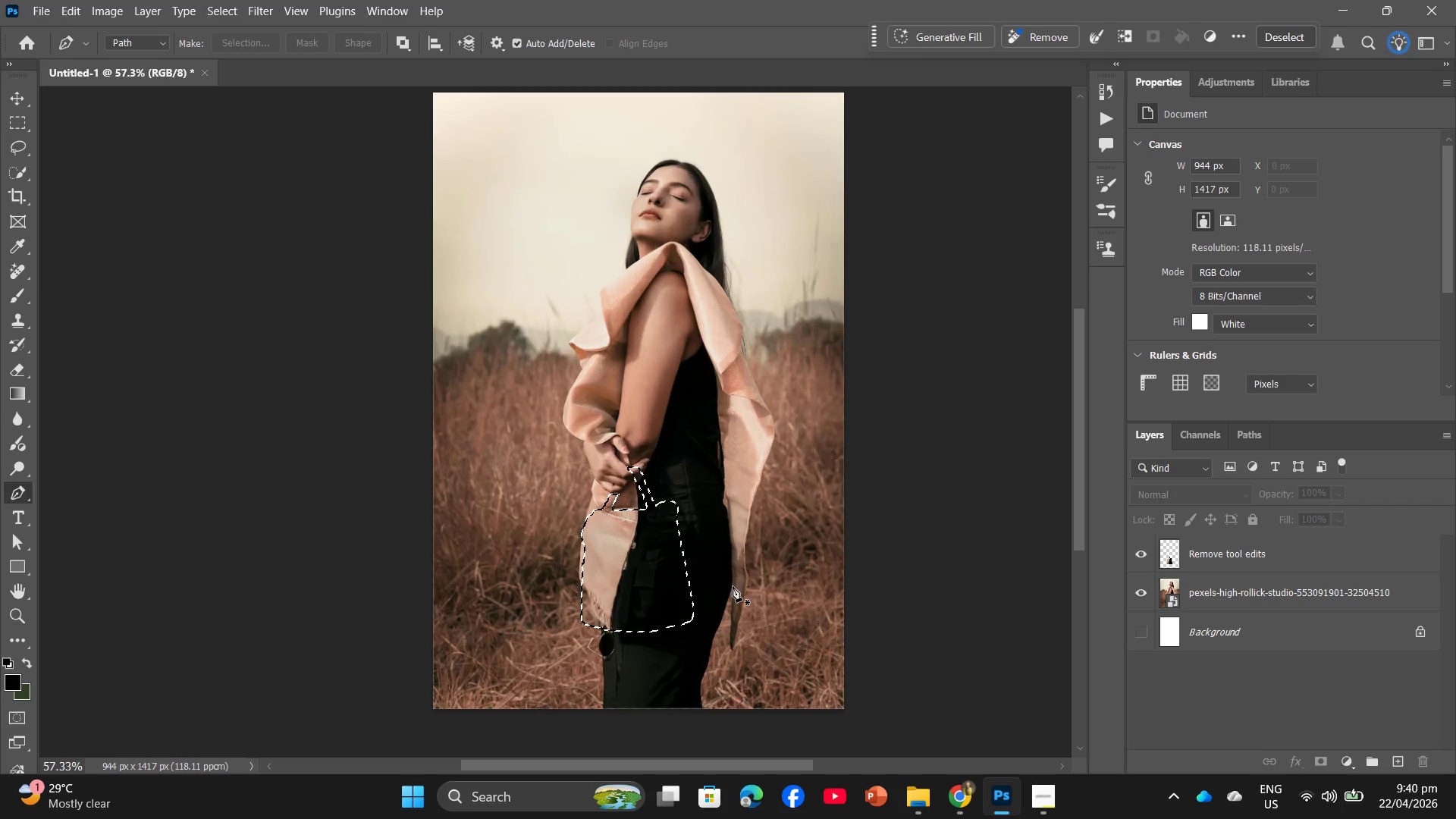 
hold_key(key=Space, duration=13.98)
 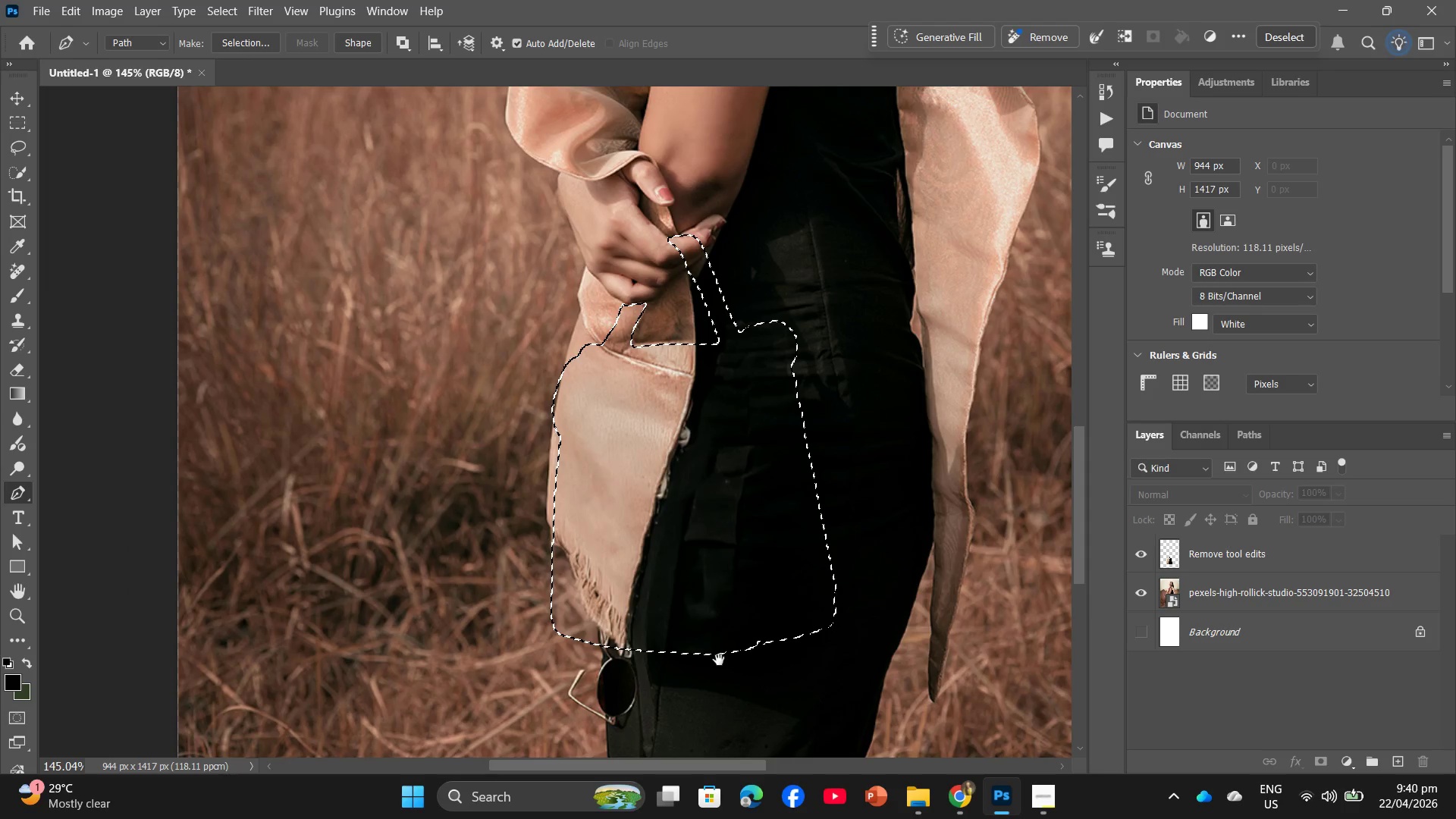 
hold_key(key=AltLeft, duration=0.81)
scroll: coordinate [733, 586], scroll_direction: none, amount: 0.0
 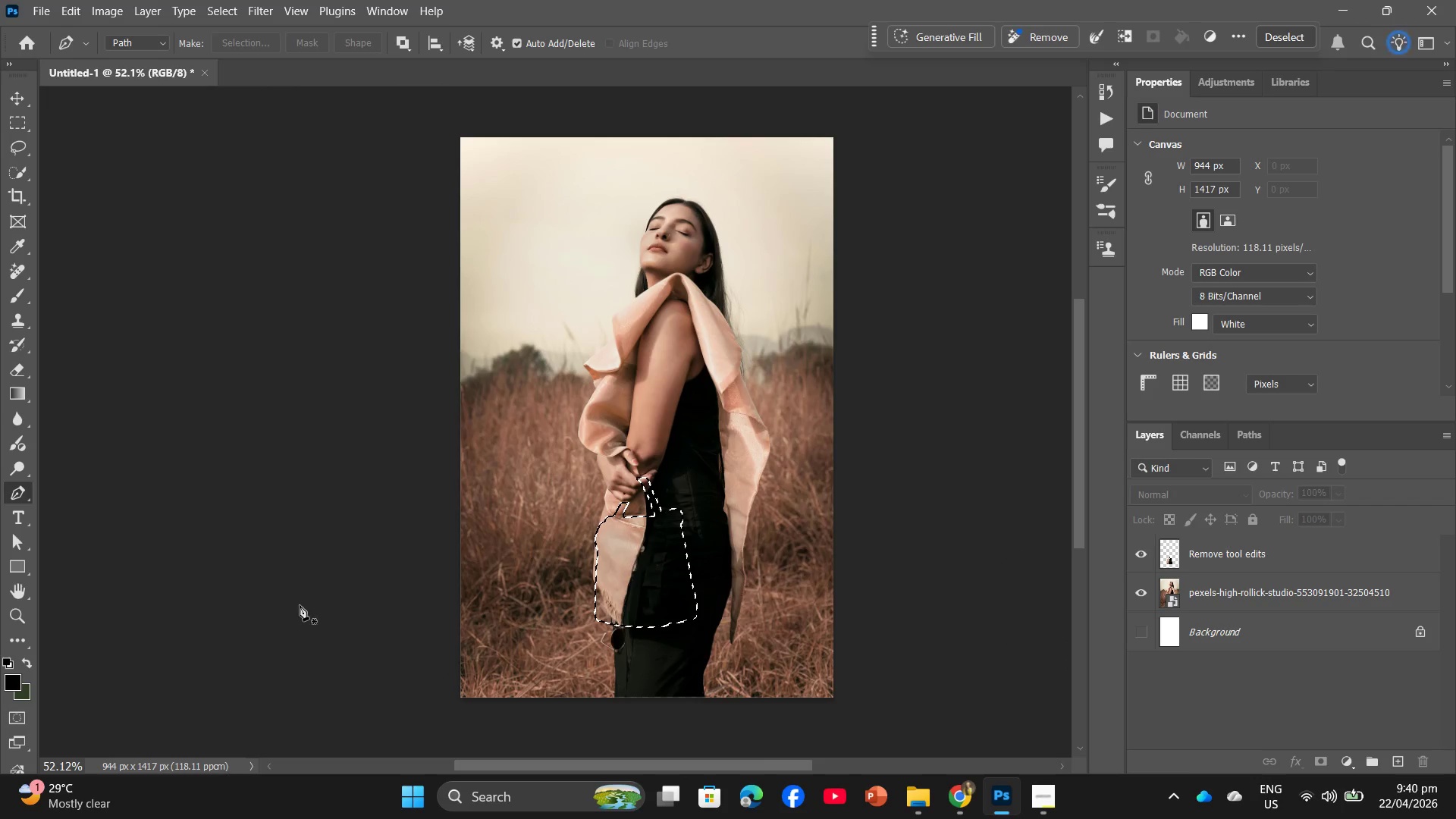 
left_click([290, 605])
 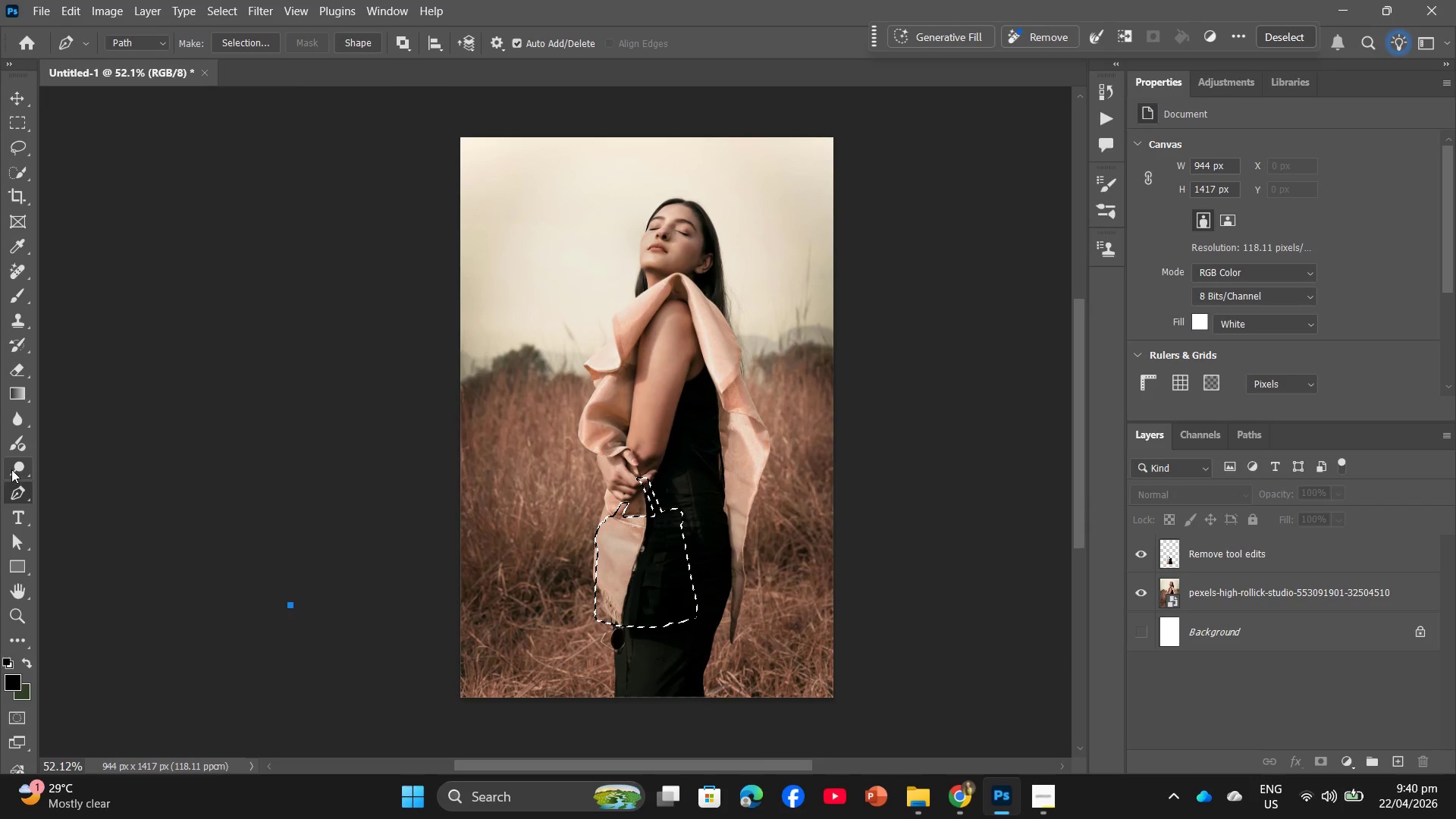 
left_click_drag(start_coordinate=[21, 496], to_coordinate=[78, 501])
 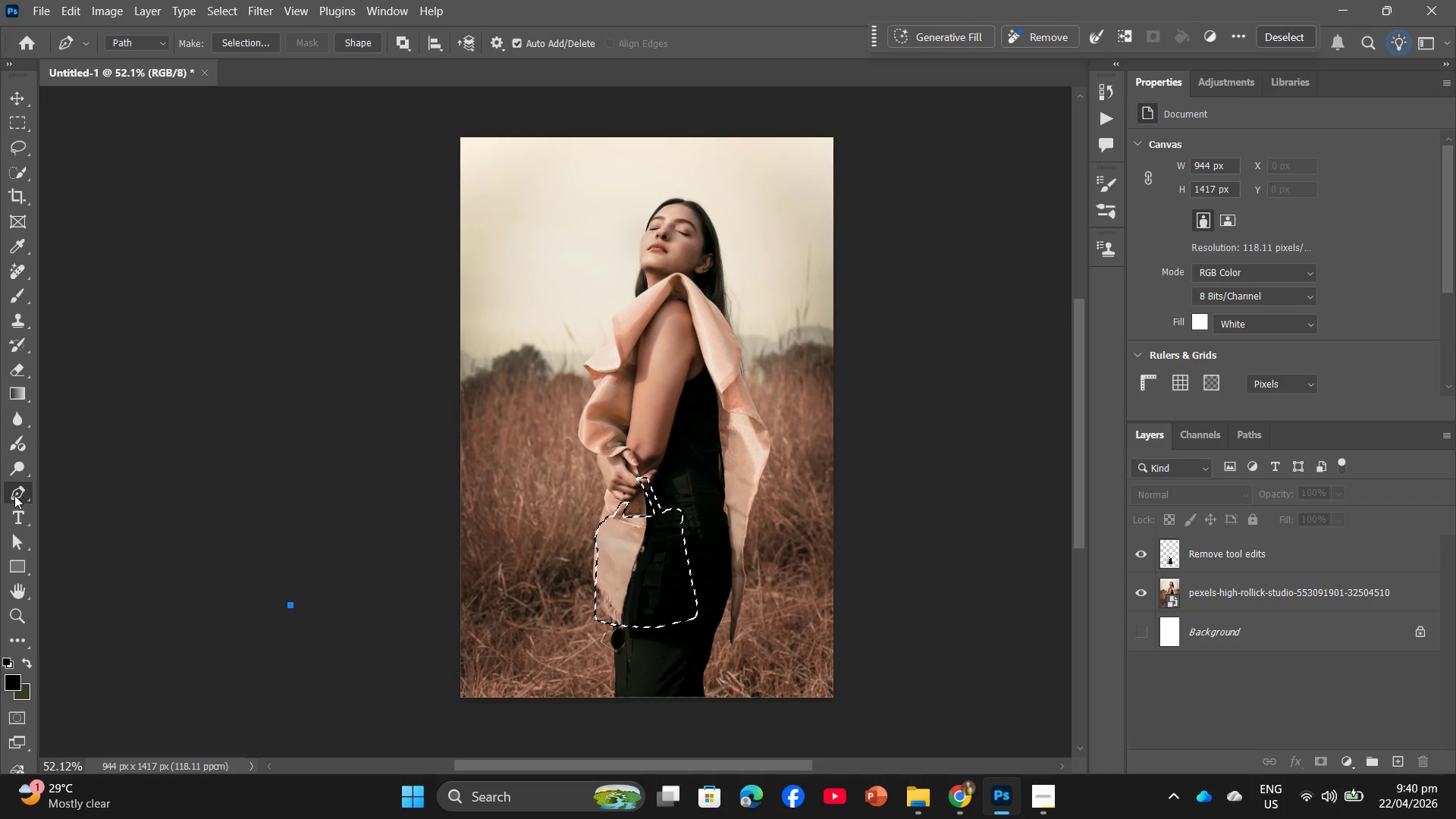 
left_click_drag(start_coordinate=[11, 494], to_coordinate=[133, 500])
 